 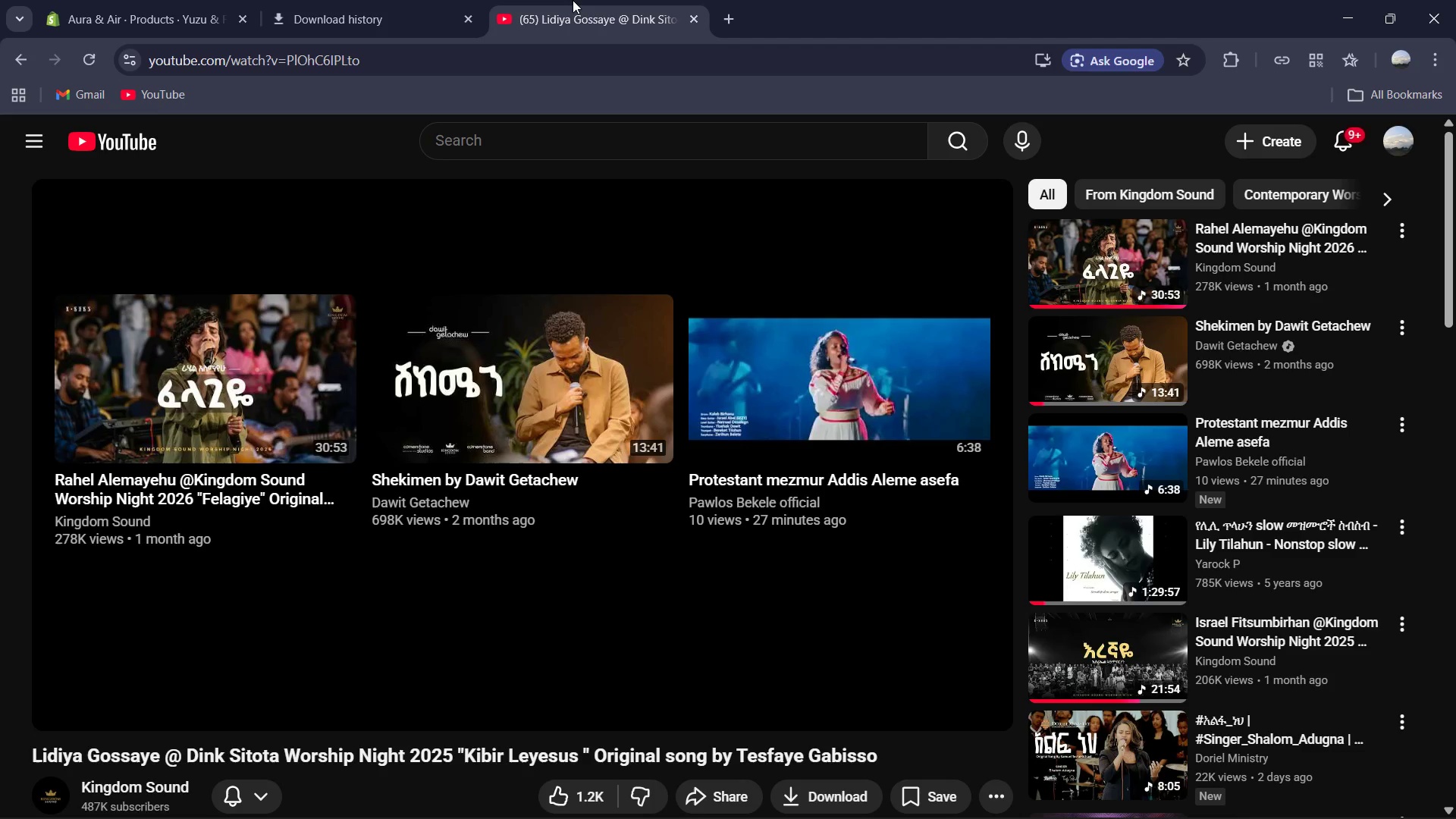 
key(Mute)
 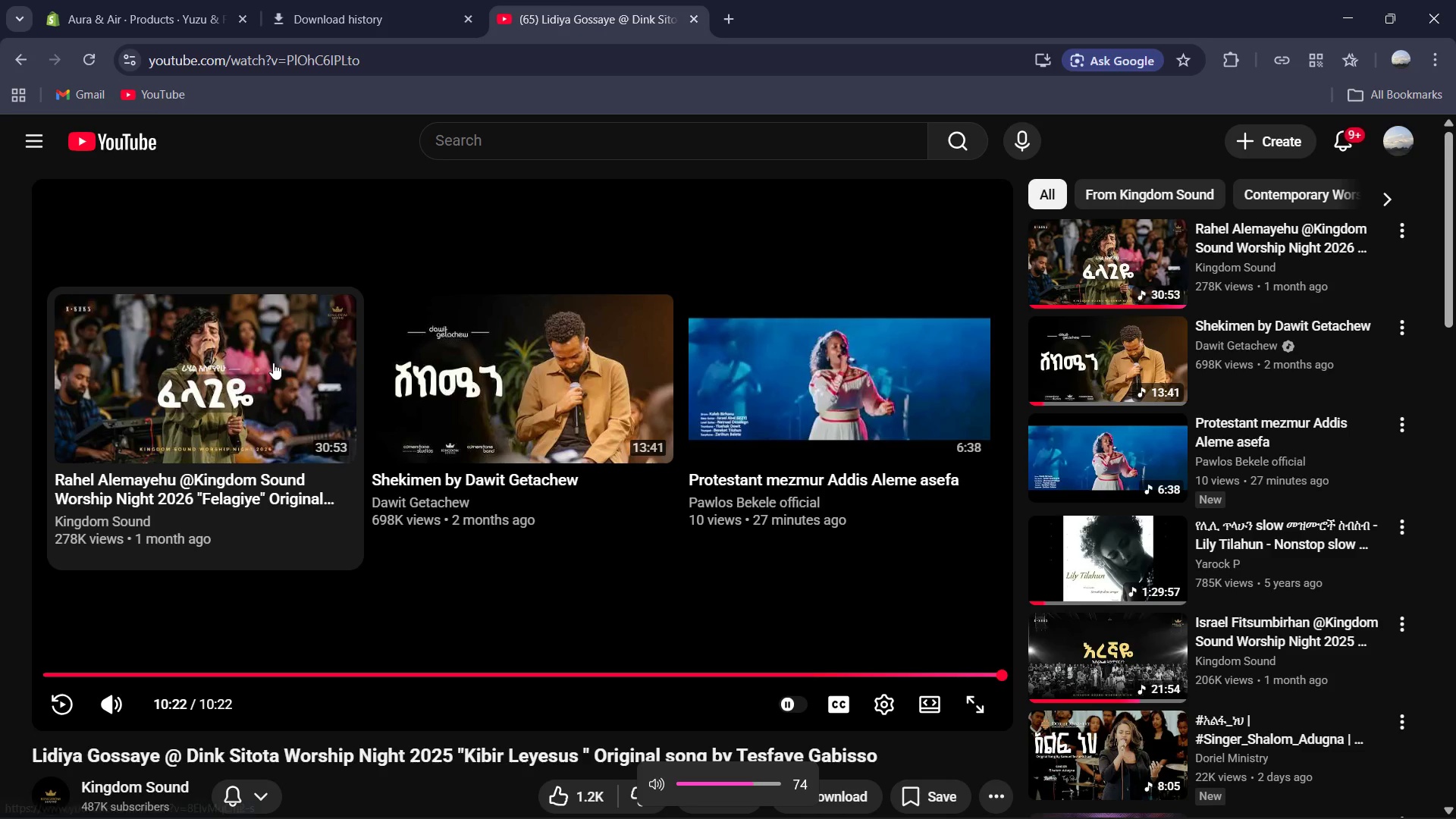 
left_click_drag(start_coordinate=[273, 362], to_coordinate=[269, 360])
 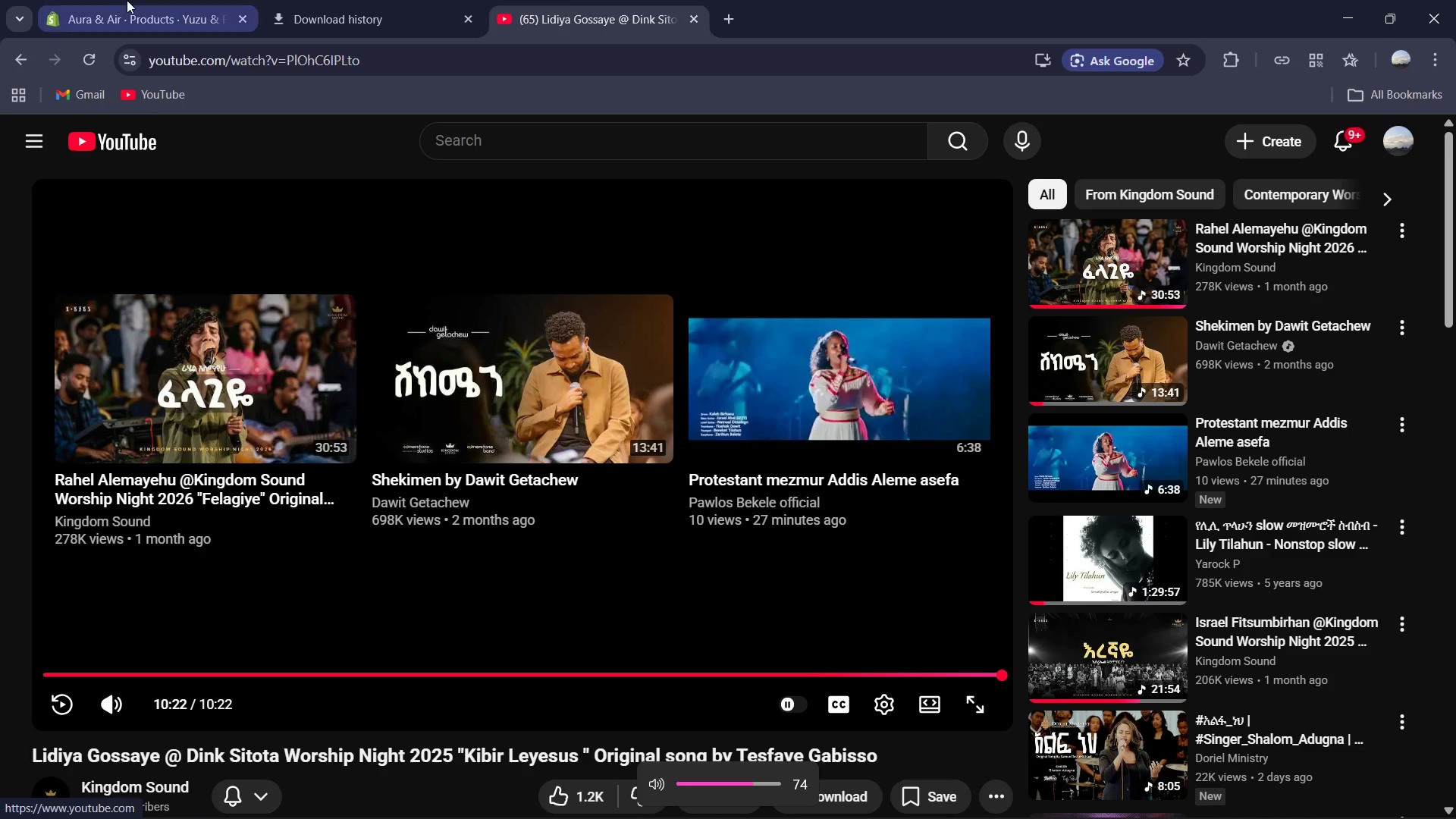 
left_click([132, 0])
 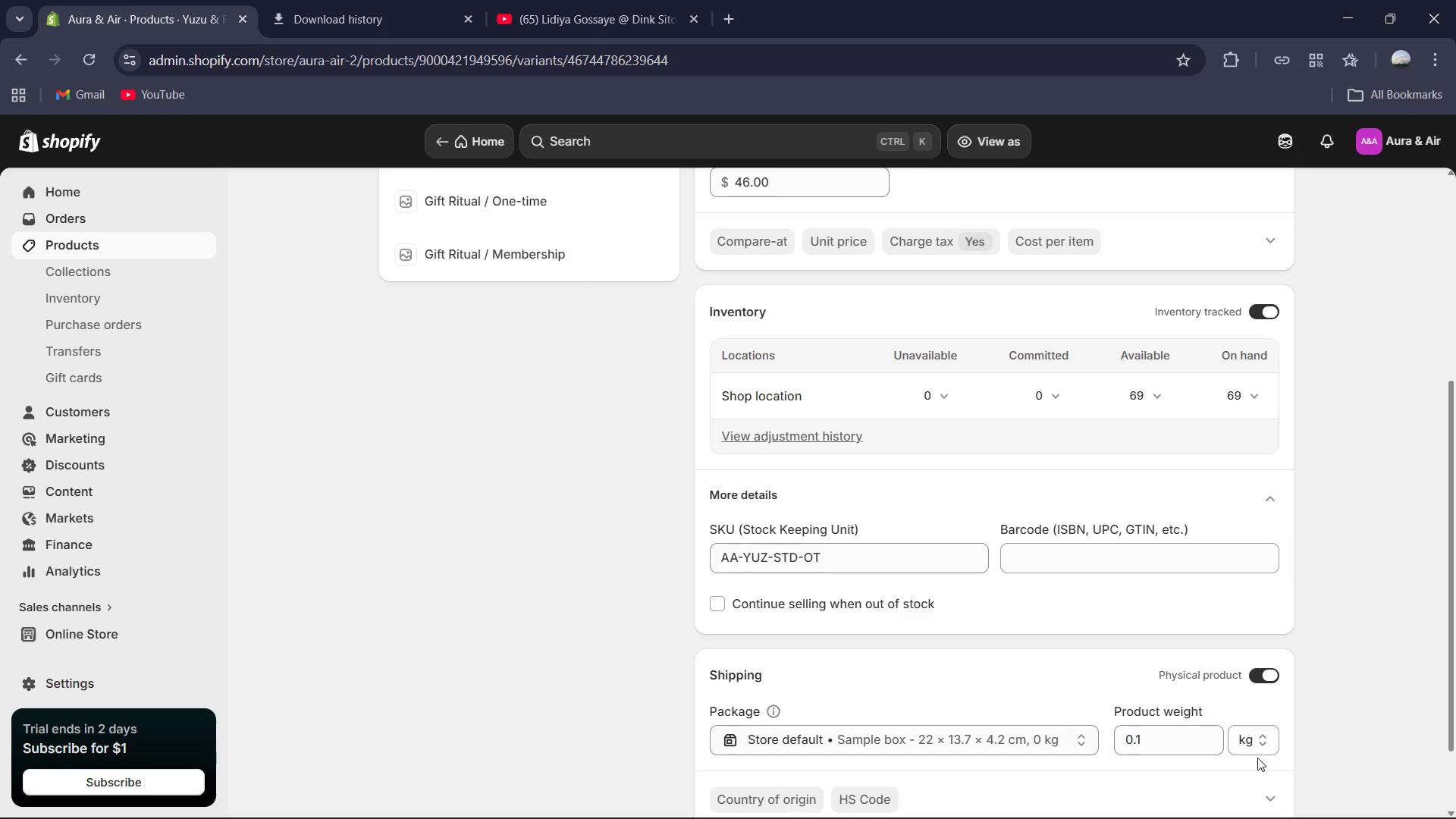 
wait(9.06)
 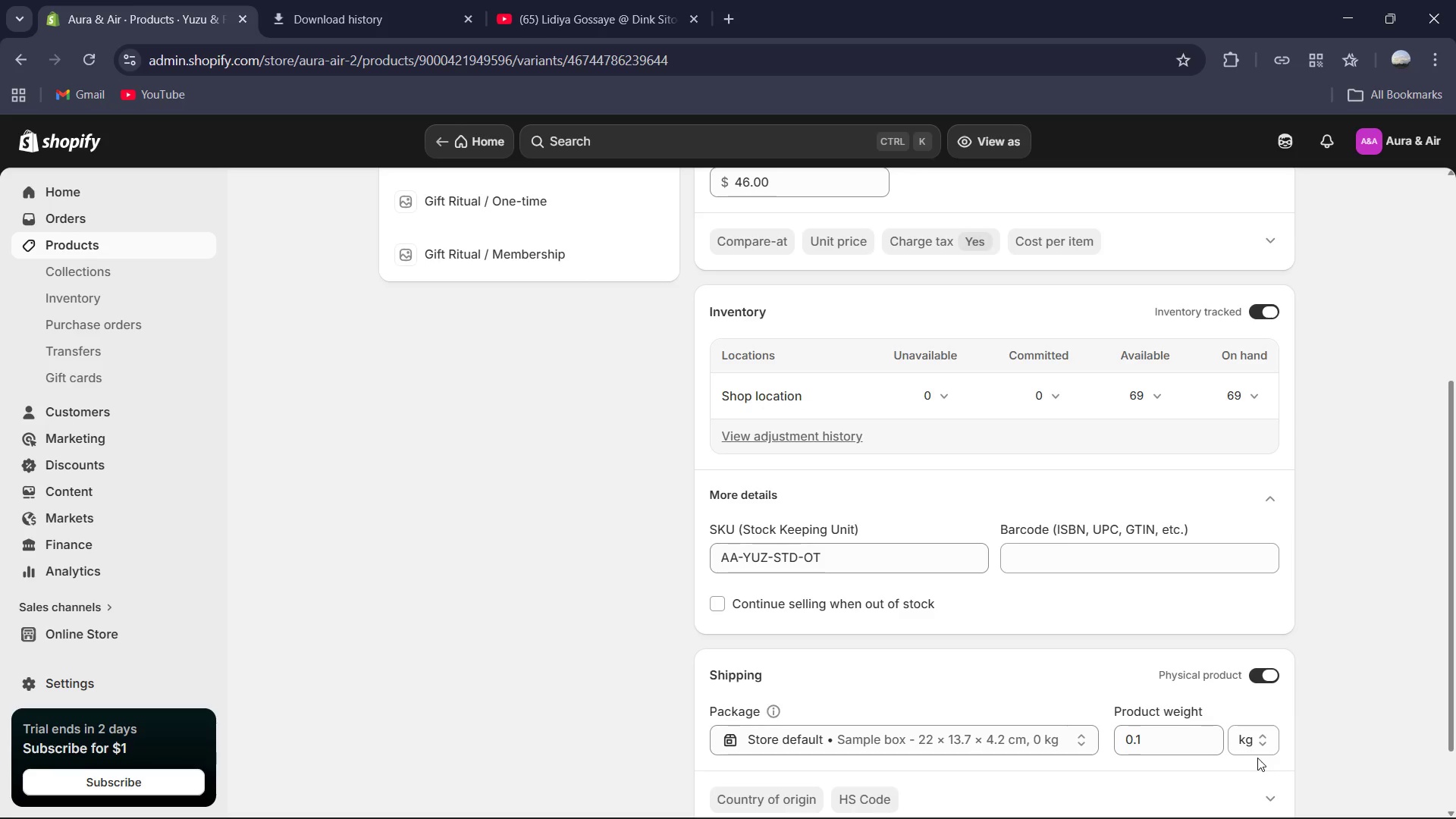 
scroll: coordinate [1042, 671], scroll_direction: down, amount: 1.0
 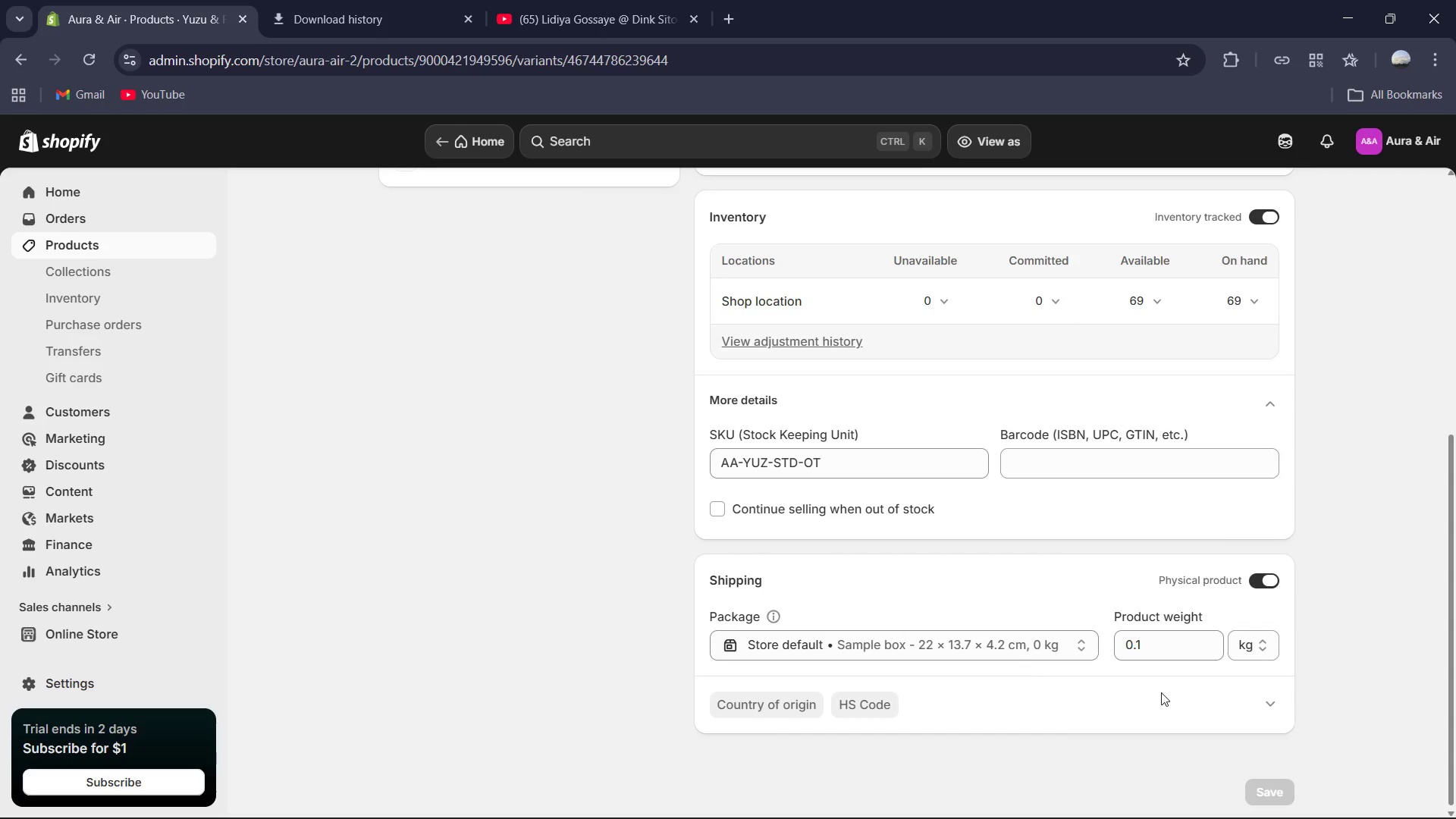 
hold_key(key=VolumeUp, duration=0.44)
 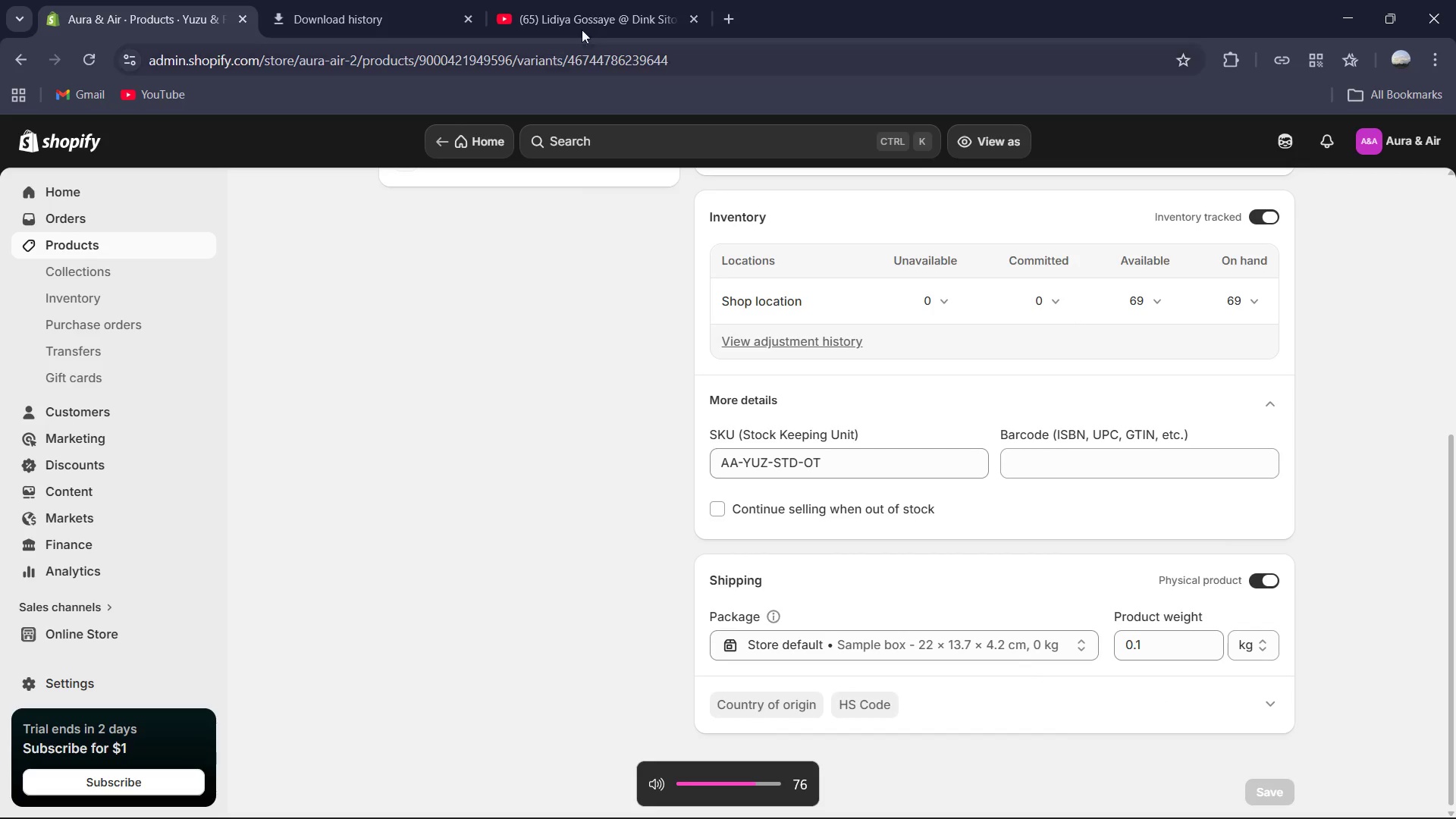 
left_click([592, 0])
 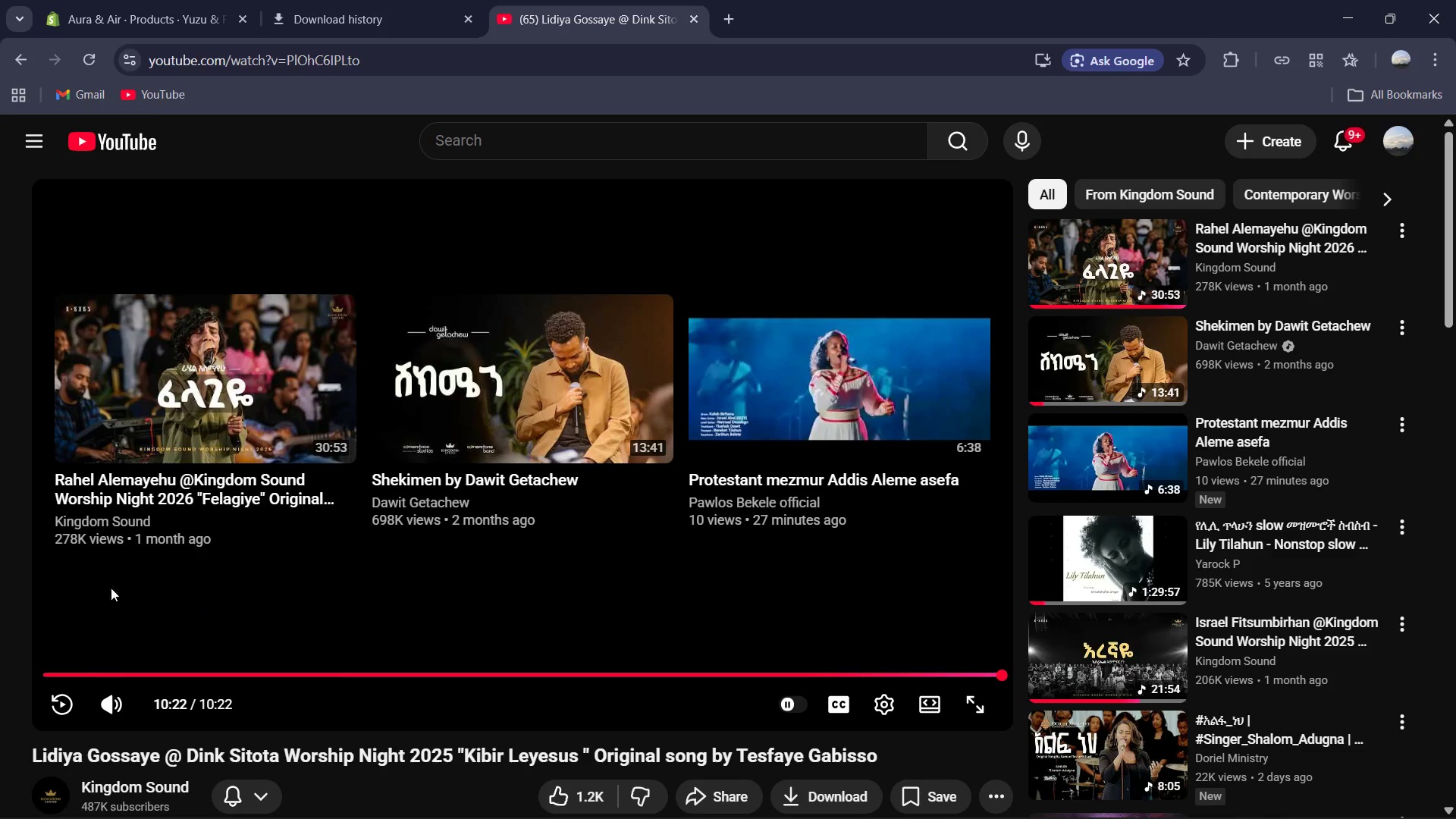 
left_click([191, 463])
 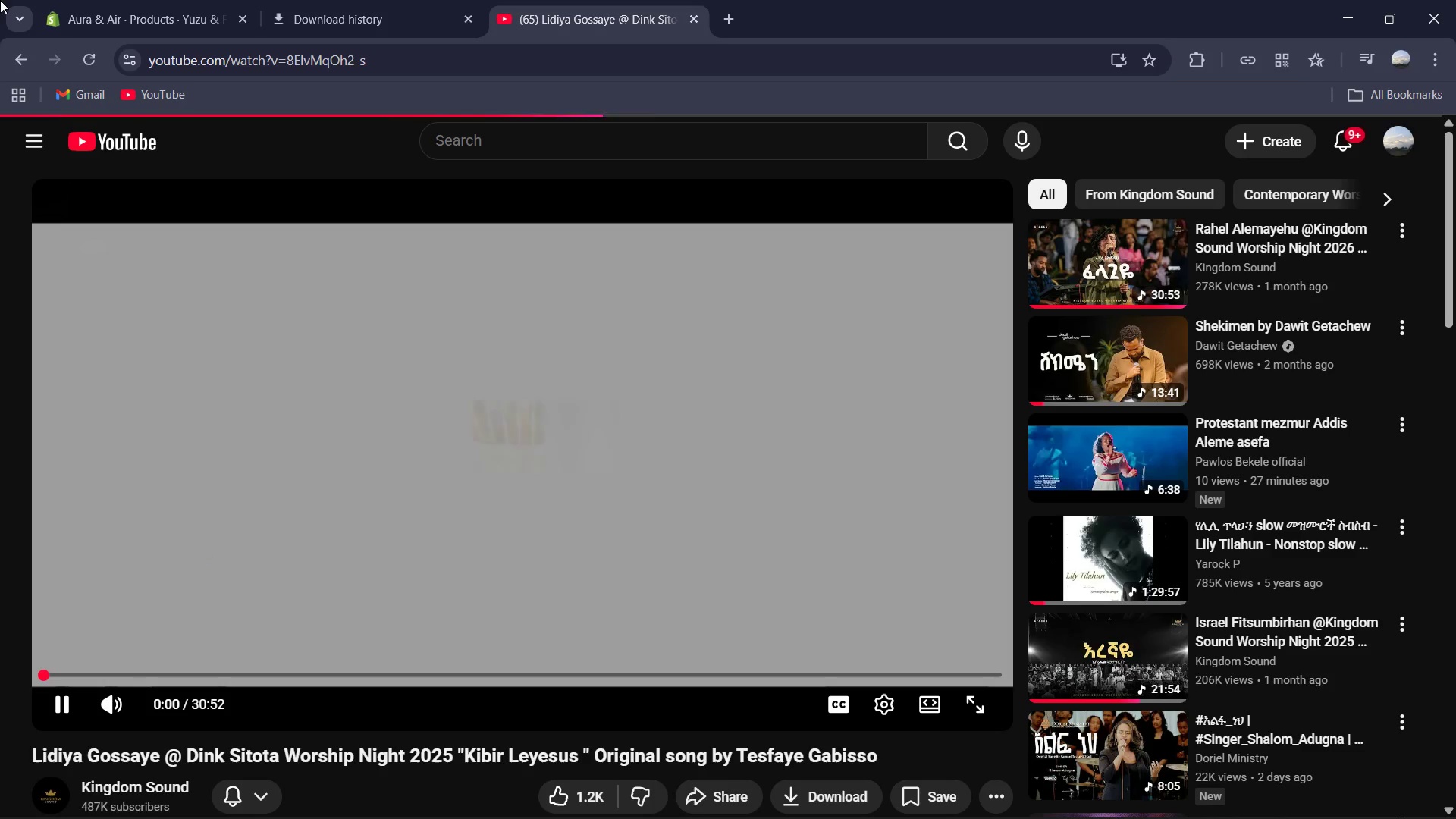 
left_click([76, 0])
 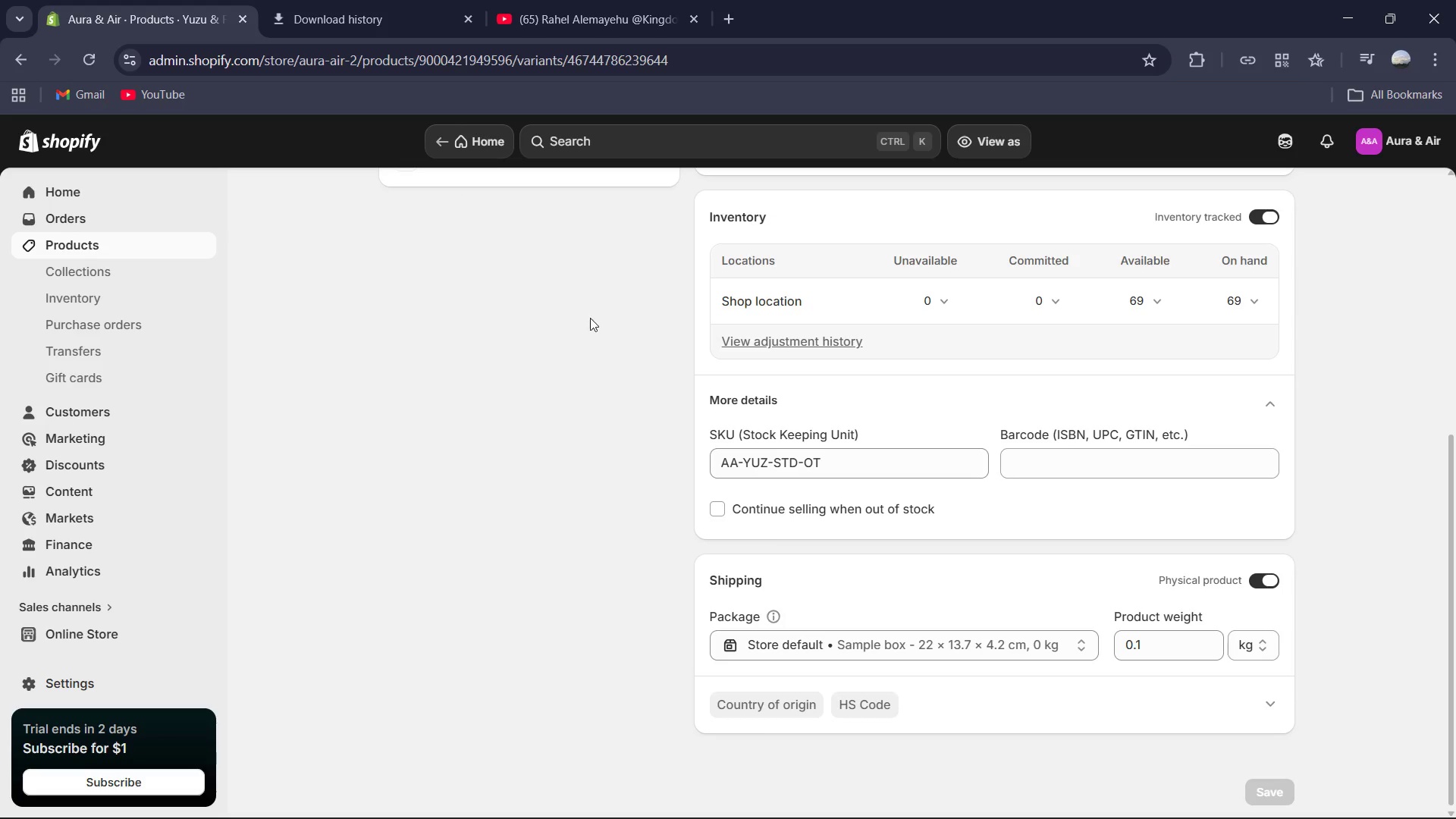 
key(VolumeUp)
 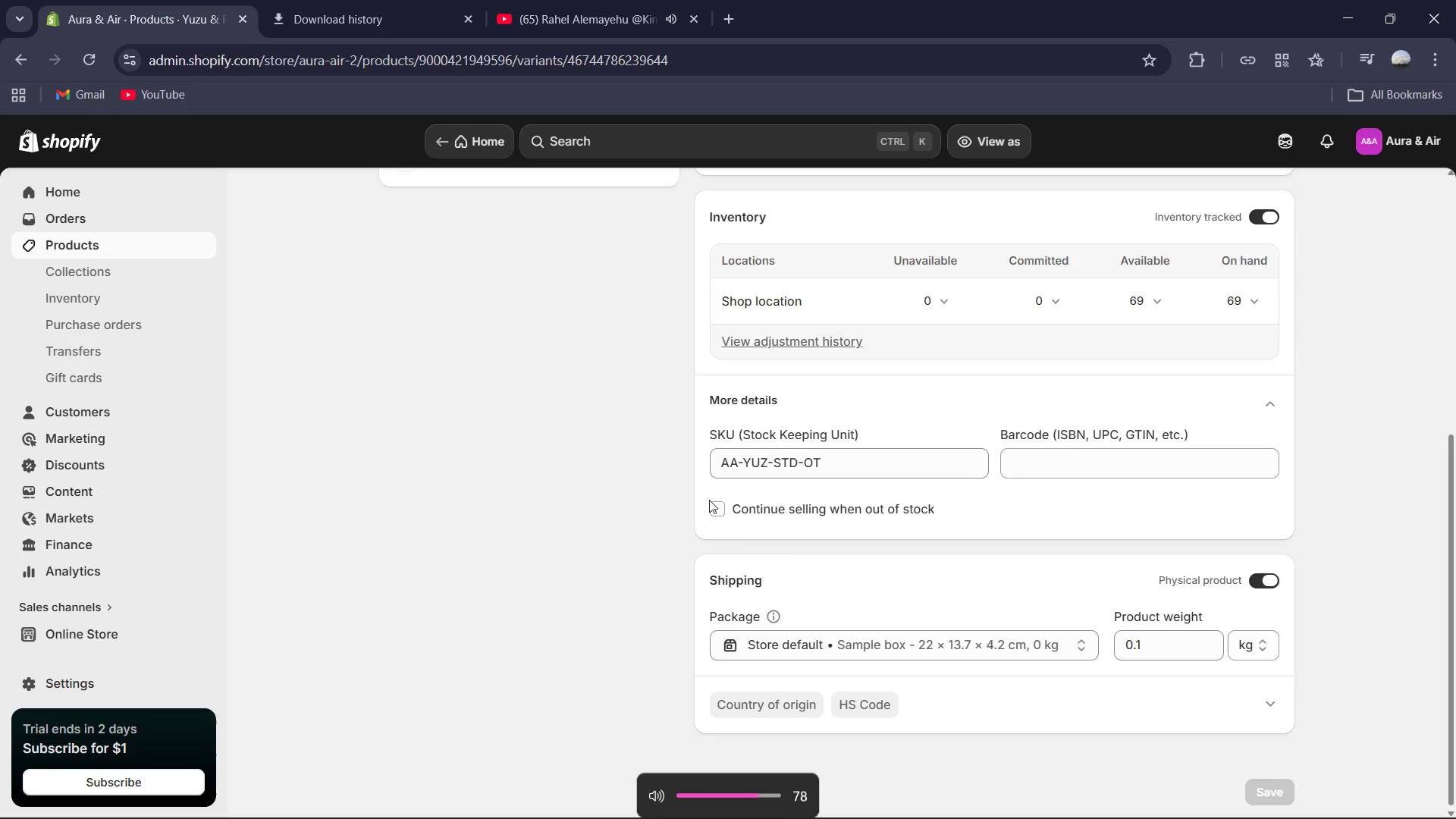 
key(VolumeUp)
 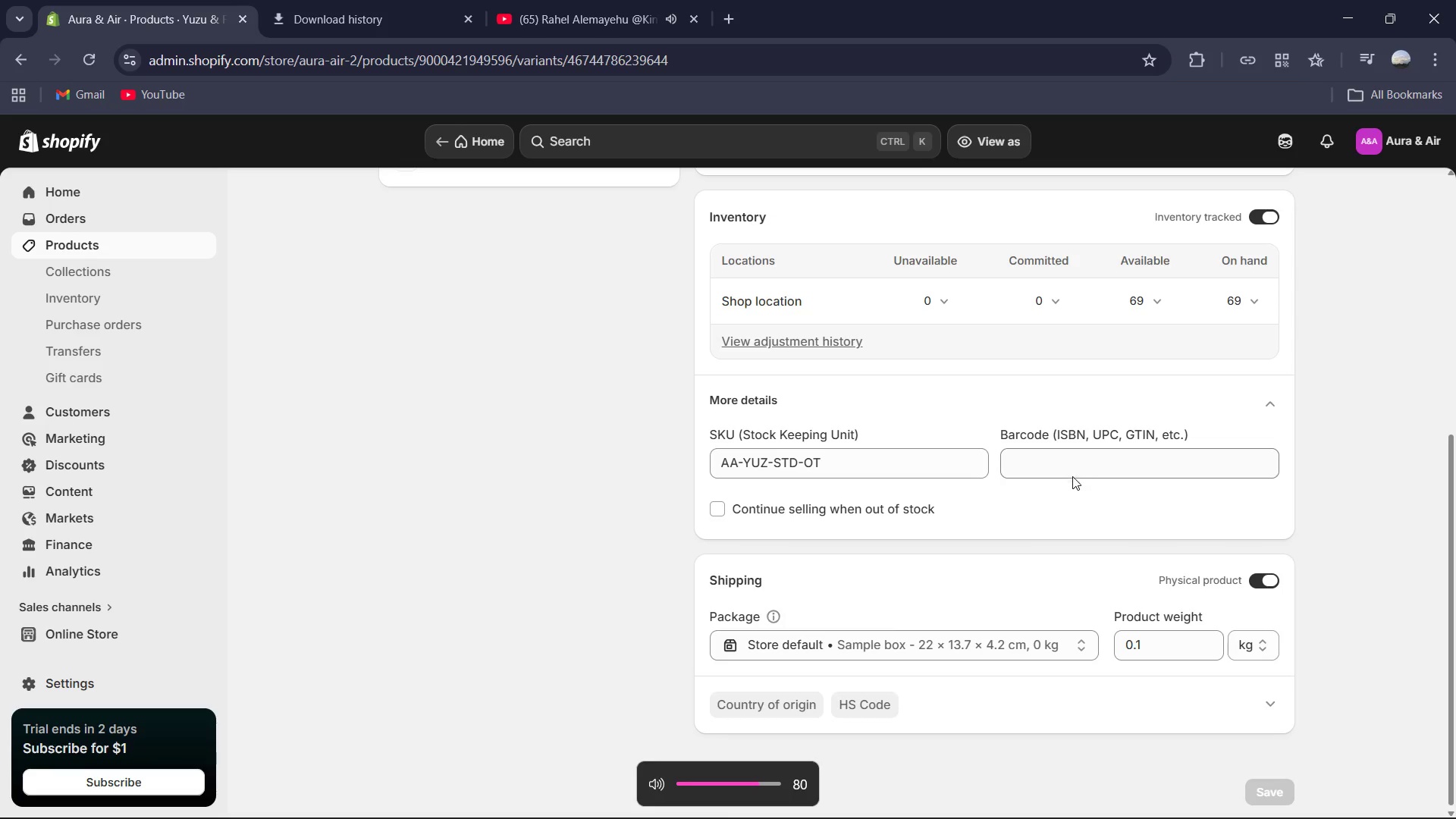 
scroll: coordinate [684, 375], scroll_direction: up, amount: 5.0
 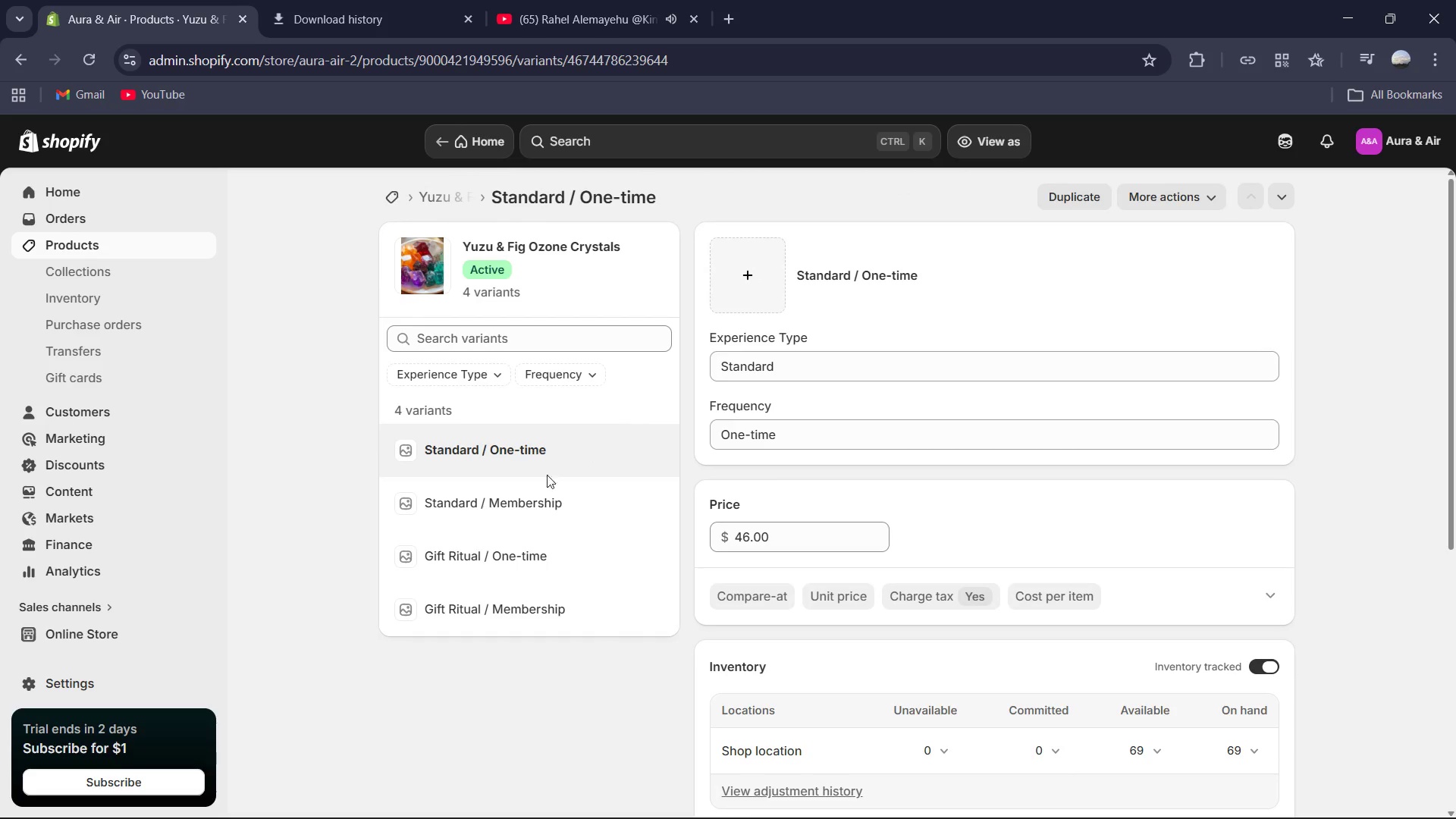 
left_click([517, 497])
 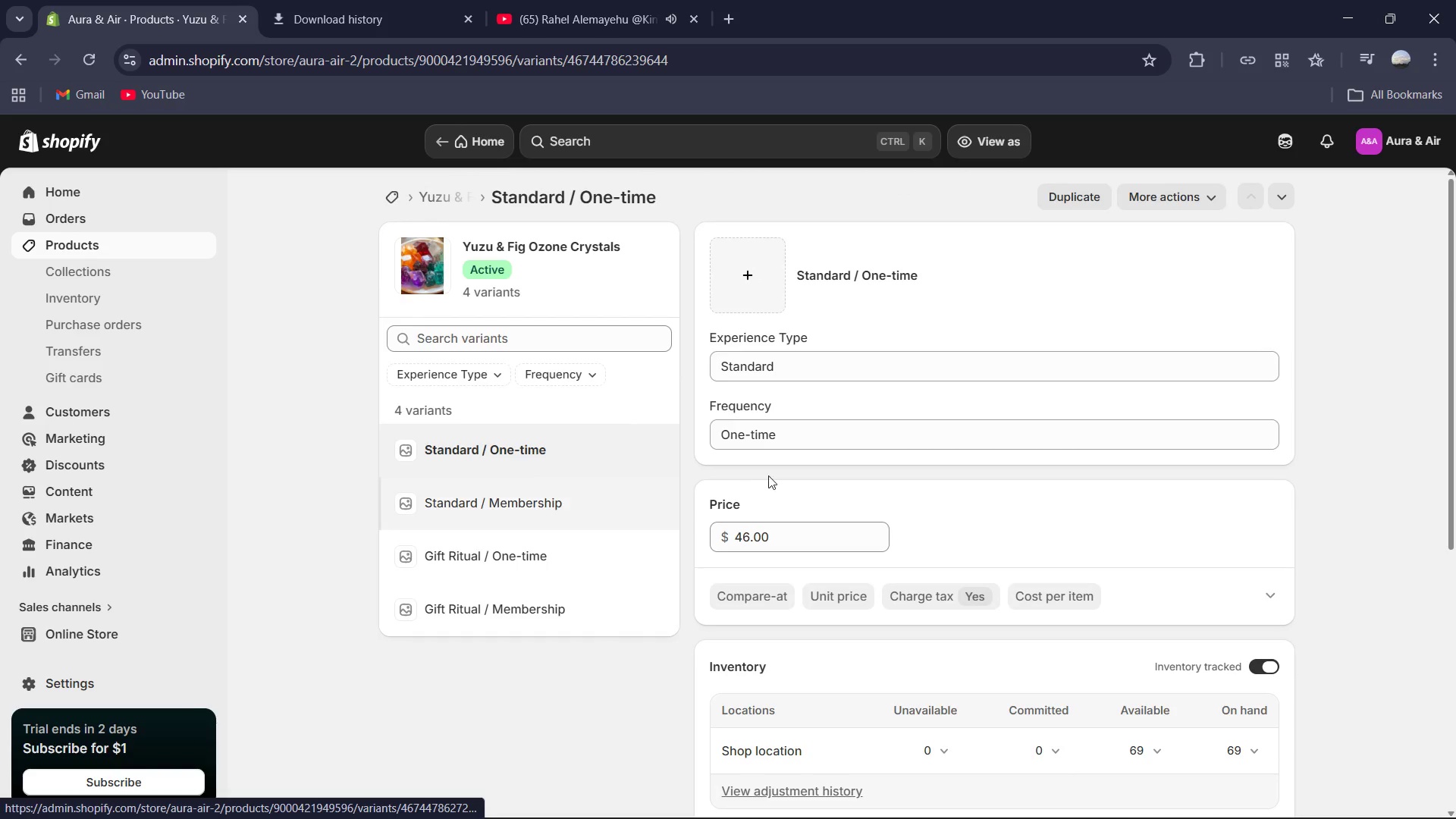 
scroll: coordinate [837, 508], scroll_direction: down, amount: 4.0
 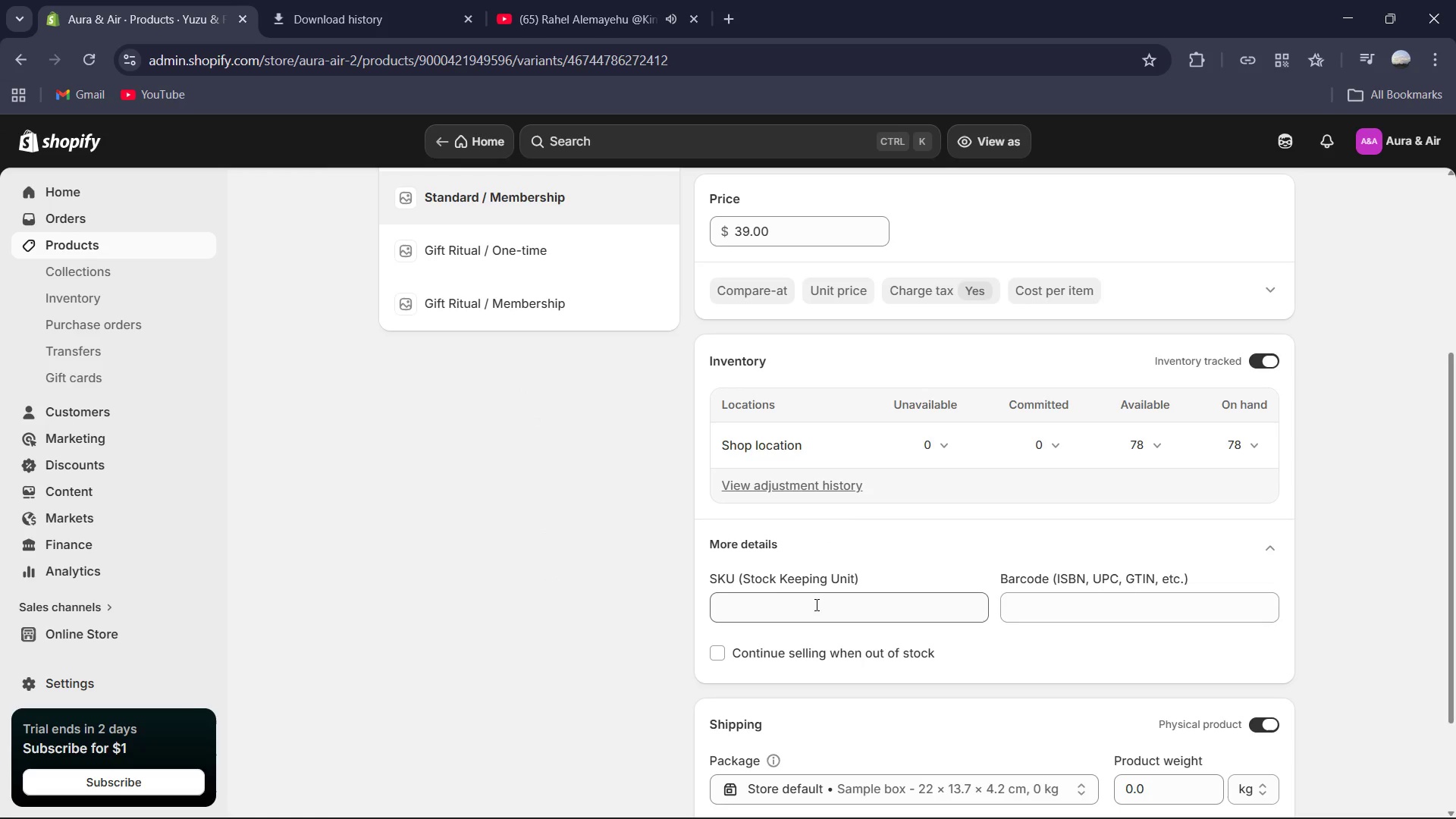 
left_click([814, 606])
 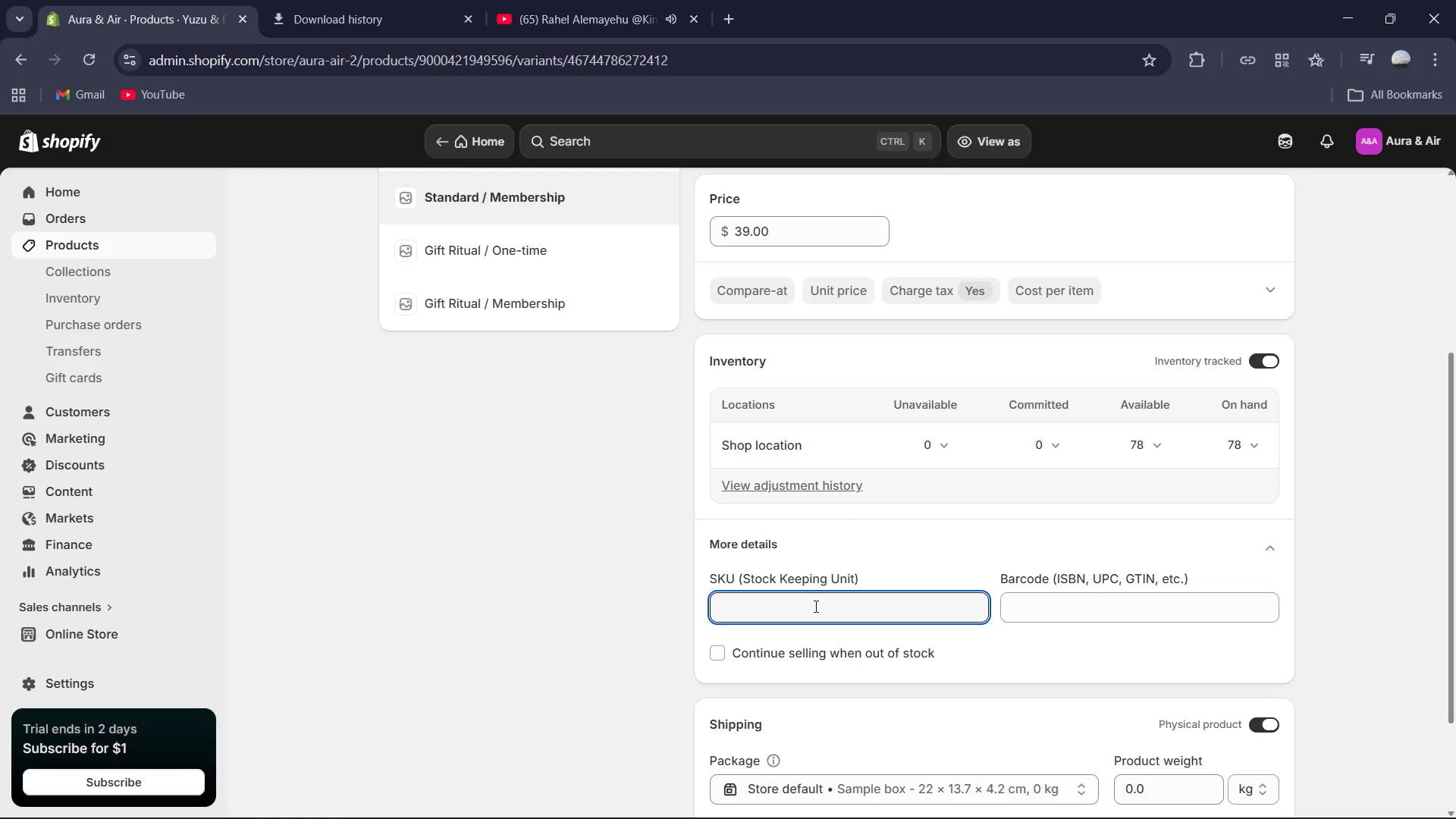 
key(Control+V)
 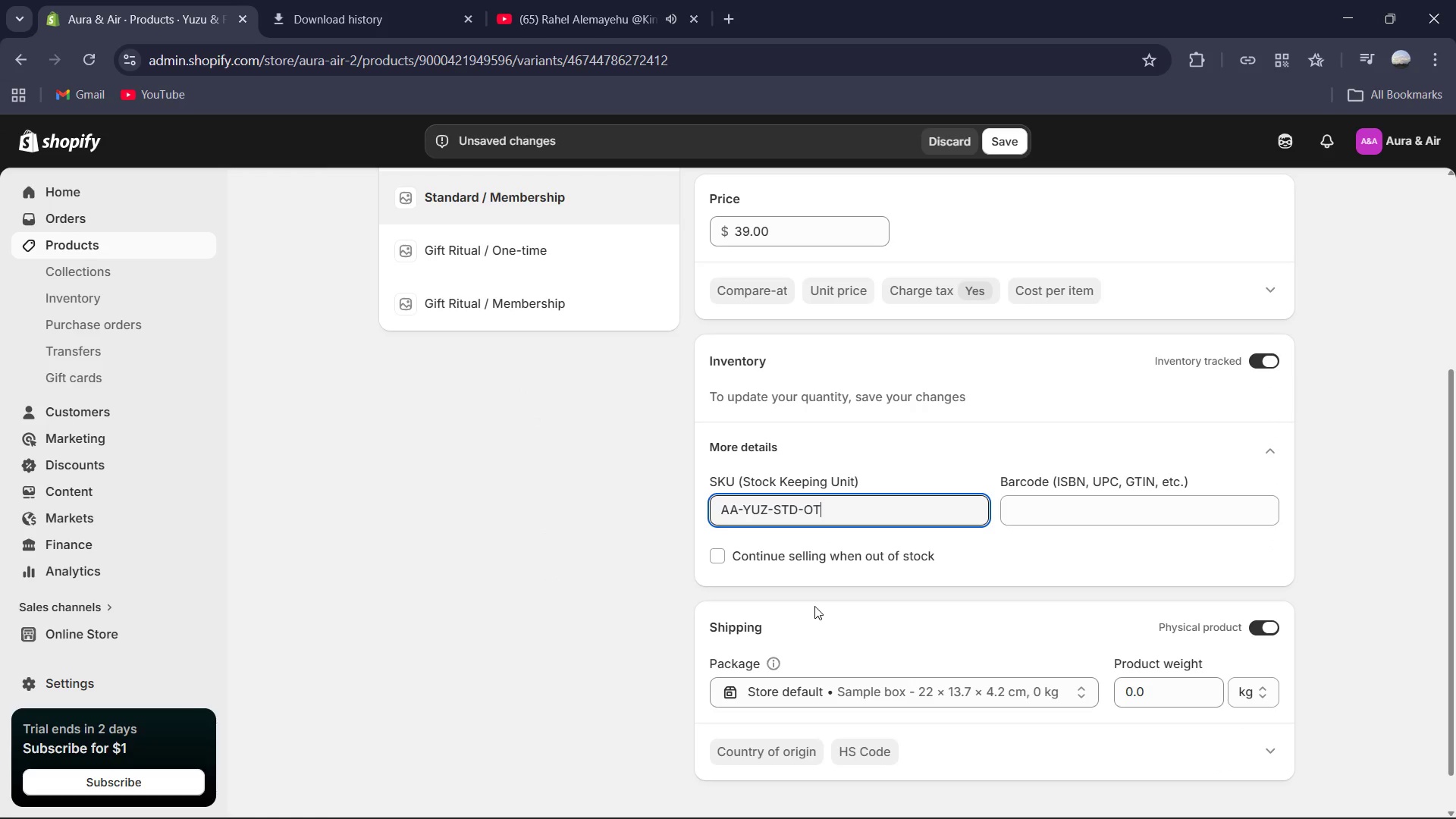 
key(Backspace)
key(Backspace)
type(S)
key(Backspace)
type(sub)
 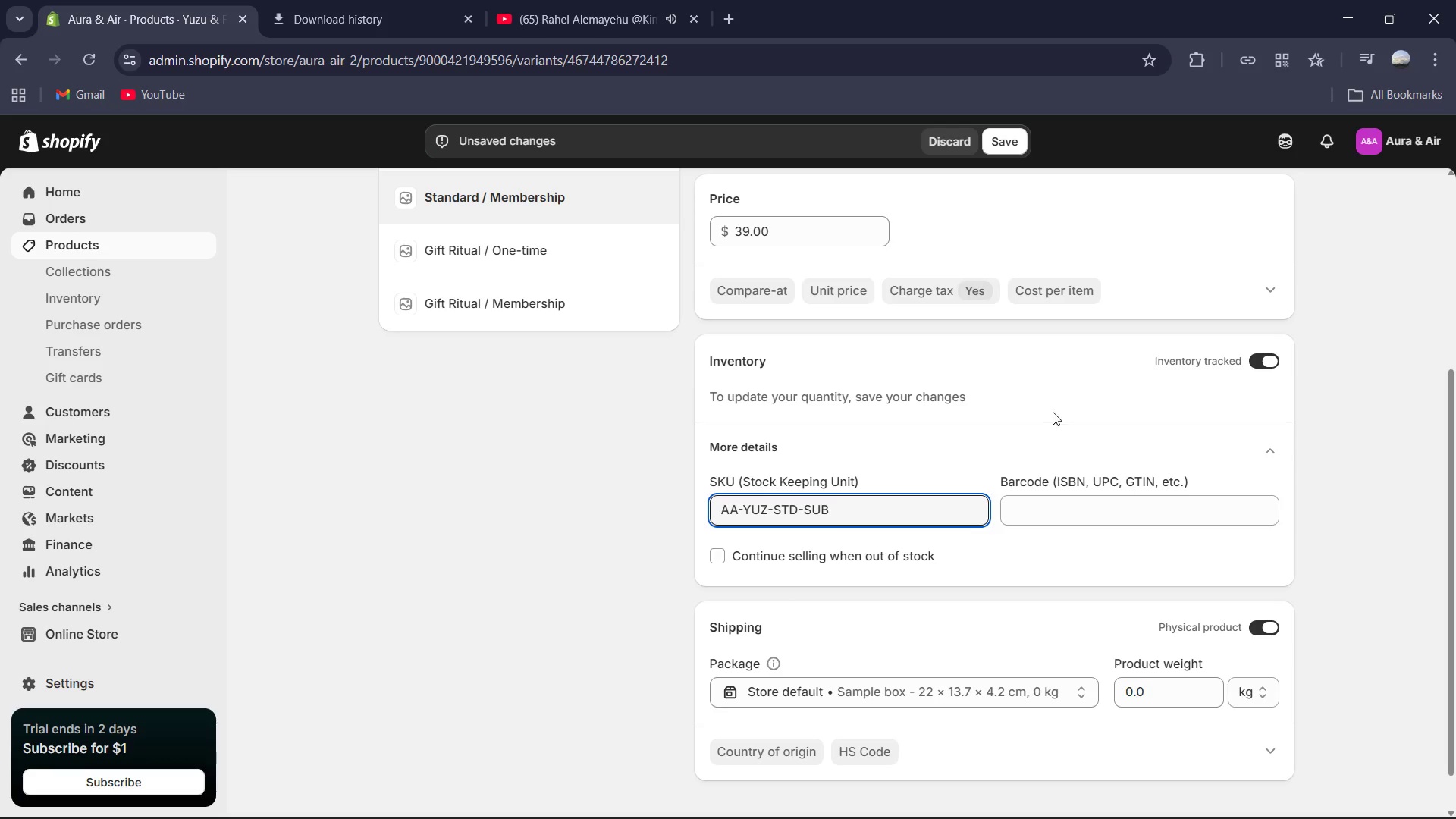 
scroll: coordinate [1109, 562], scroll_direction: down, amount: 3.0
 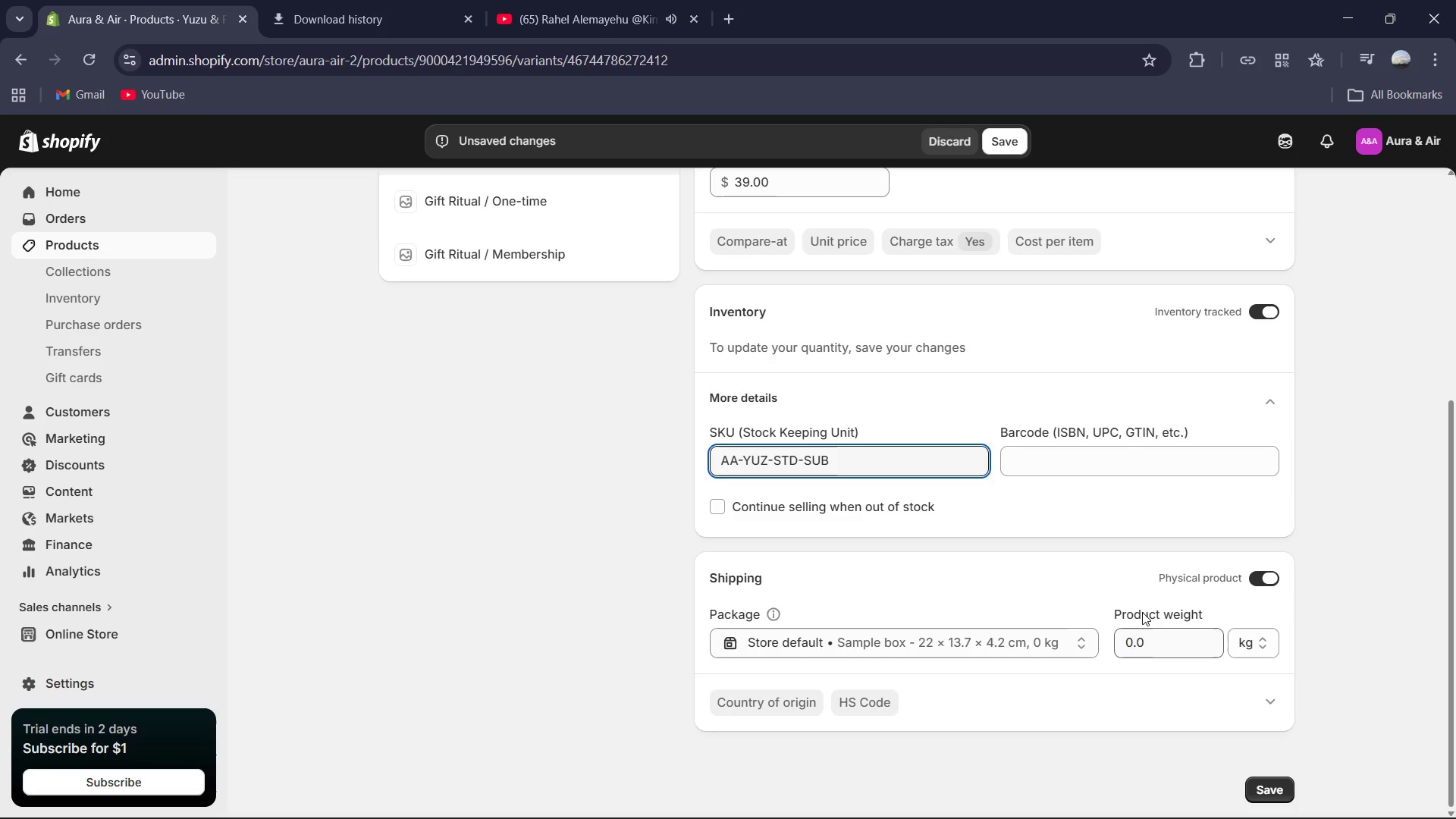 
left_click([1157, 641])
 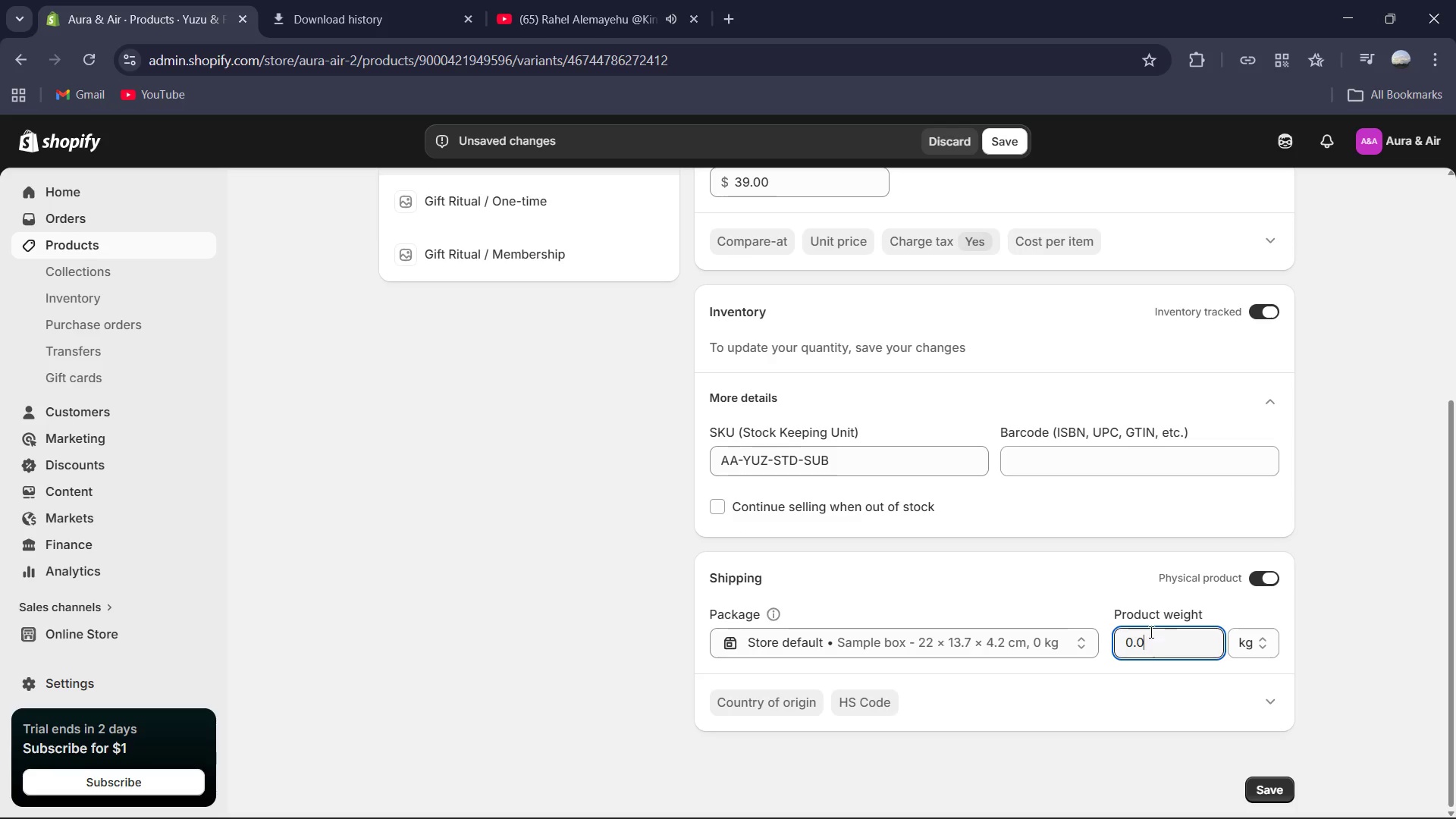 
key(Control+A)
 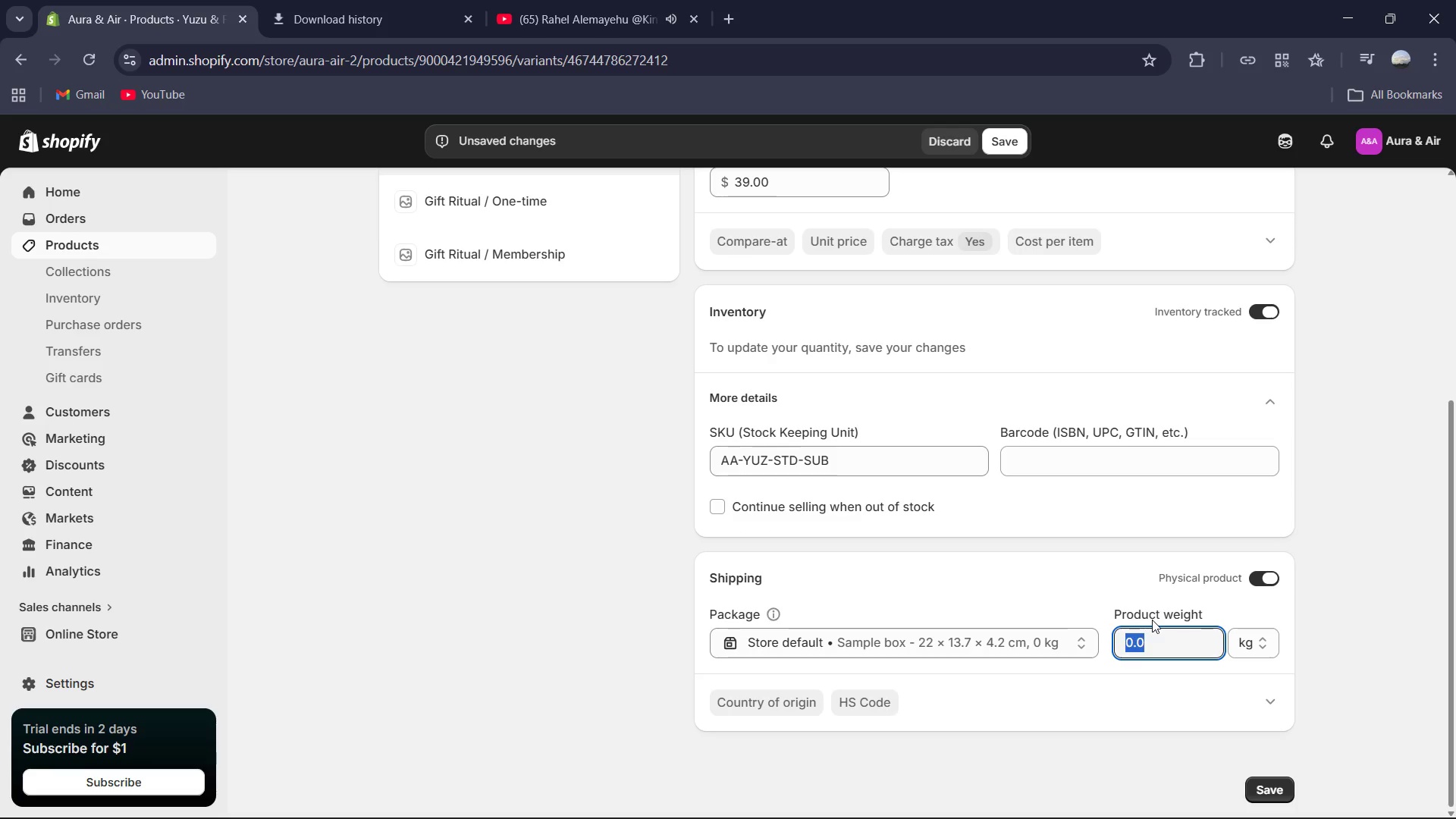 
key(Numpad0)
 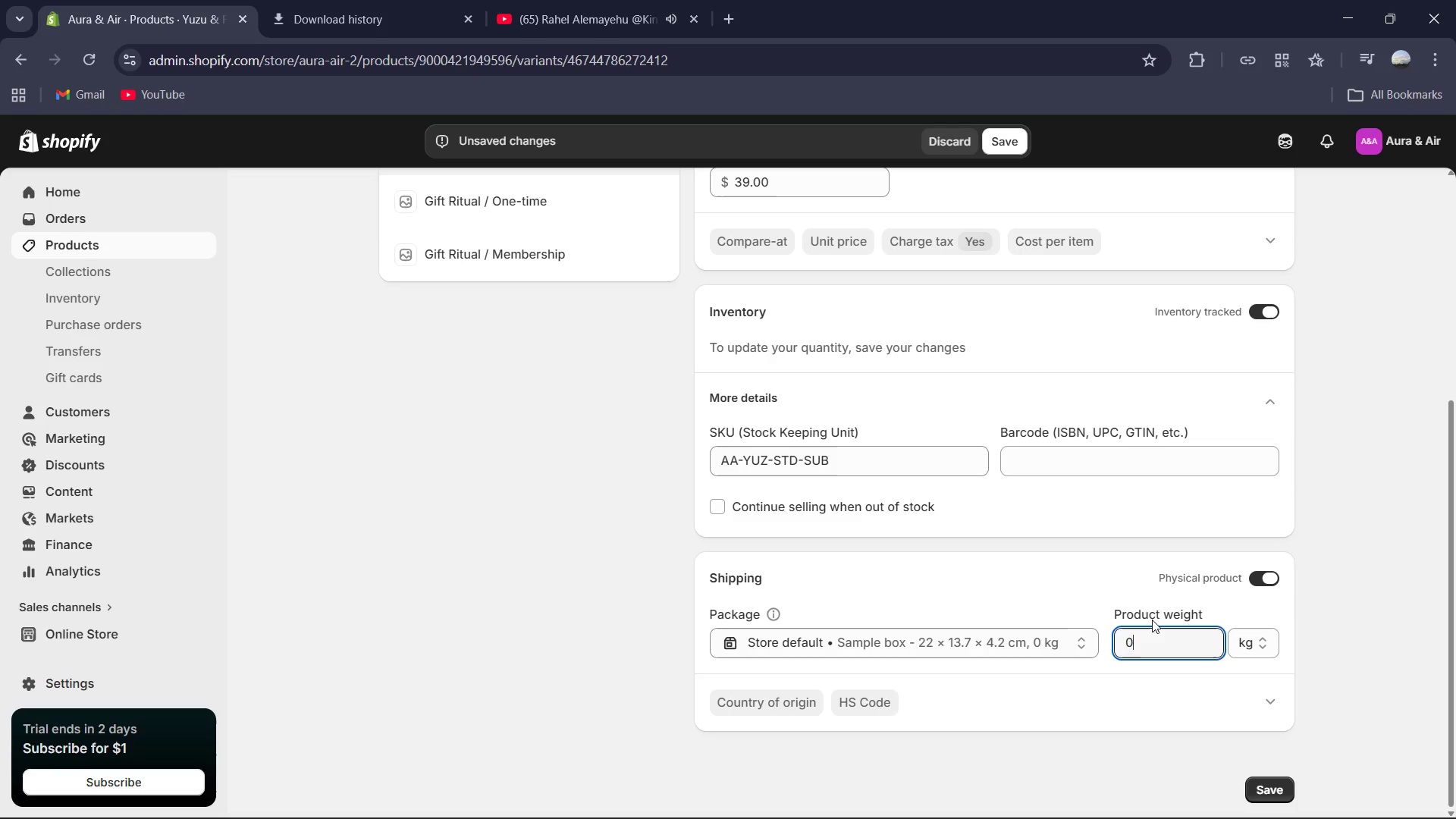 
key(NumpadDecimal)
 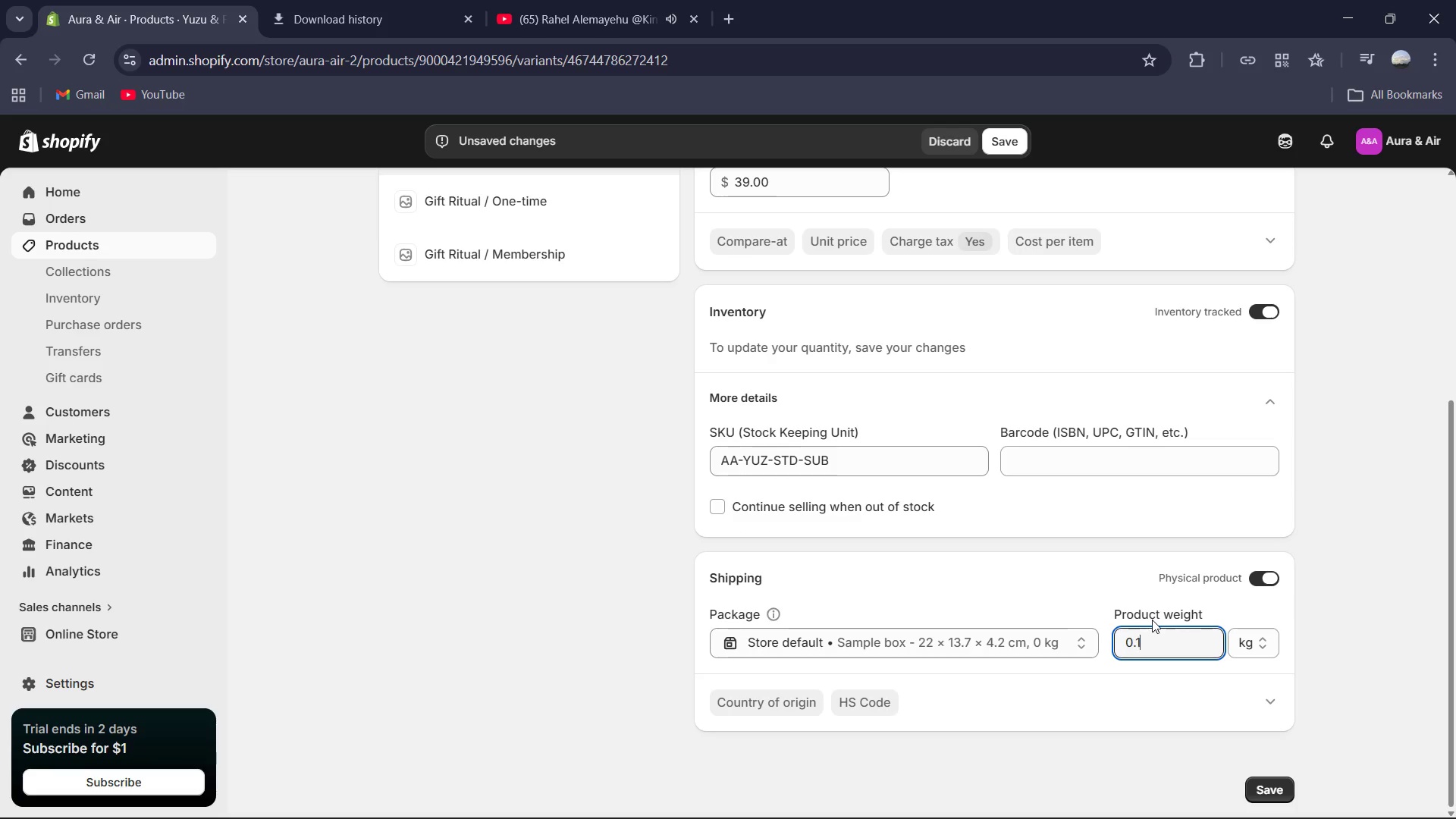 
key(Numpad1)
 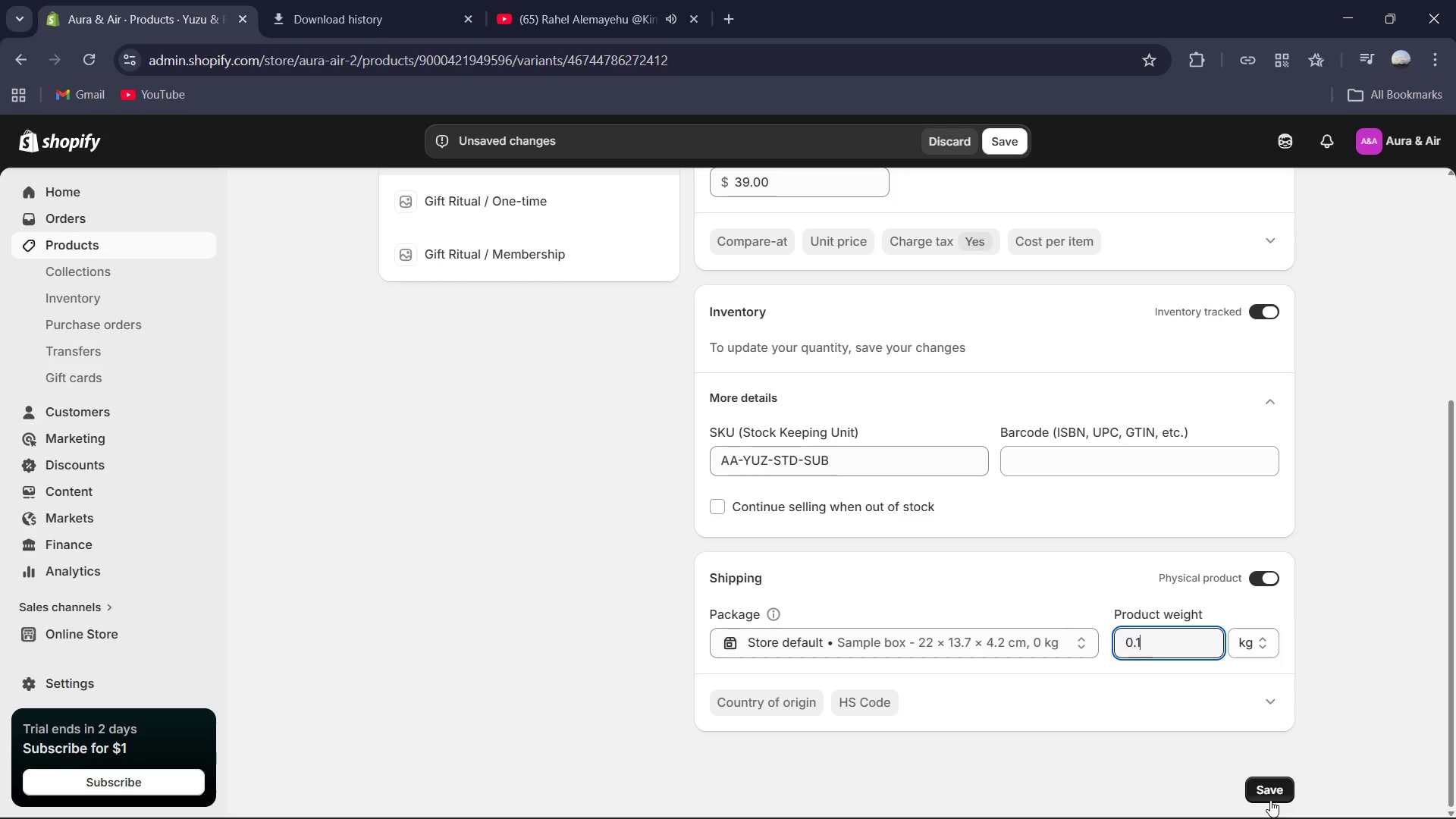 
left_click([1270, 799])
 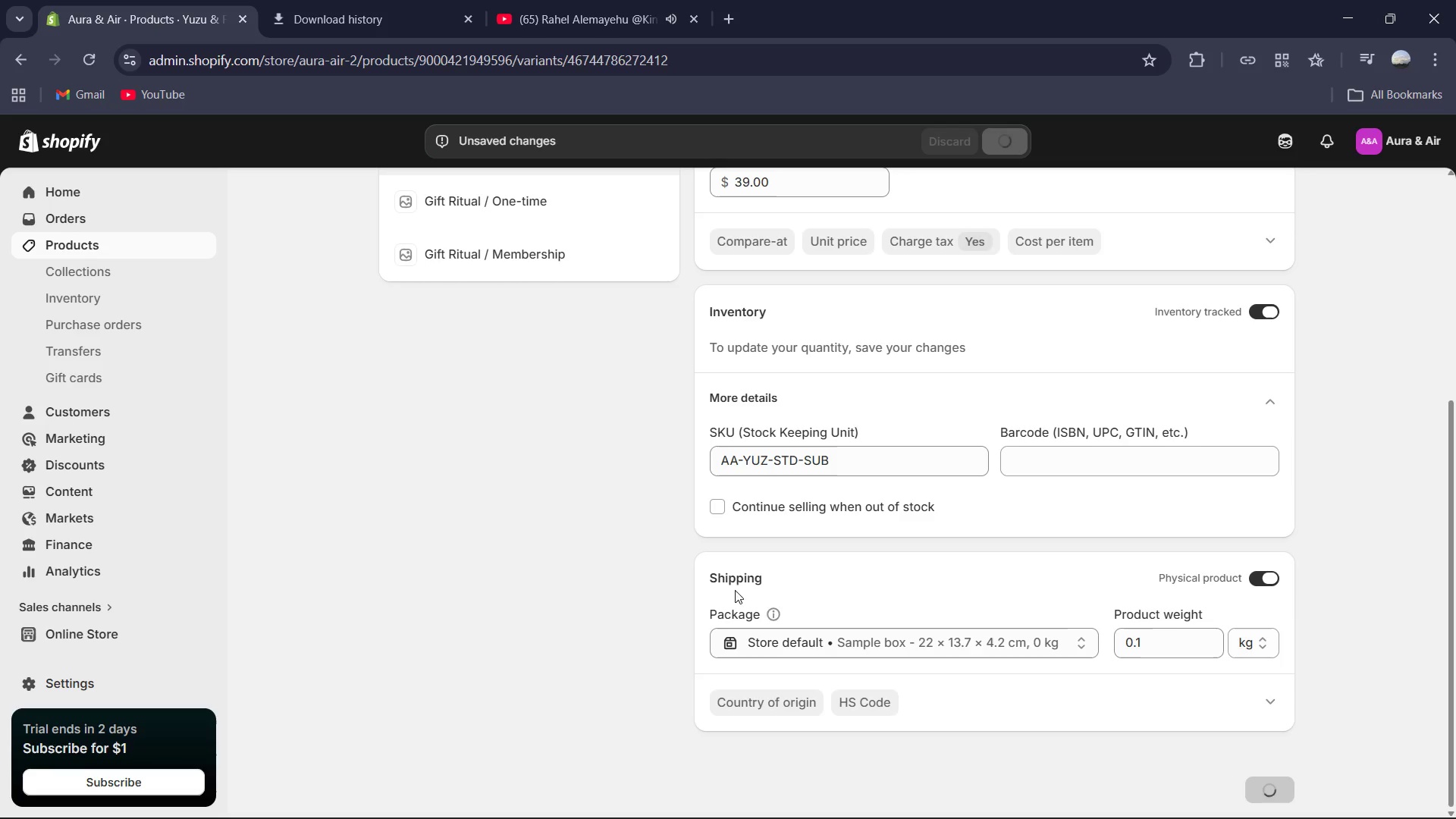 
scroll: coordinate [410, 562], scroll_direction: up, amount: 6.0
 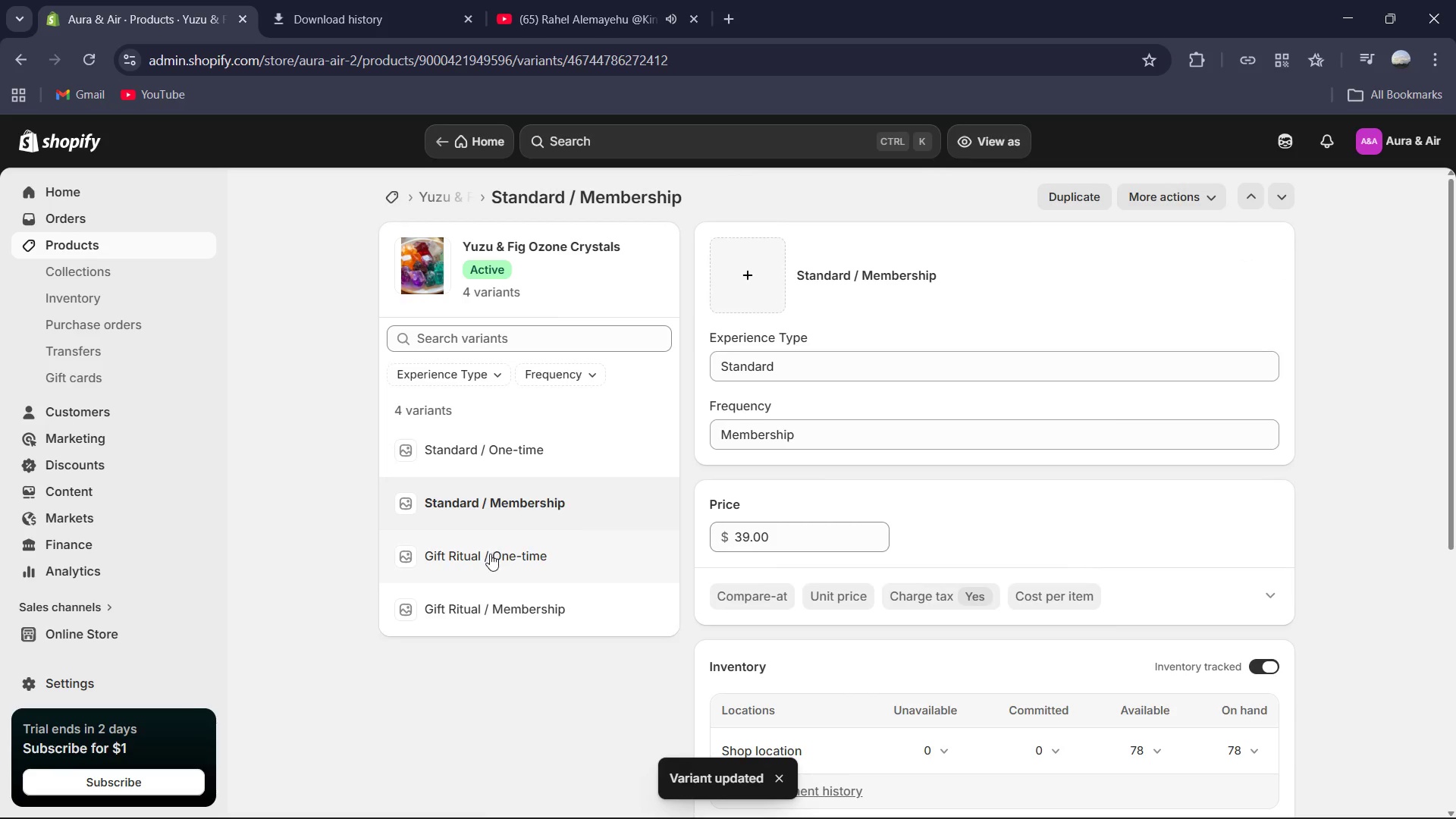 
left_click([490, 556])
 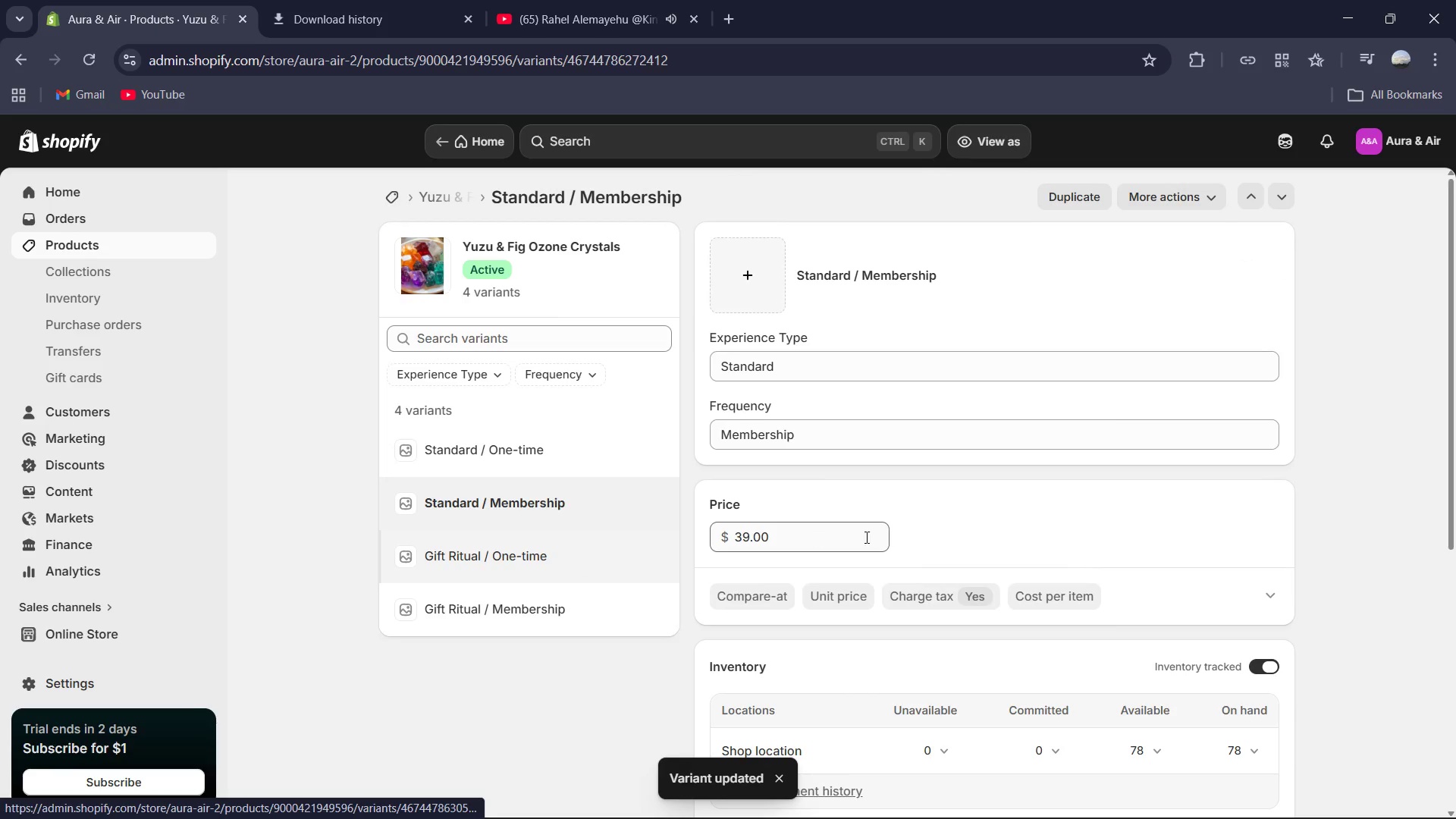 
scroll: coordinate [1046, 580], scroll_direction: down, amount: 12.0
 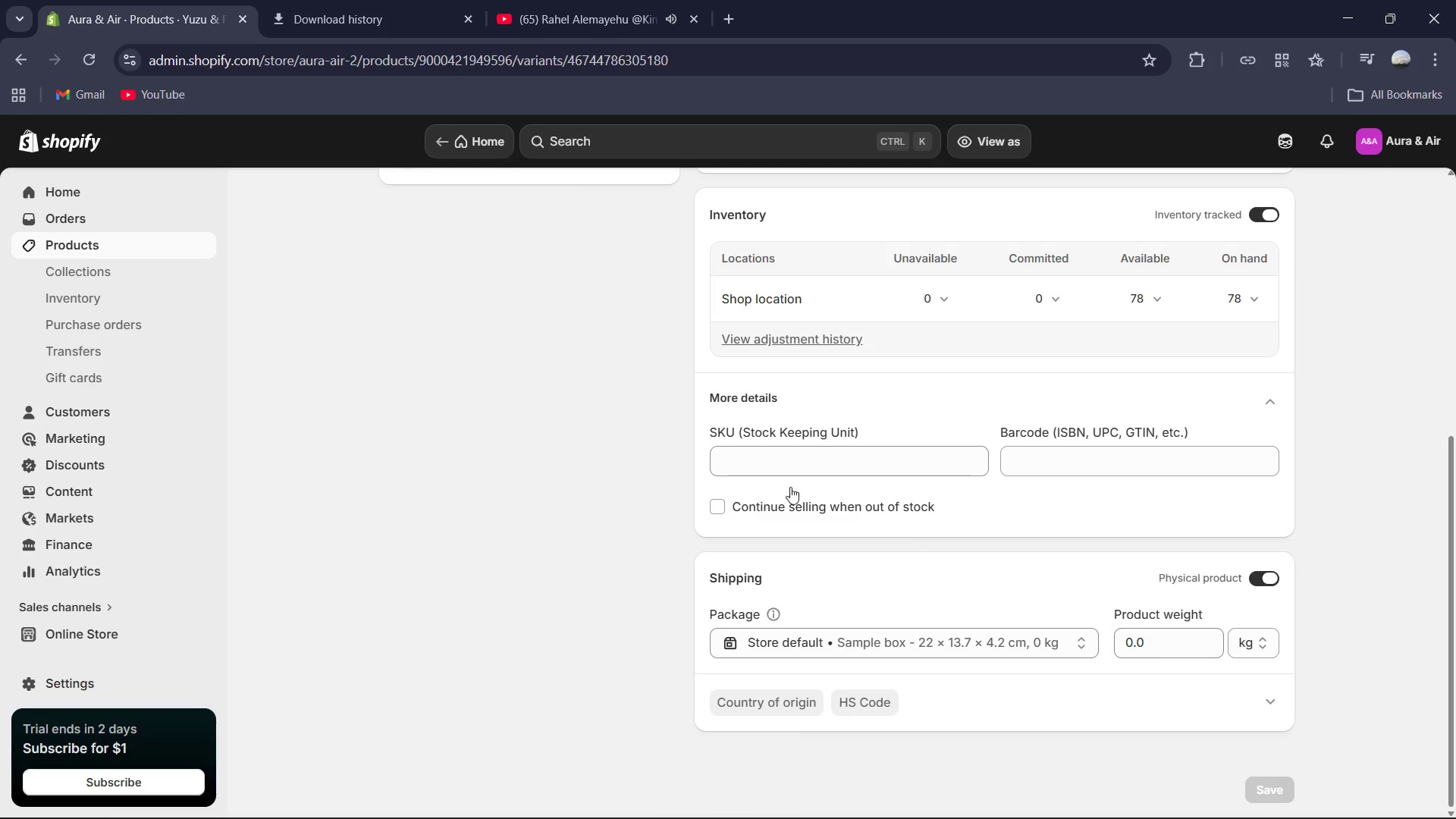 
left_click([770, 473])
 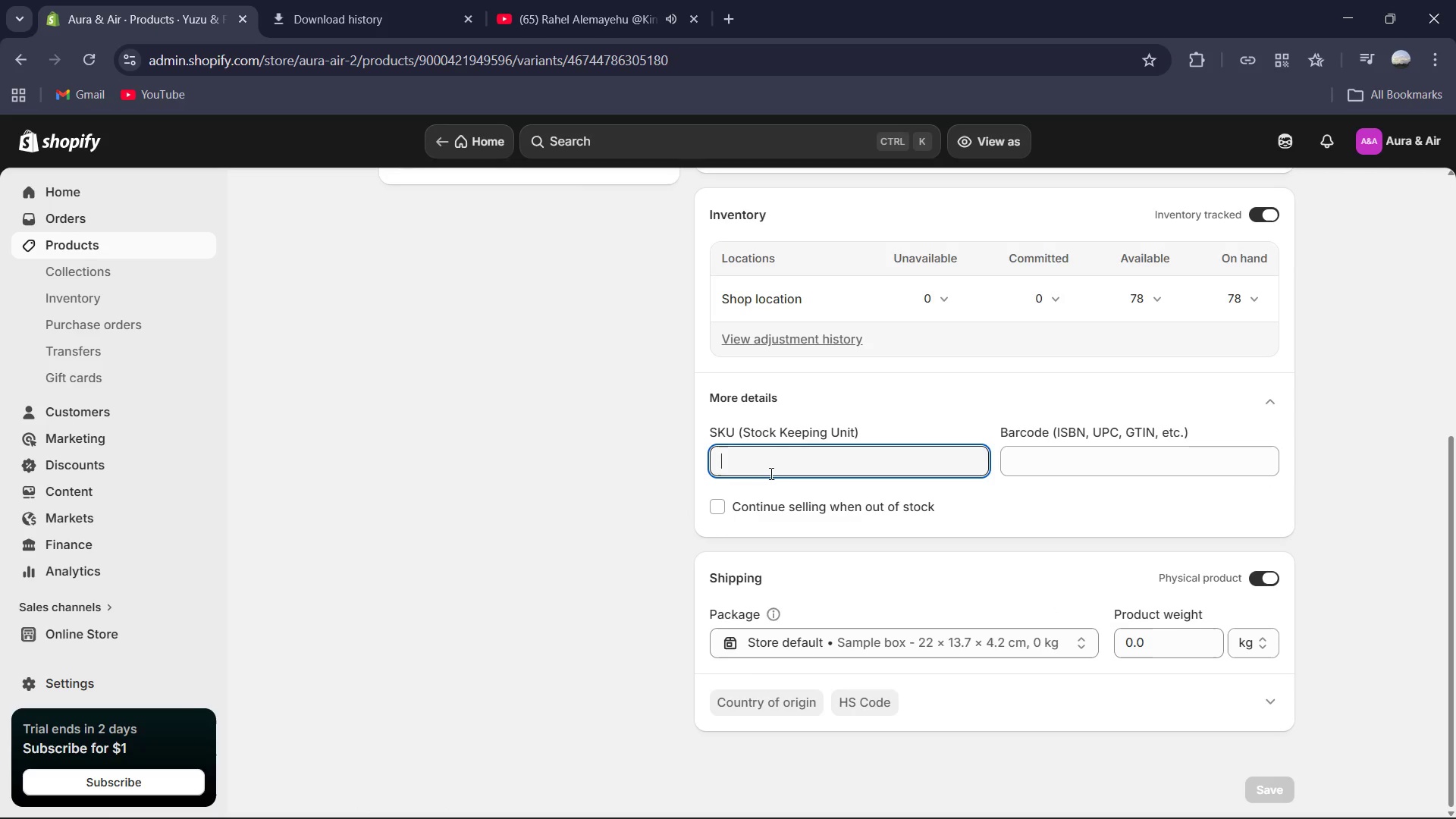 
key(Control+V)
 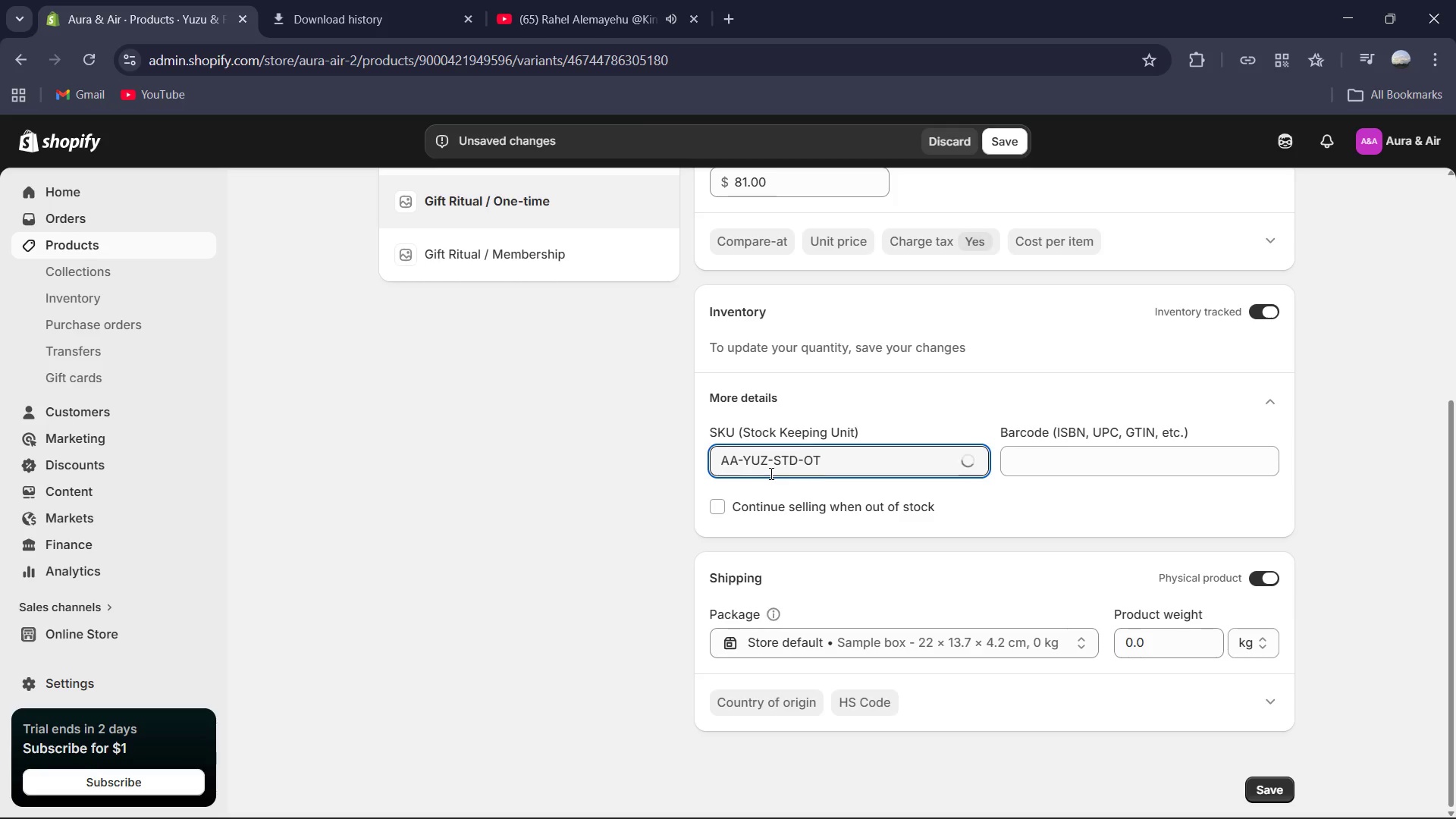 
key(ArrowLeft)
 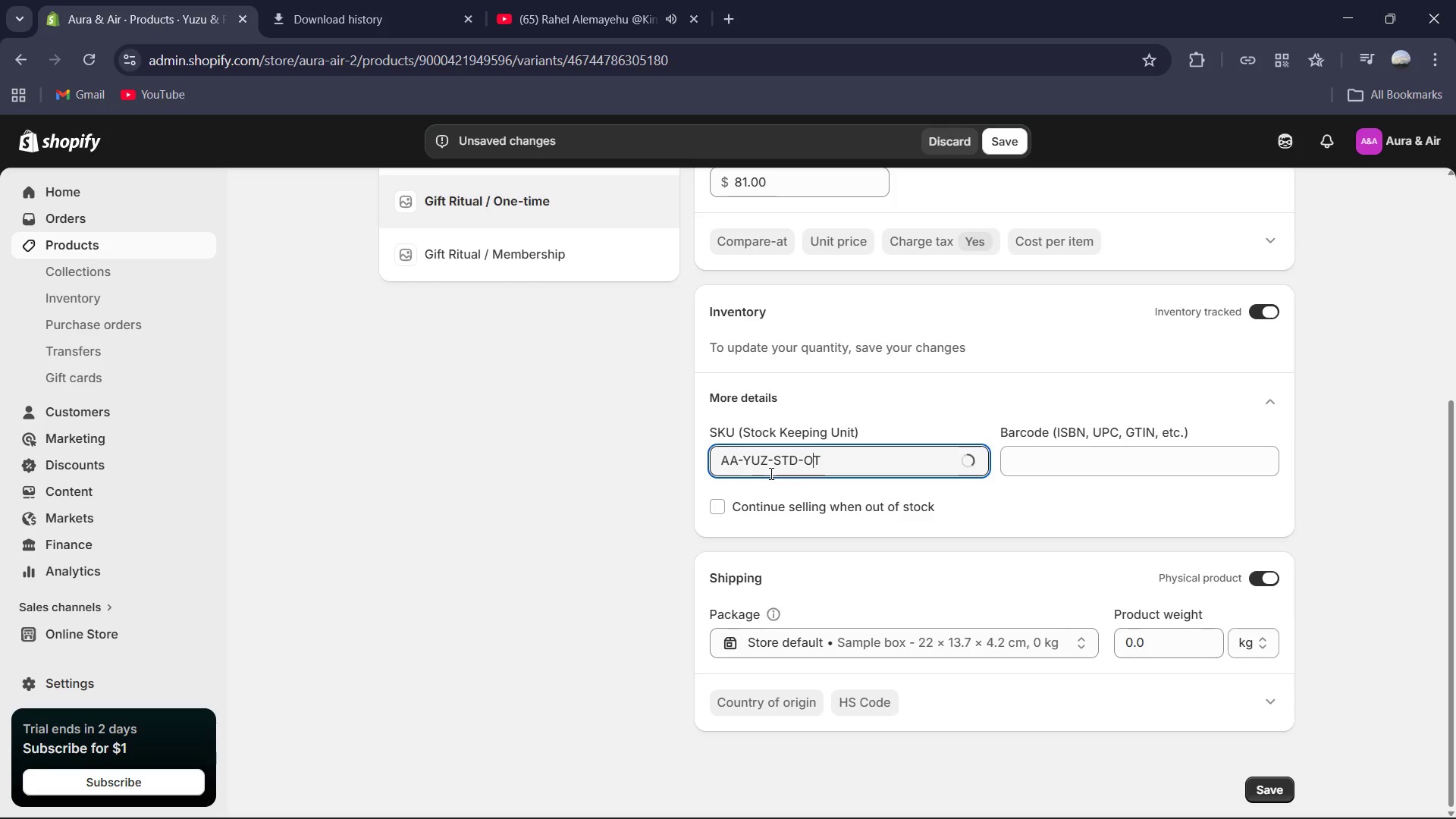 
key(ArrowLeft)
 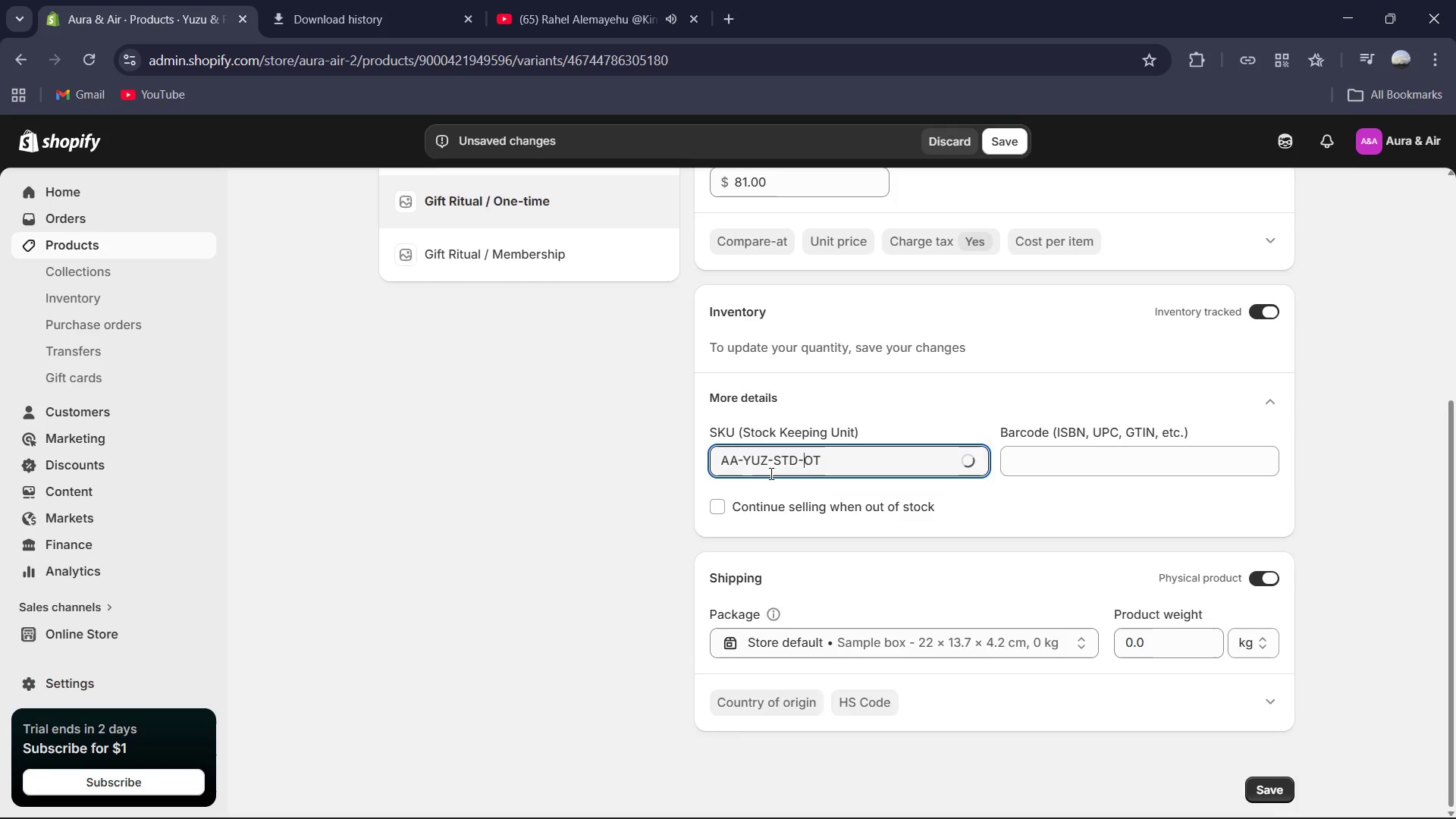 
key(ArrowLeft)
 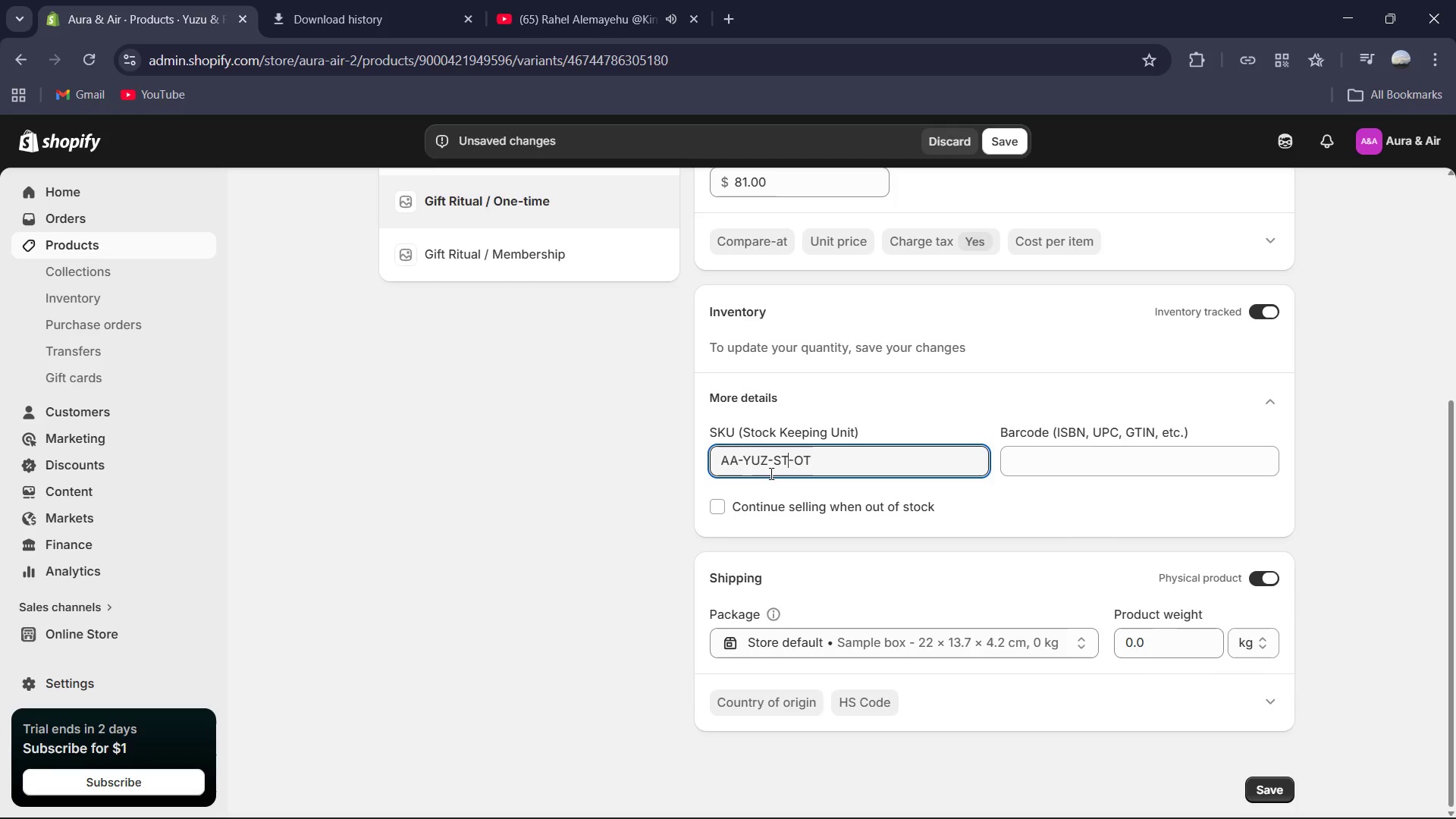 
key(Backspace)
key(Backspace)
key(Backspace)
type(gft)
 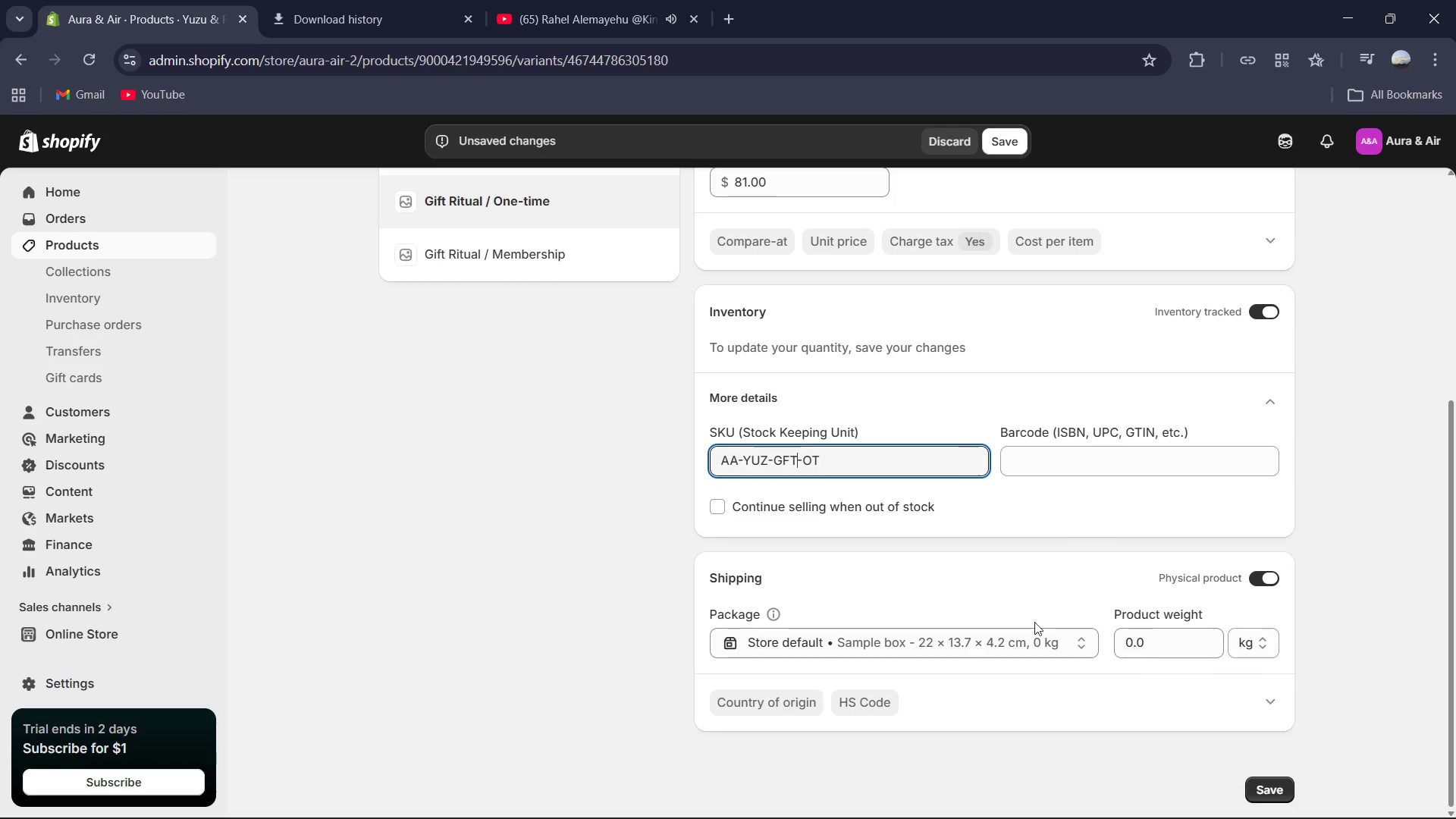 
left_click([1173, 644])
 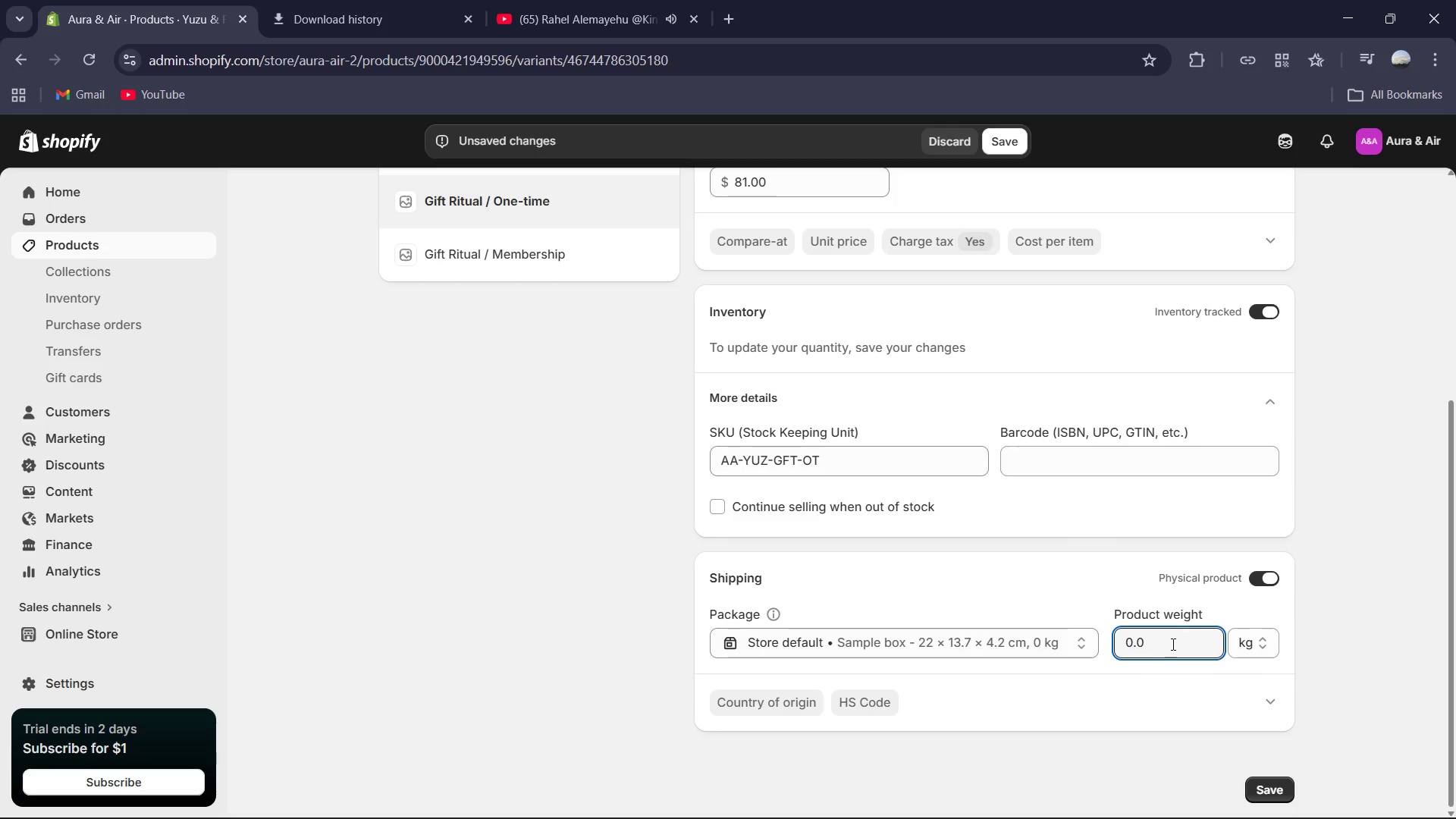 
key(Control+A)
 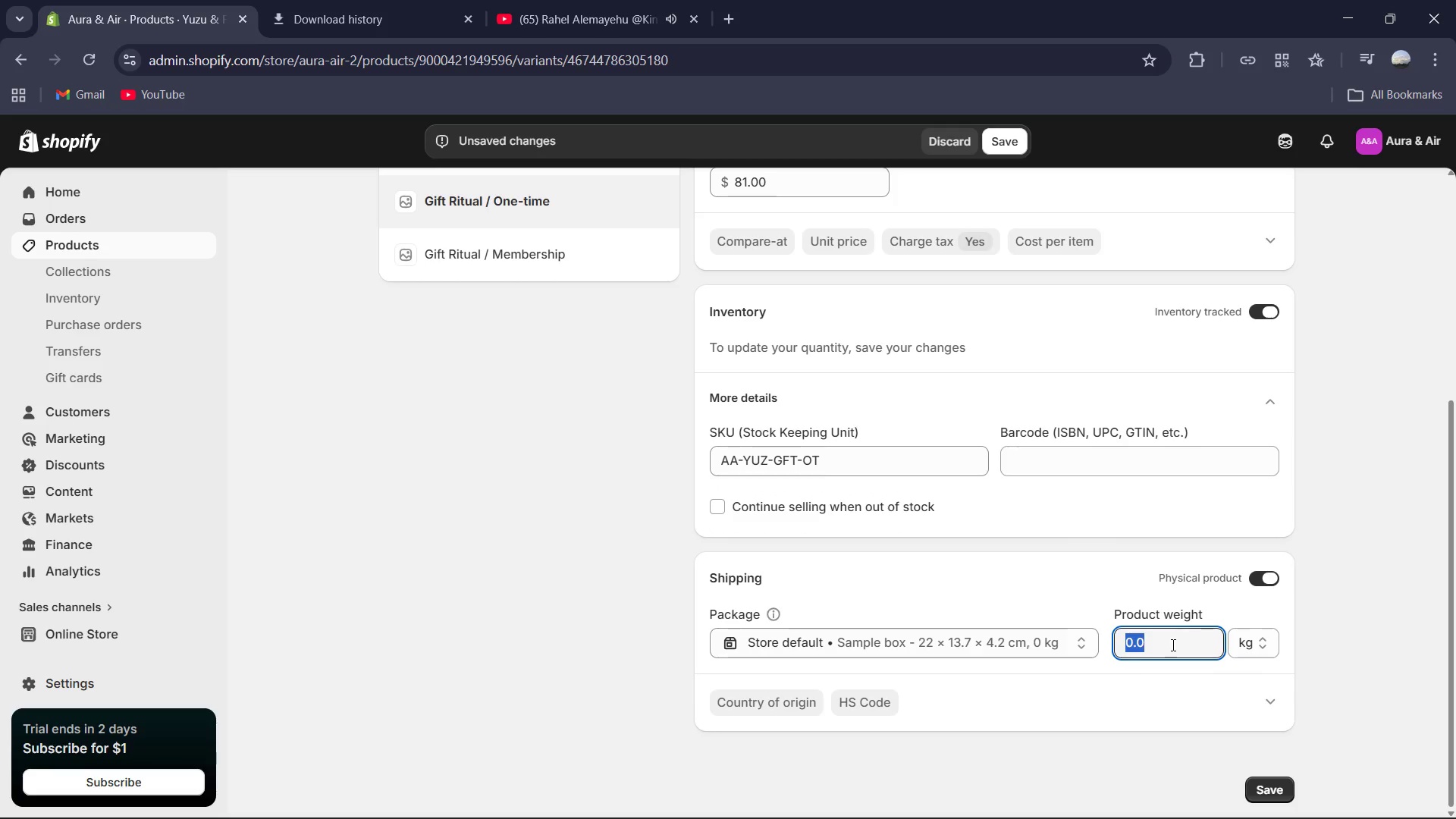 
key(Numpad0)
 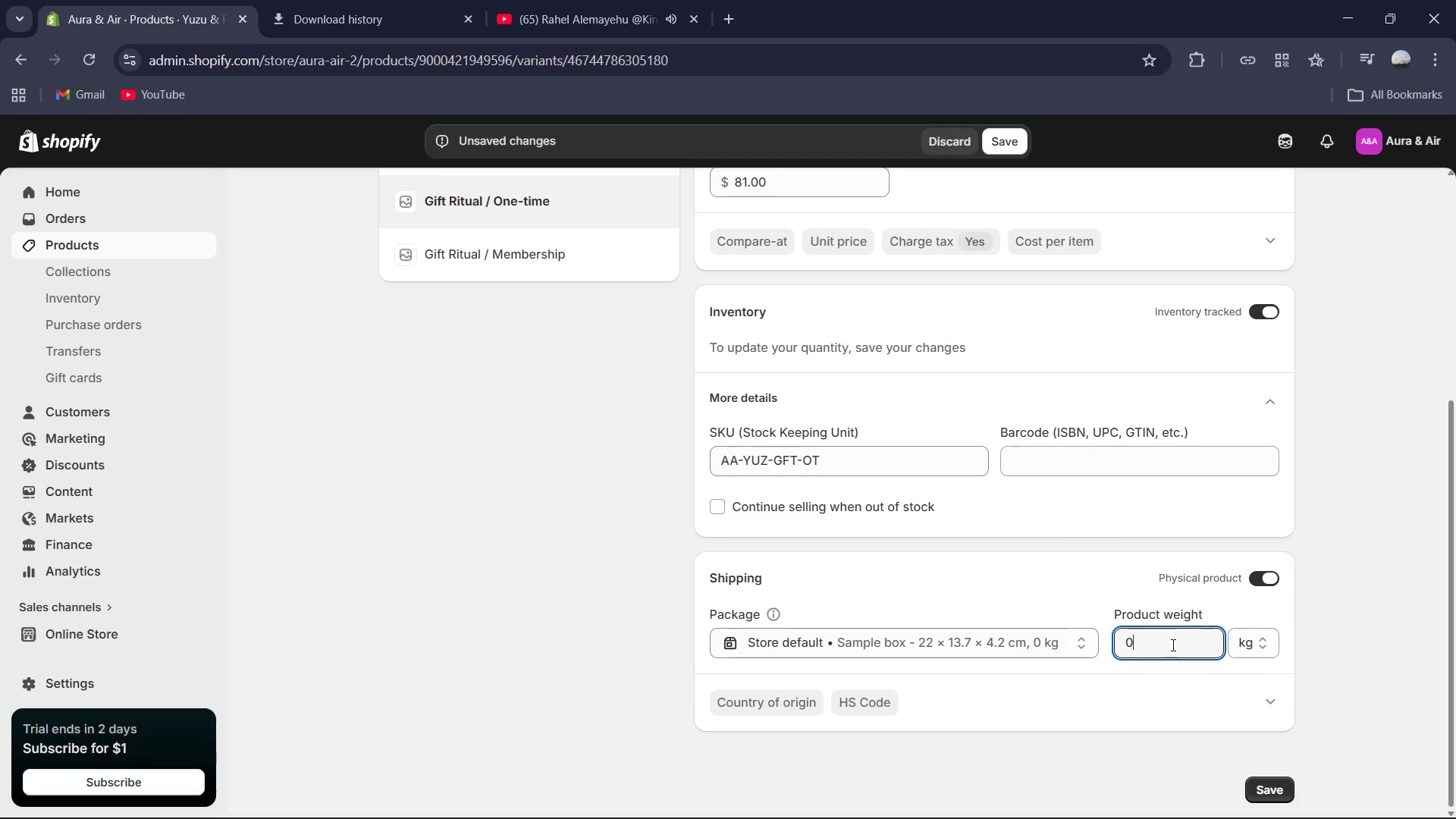 
key(NumpadDecimal)
 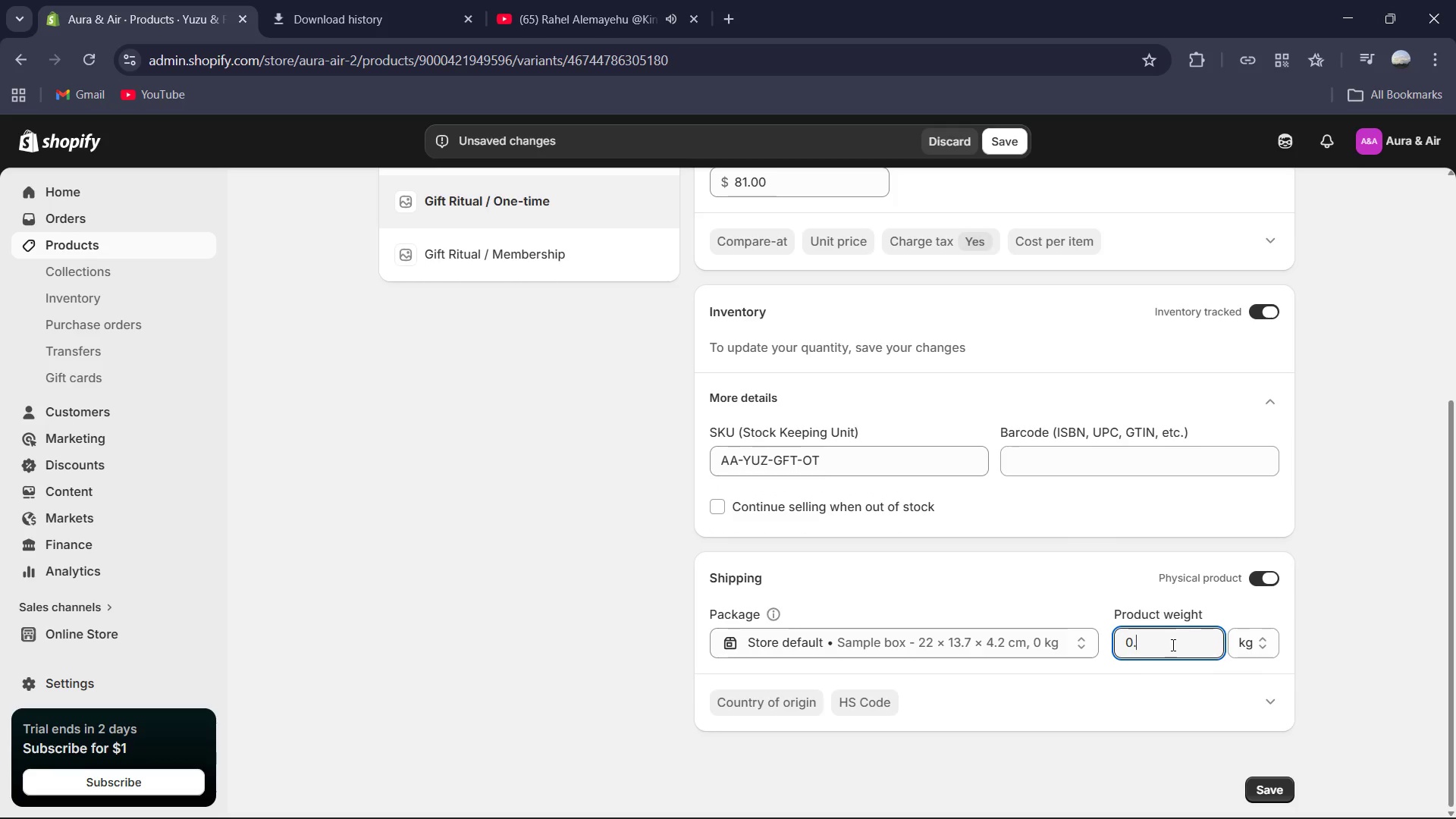 
key(Numpad8)
 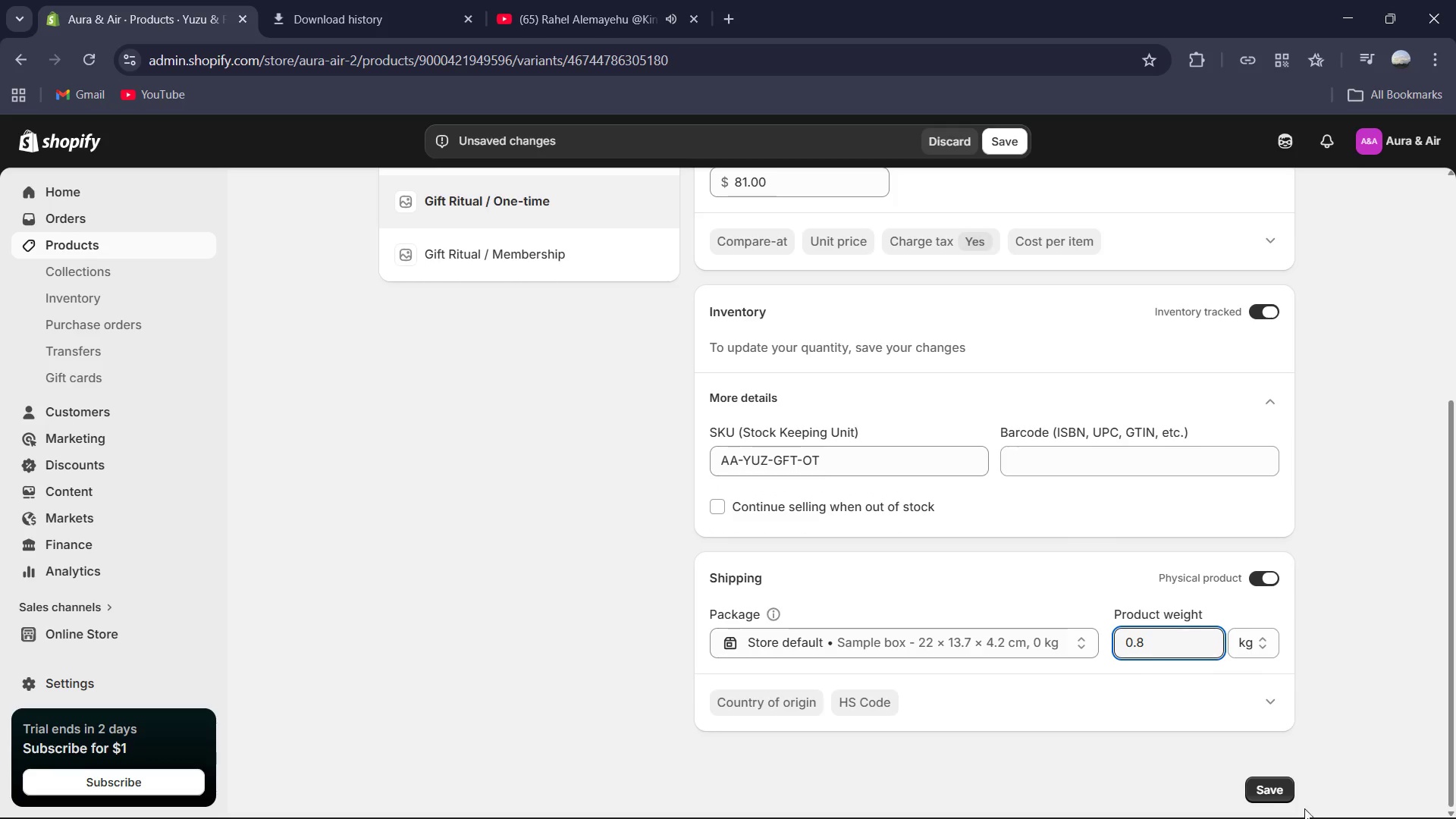 
left_click([1261, 789])
 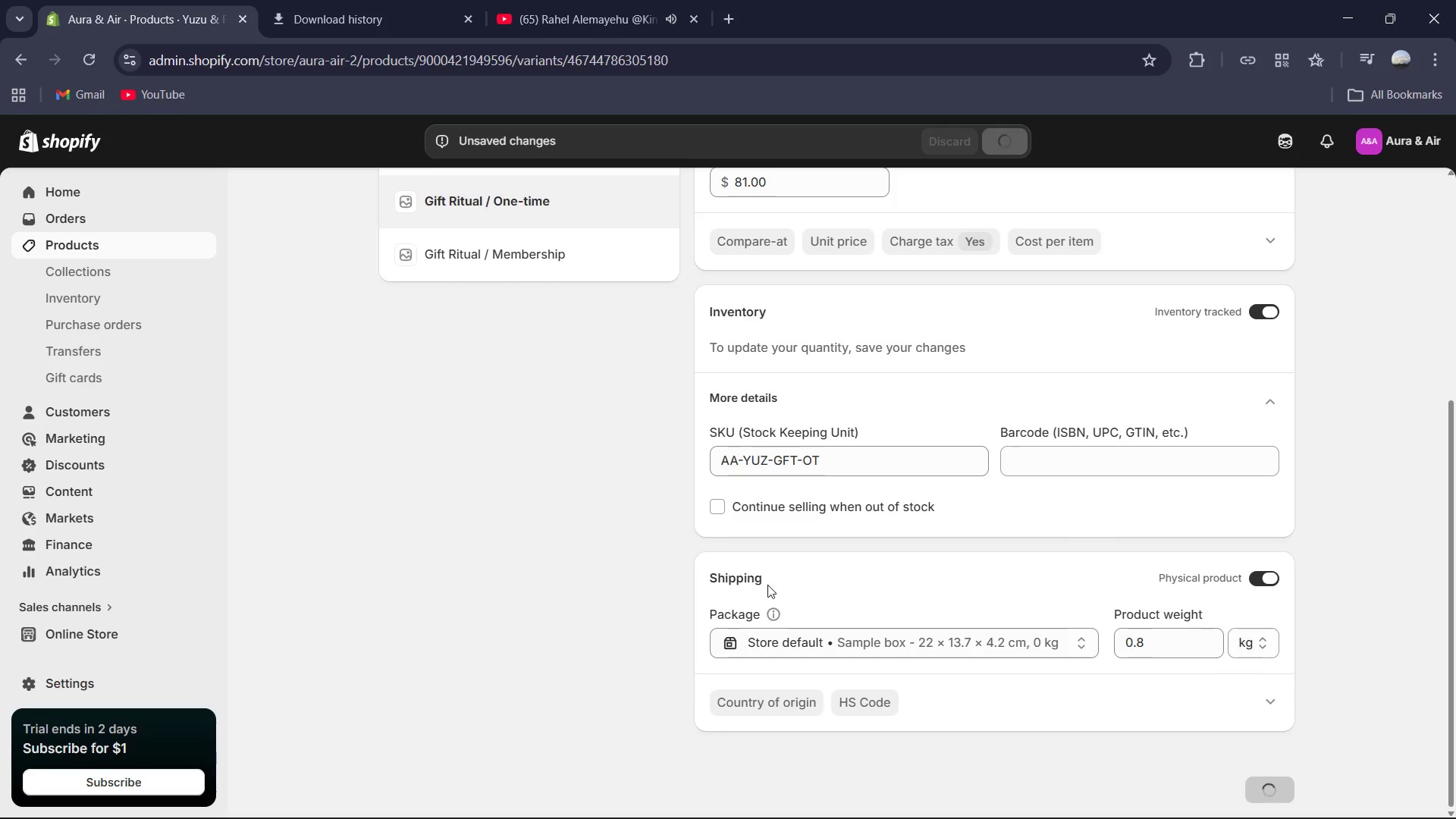 
scroll: coordinate [700, 587], scroll_direction: up, amount: 2.0
 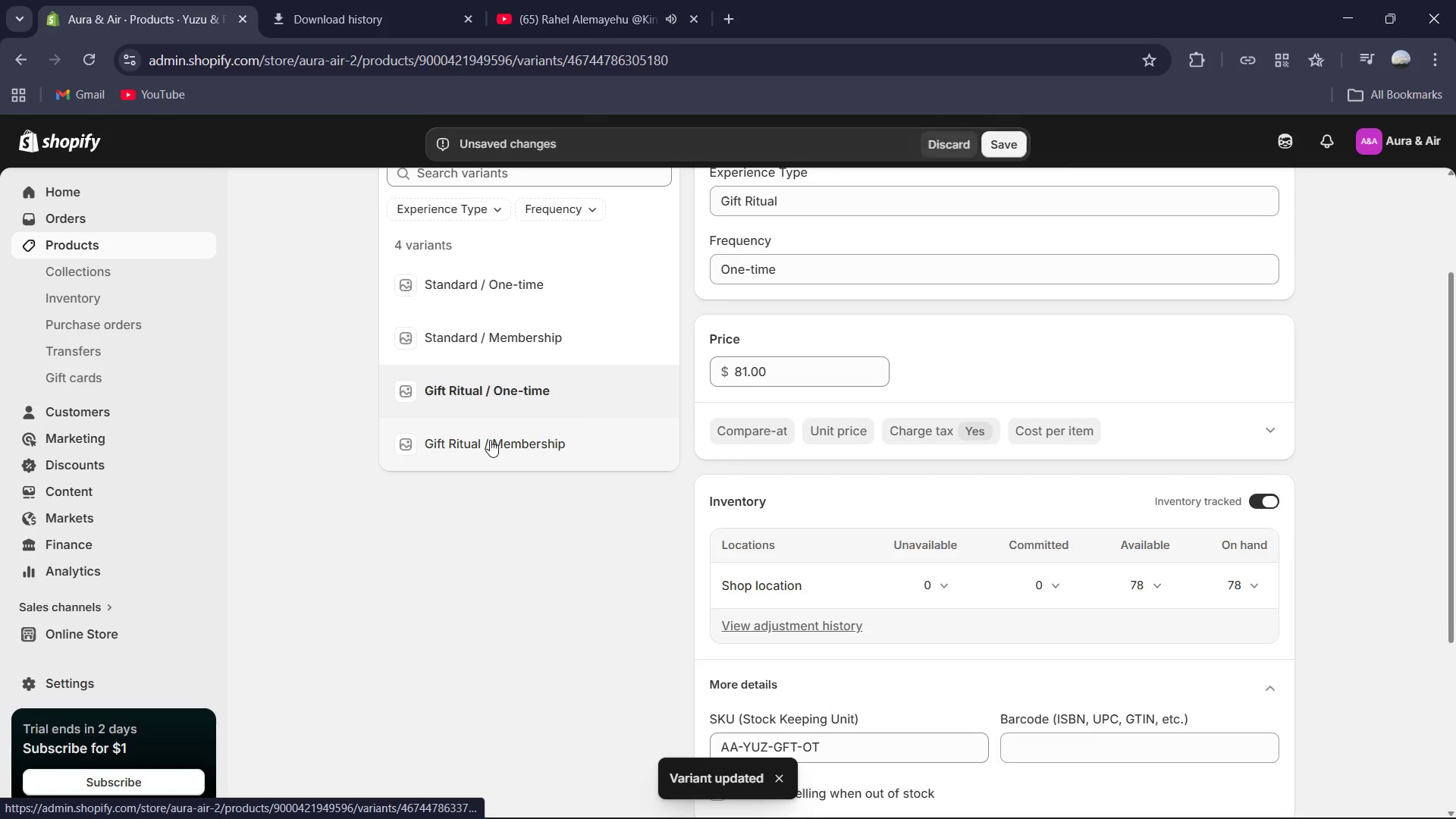 
left_click([490, 440])
 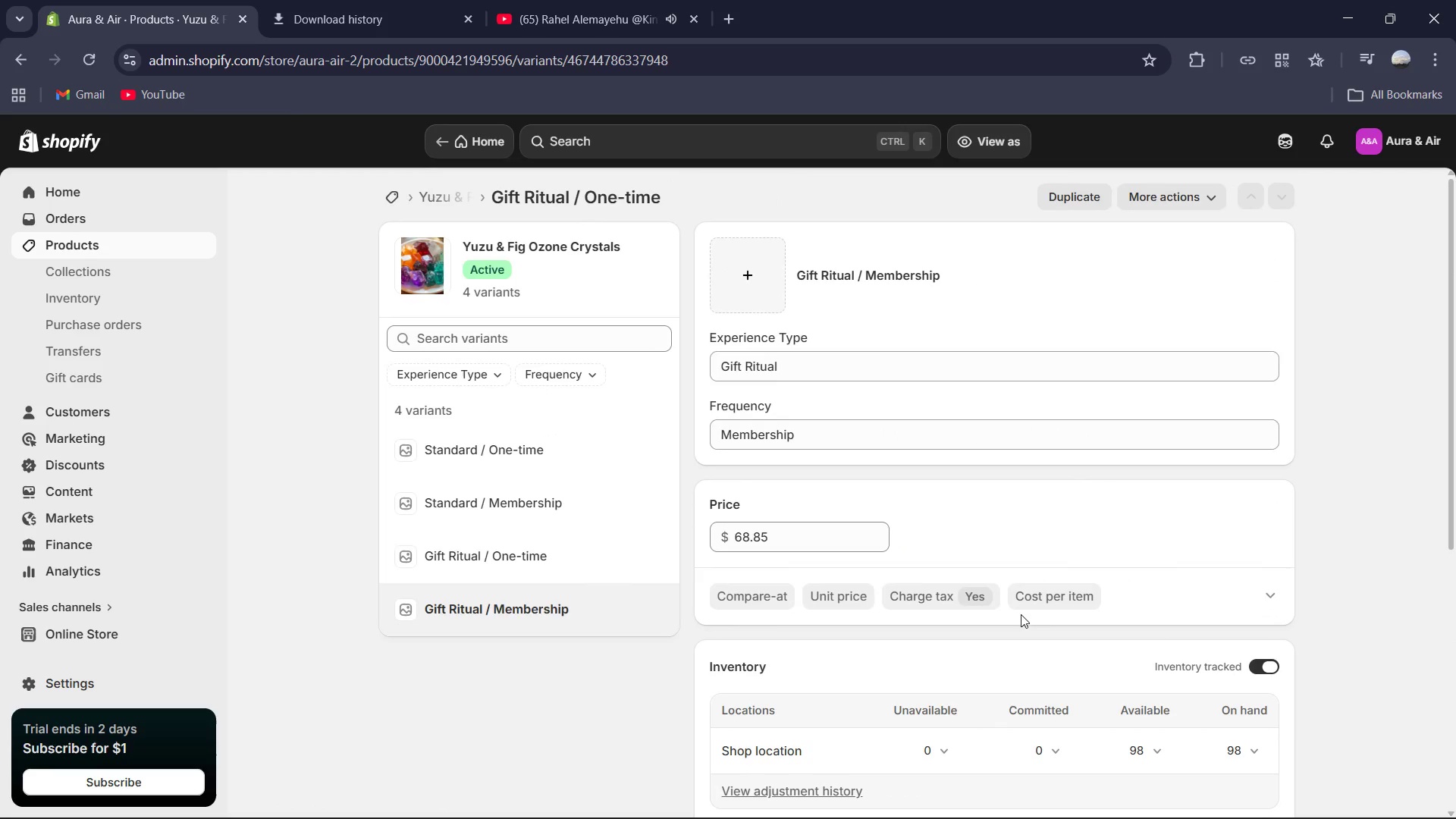 
scroll: coordinate [1021, 614], scroll_direction: down, amount: 1.0
 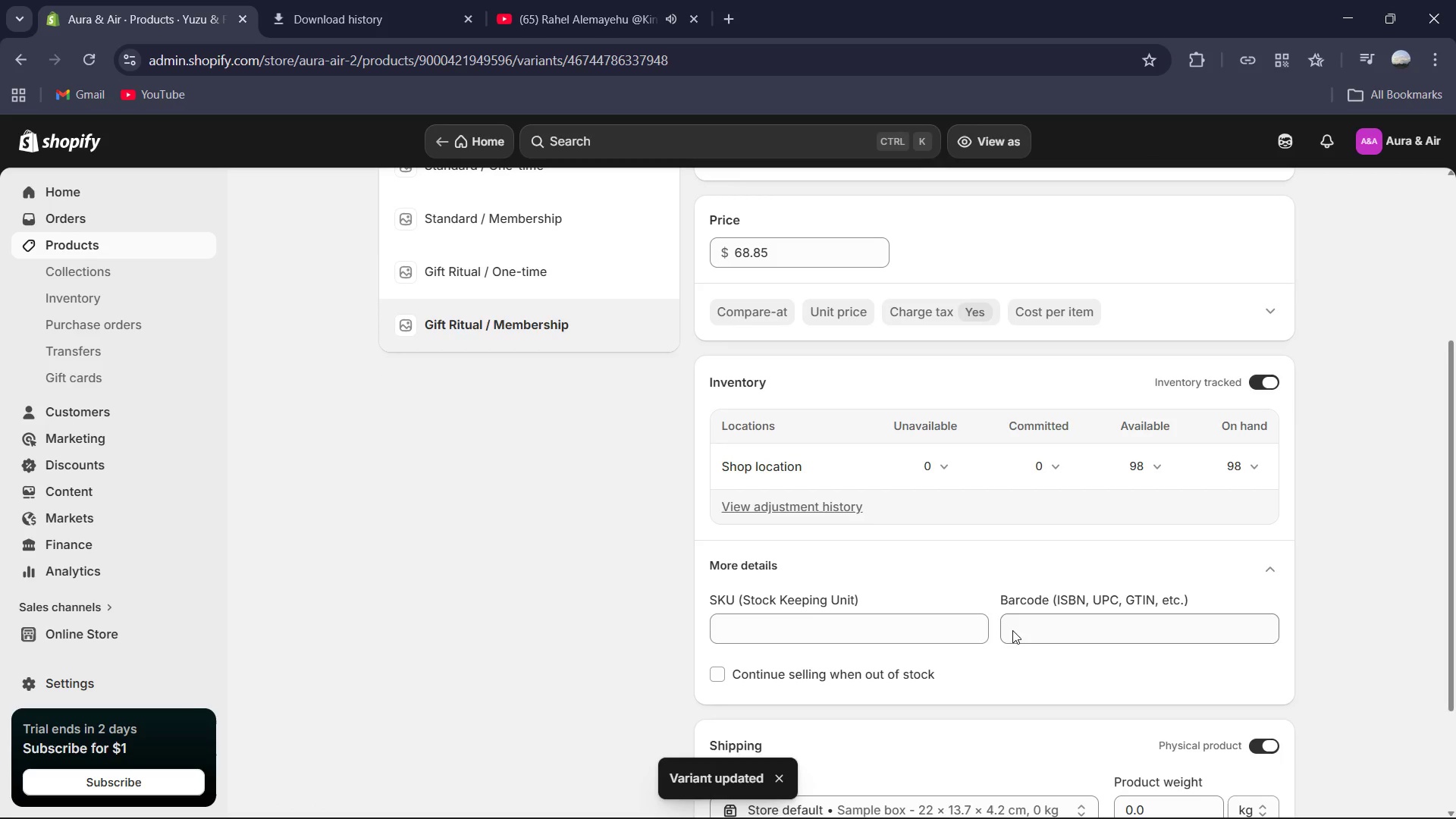 
left_click([764, 617])
 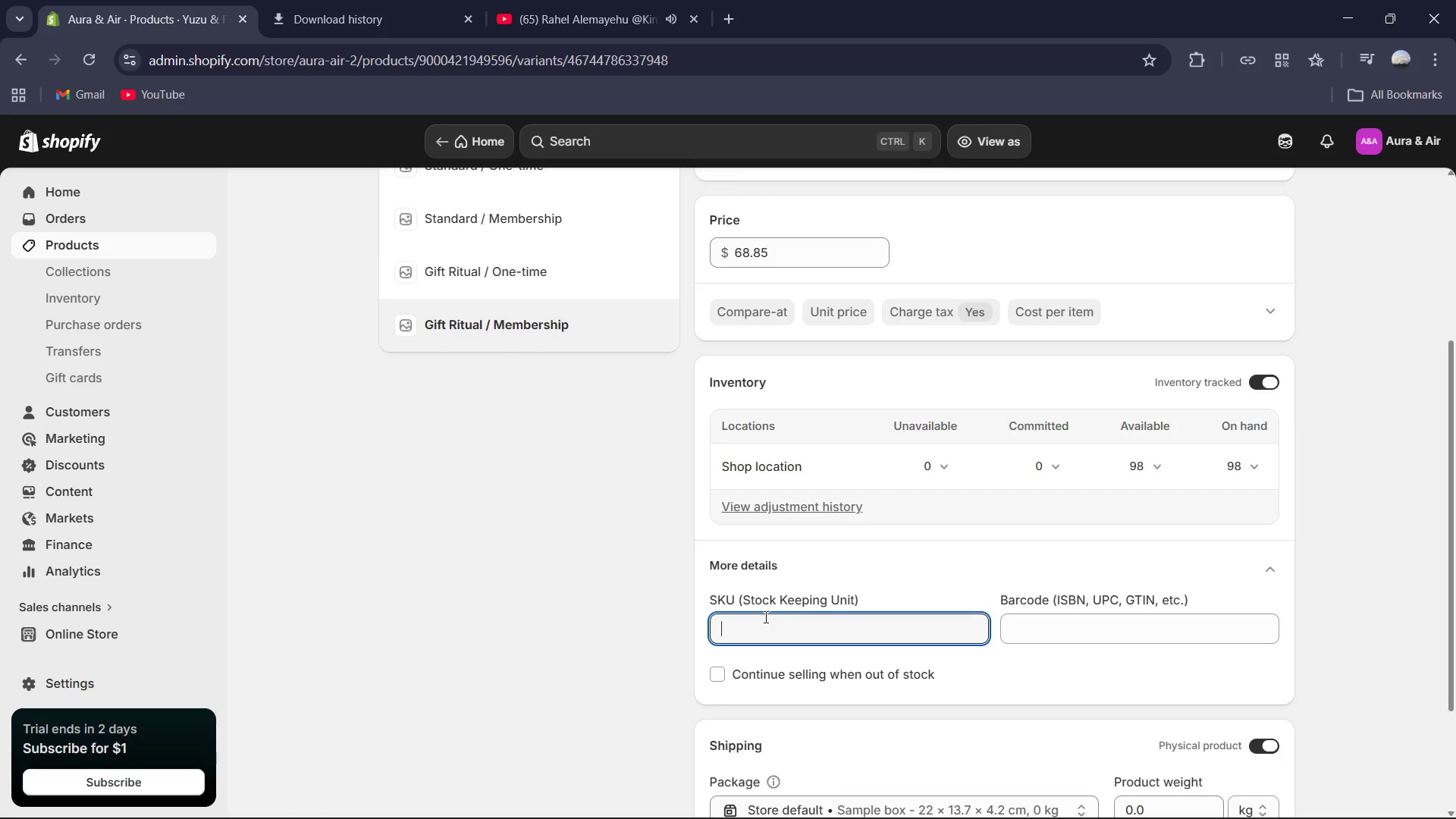 
type(aa-y)
key(Backspace)
type(y)
key(Backspace)
key(Backspace)
key(Backspace)
key(Backspace)
key(Backspace)
 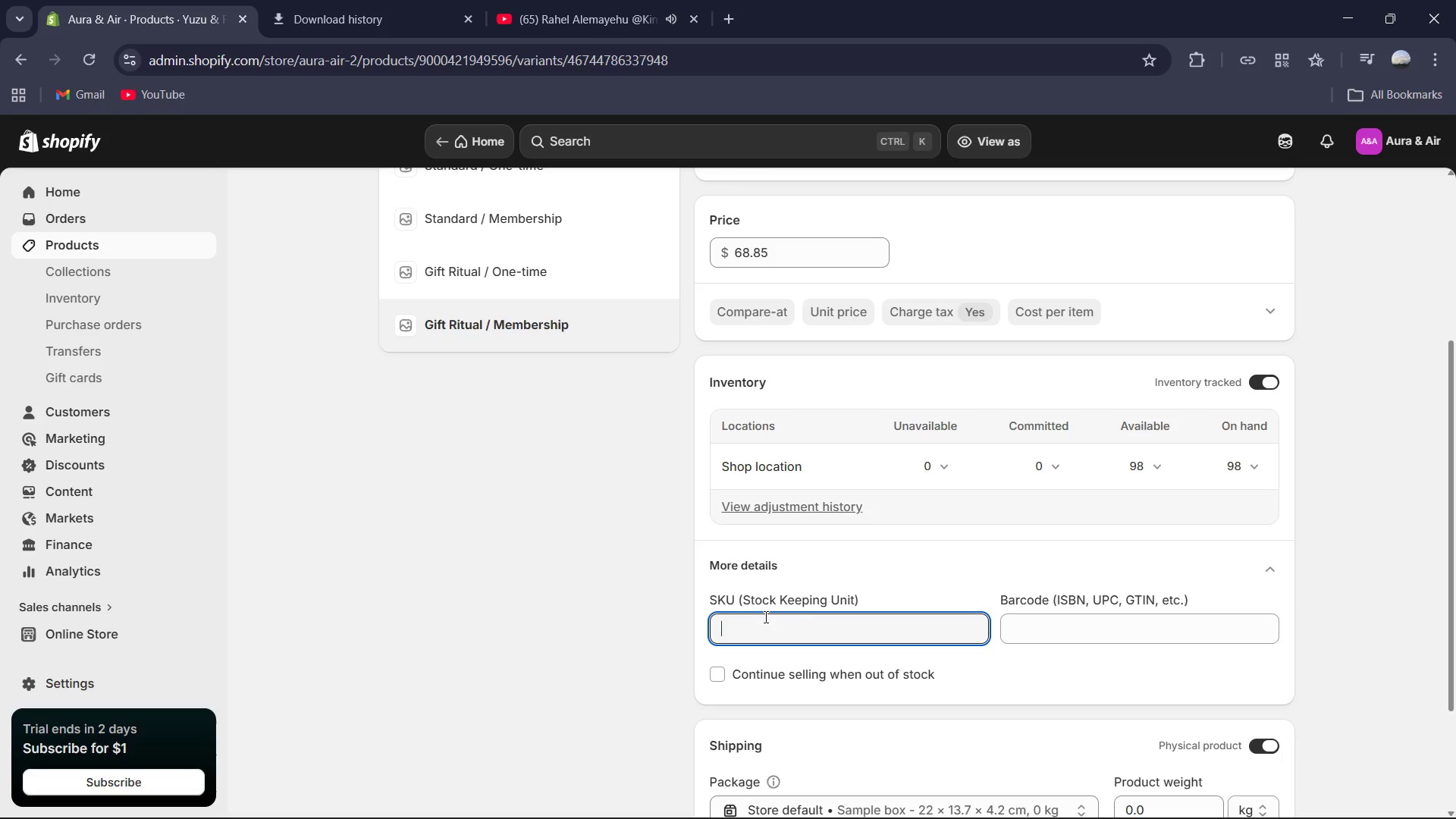 
key(Control+V)
 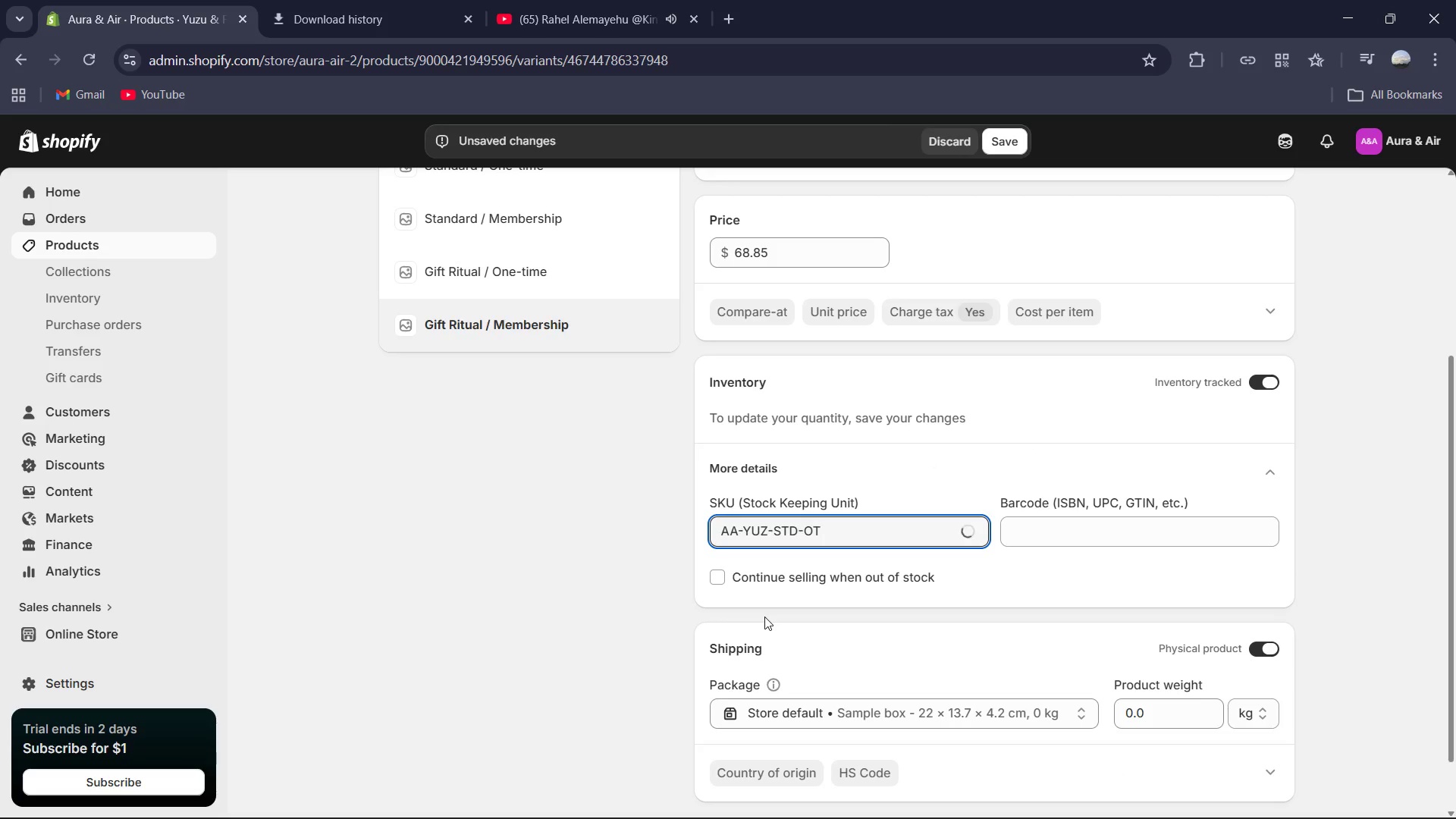 
key(Mute)
 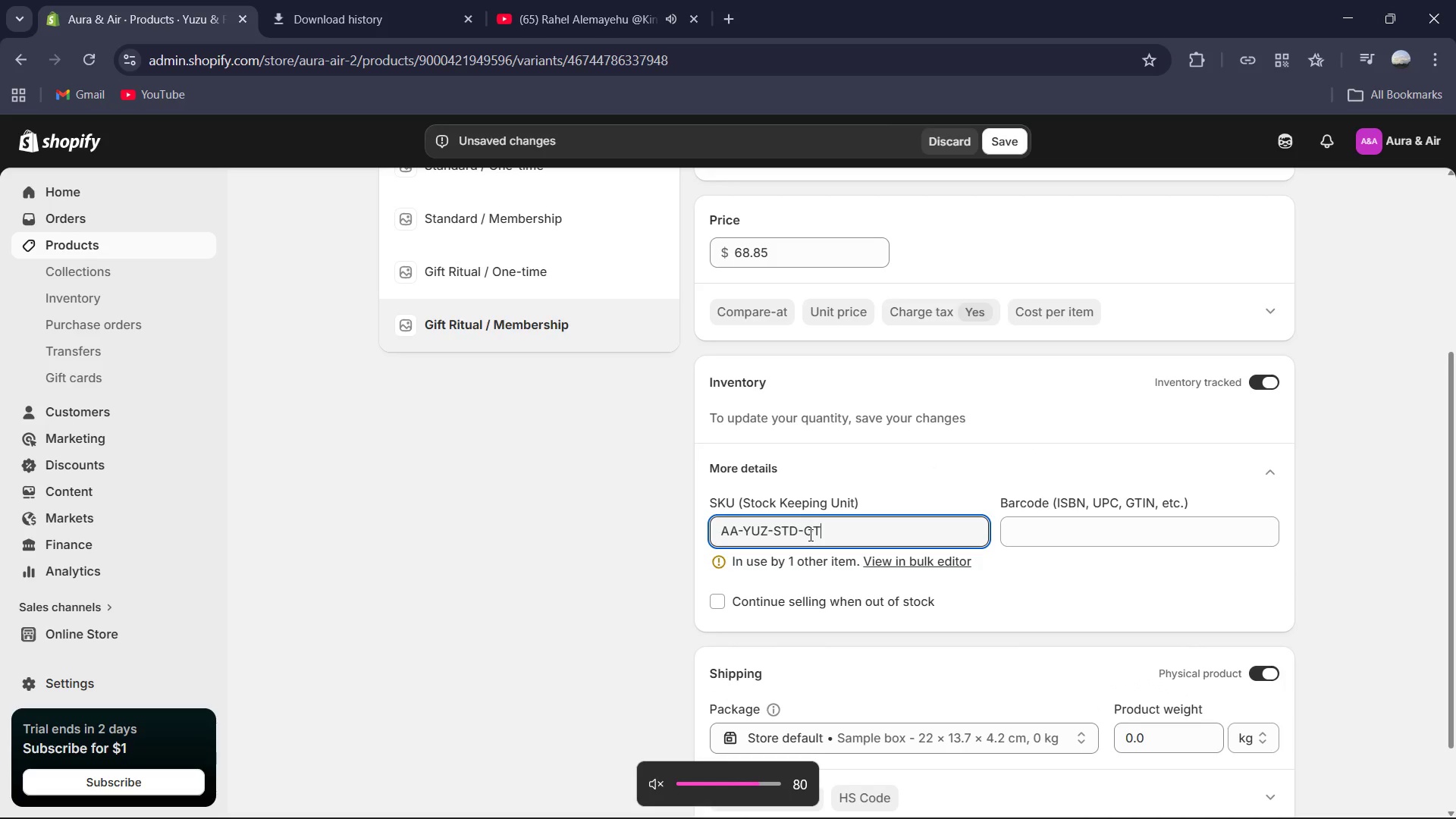 
left_click([802, 532])
 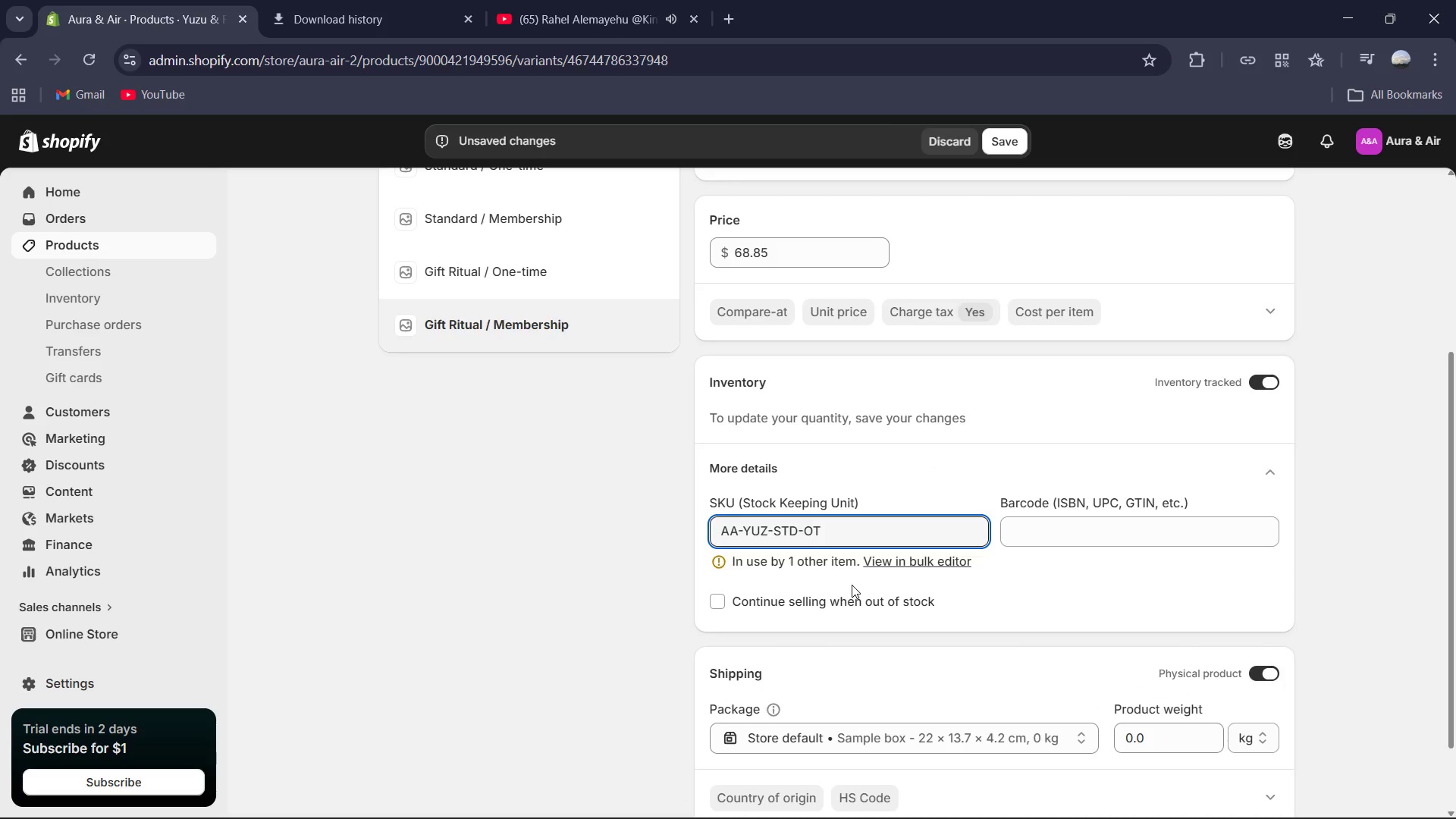 
key(Backspace)
key(Backspace)
key(Backspace)
type(ub)
 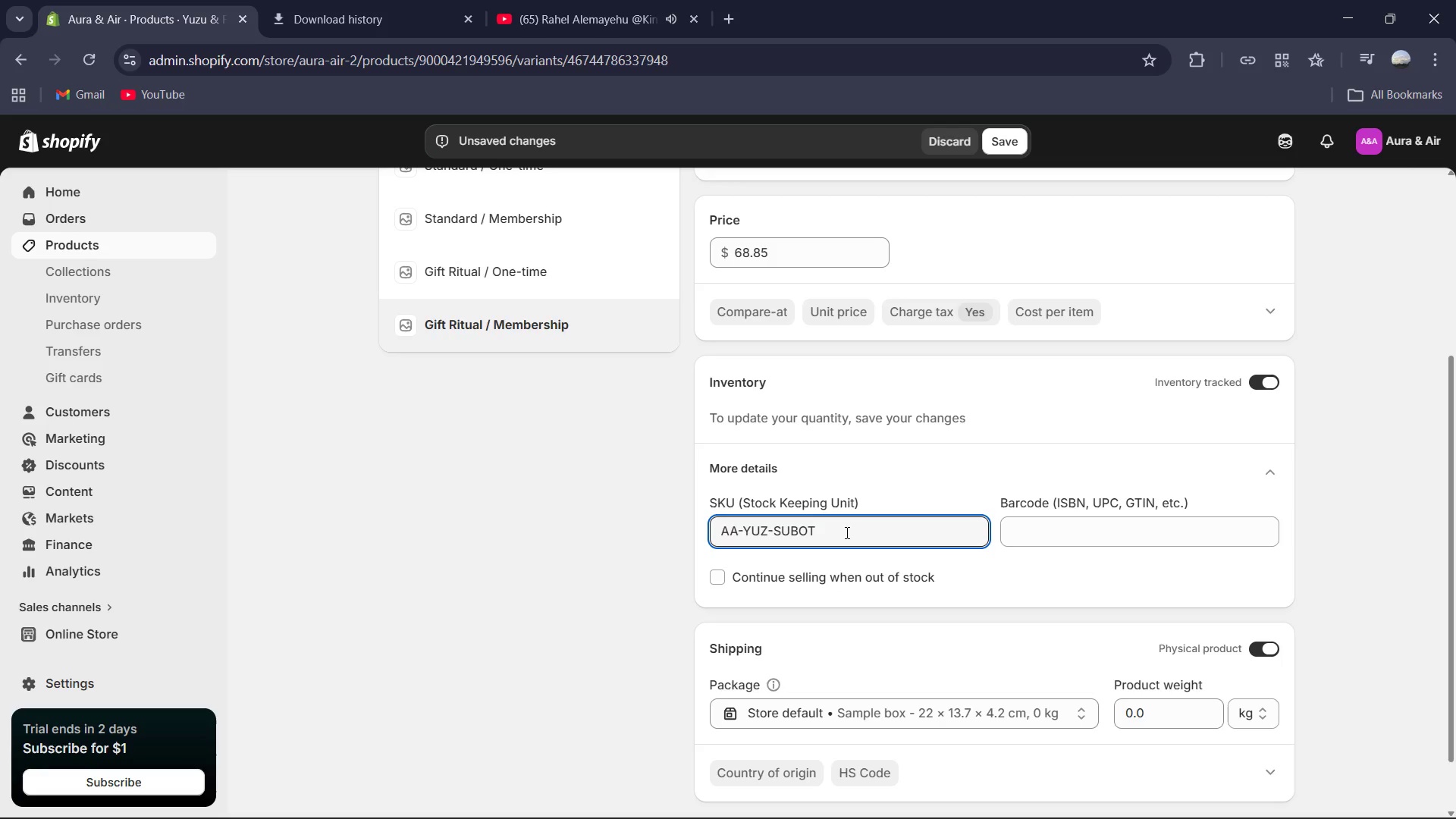 
key(Backspace)
key(Backspace)
key(Backspace)
type(gft-)
 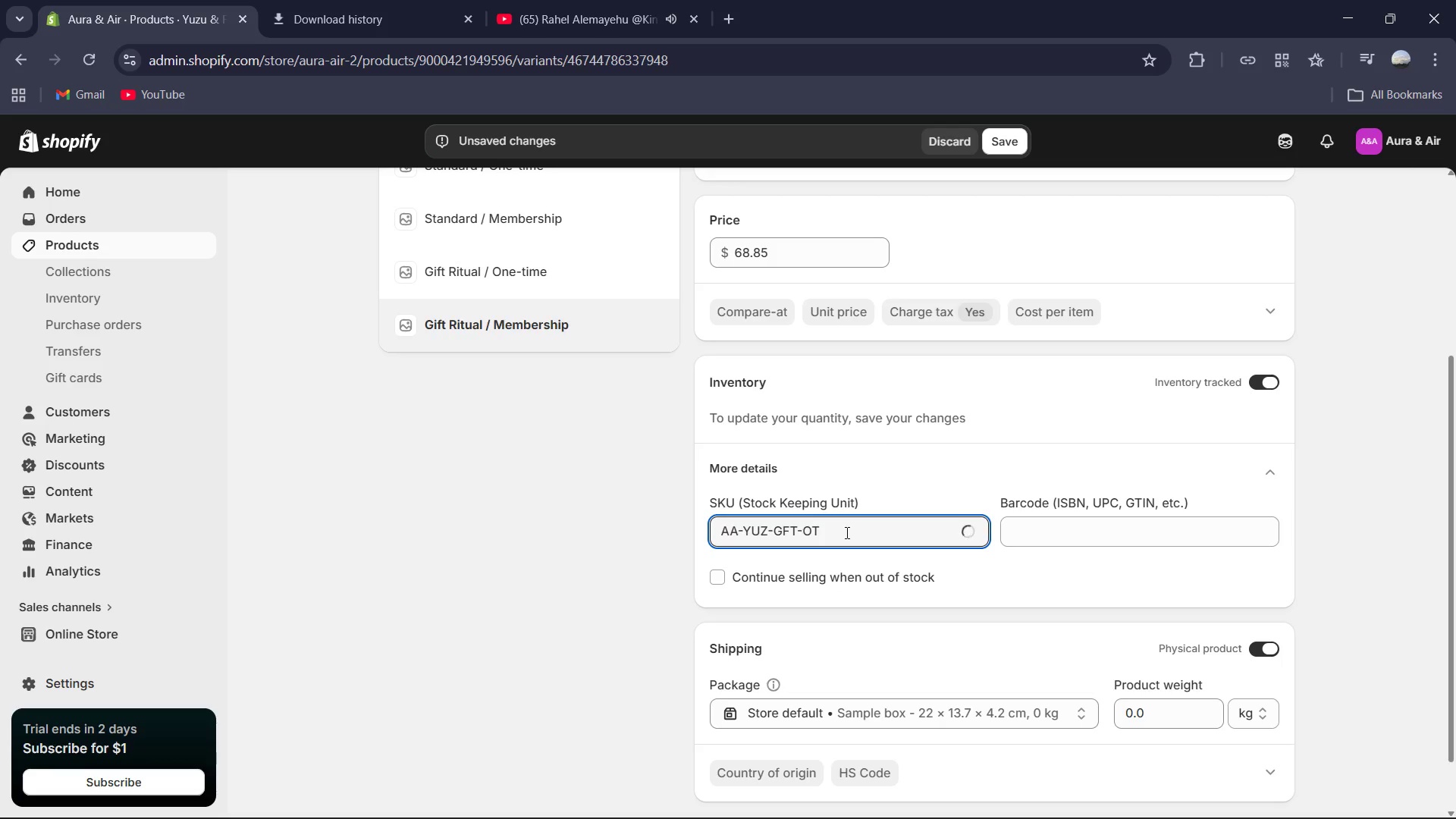 
left_click([846, 532])
 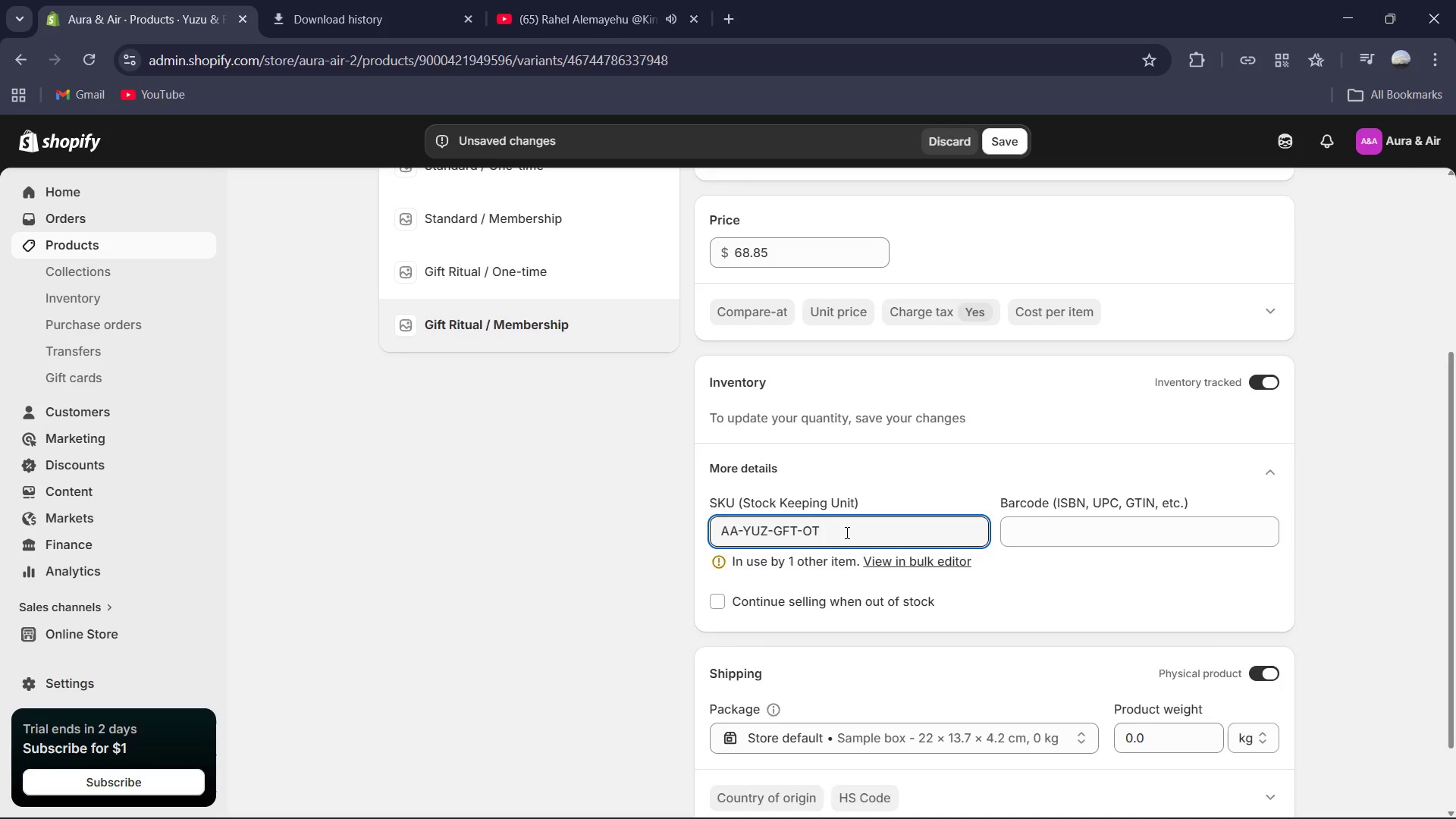 
key(Backspace)
key(Backspace)
type(sub)
 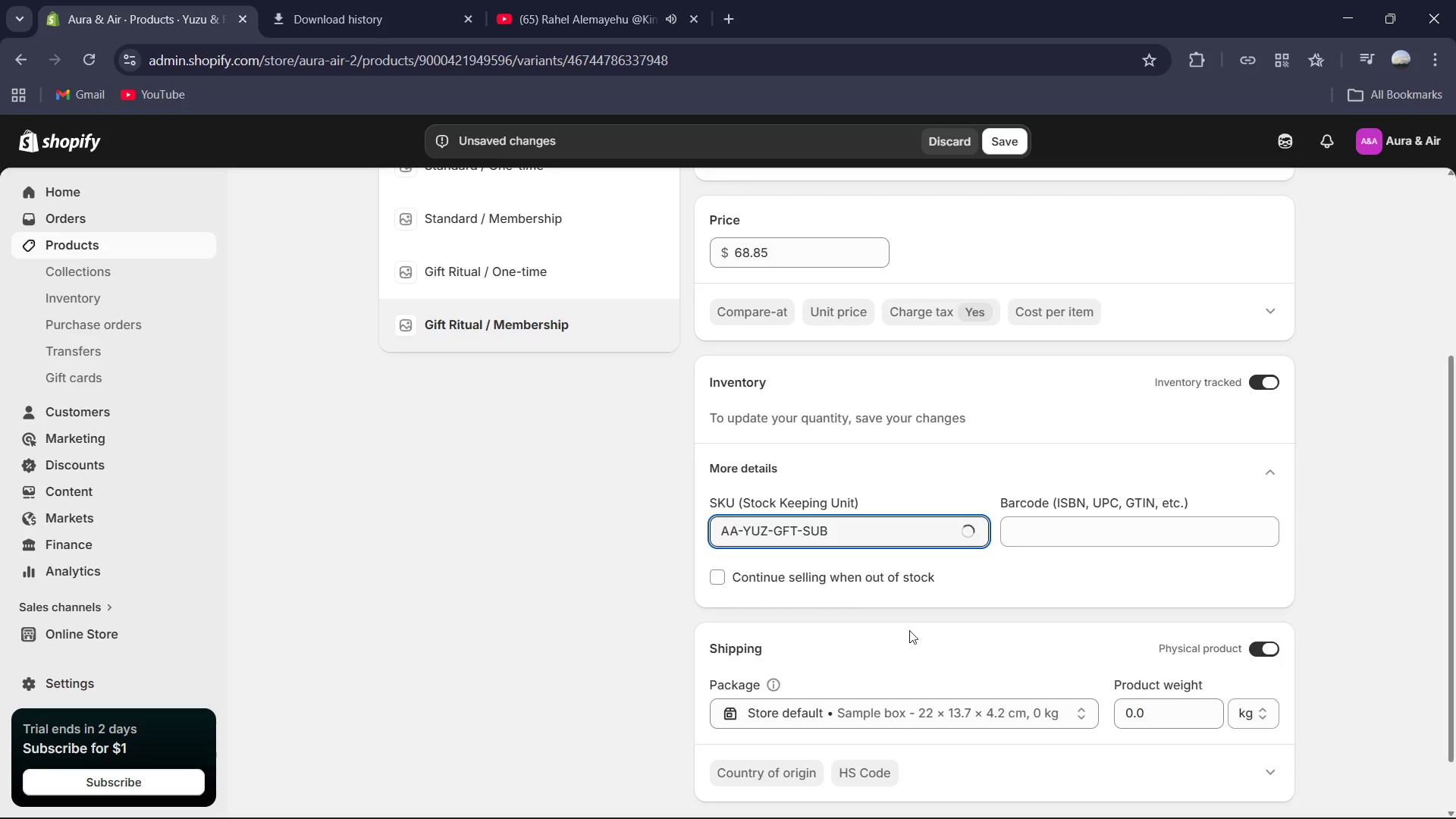 
scroll: coordinate [924, 658], scroll_direction: down, amount: 2.0
 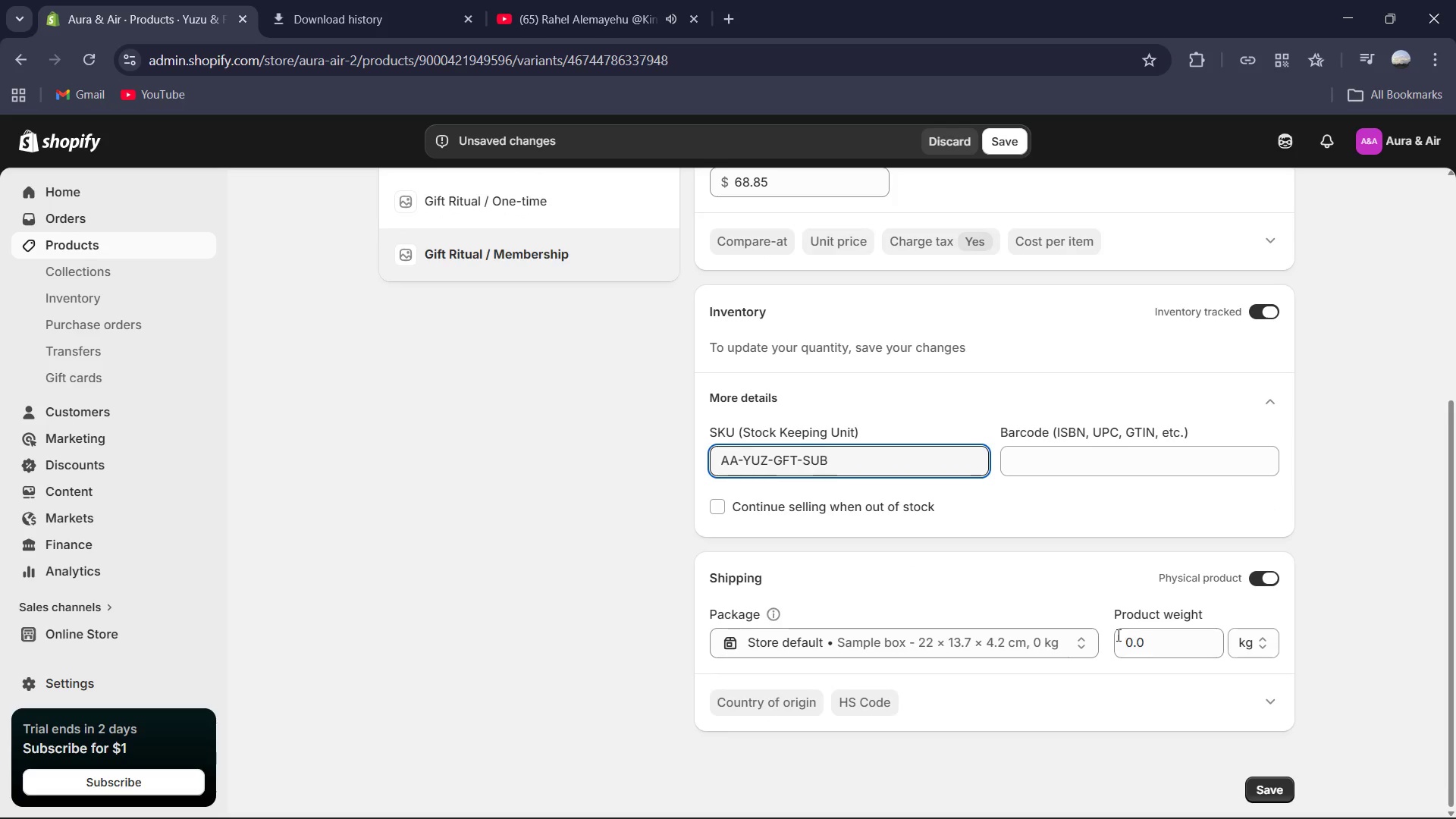 
left_click([1171, 636])
 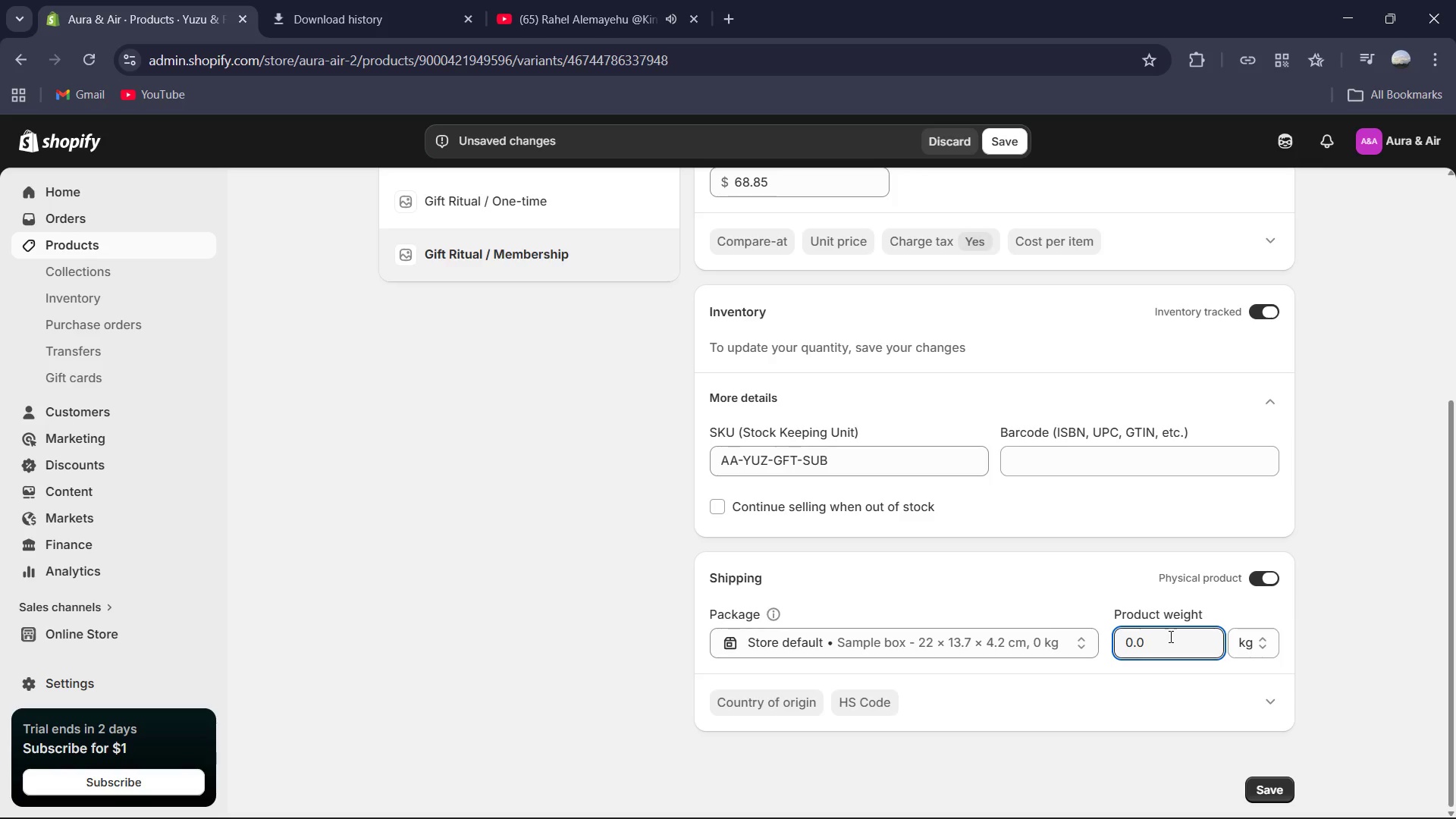 
key(Control+S)
 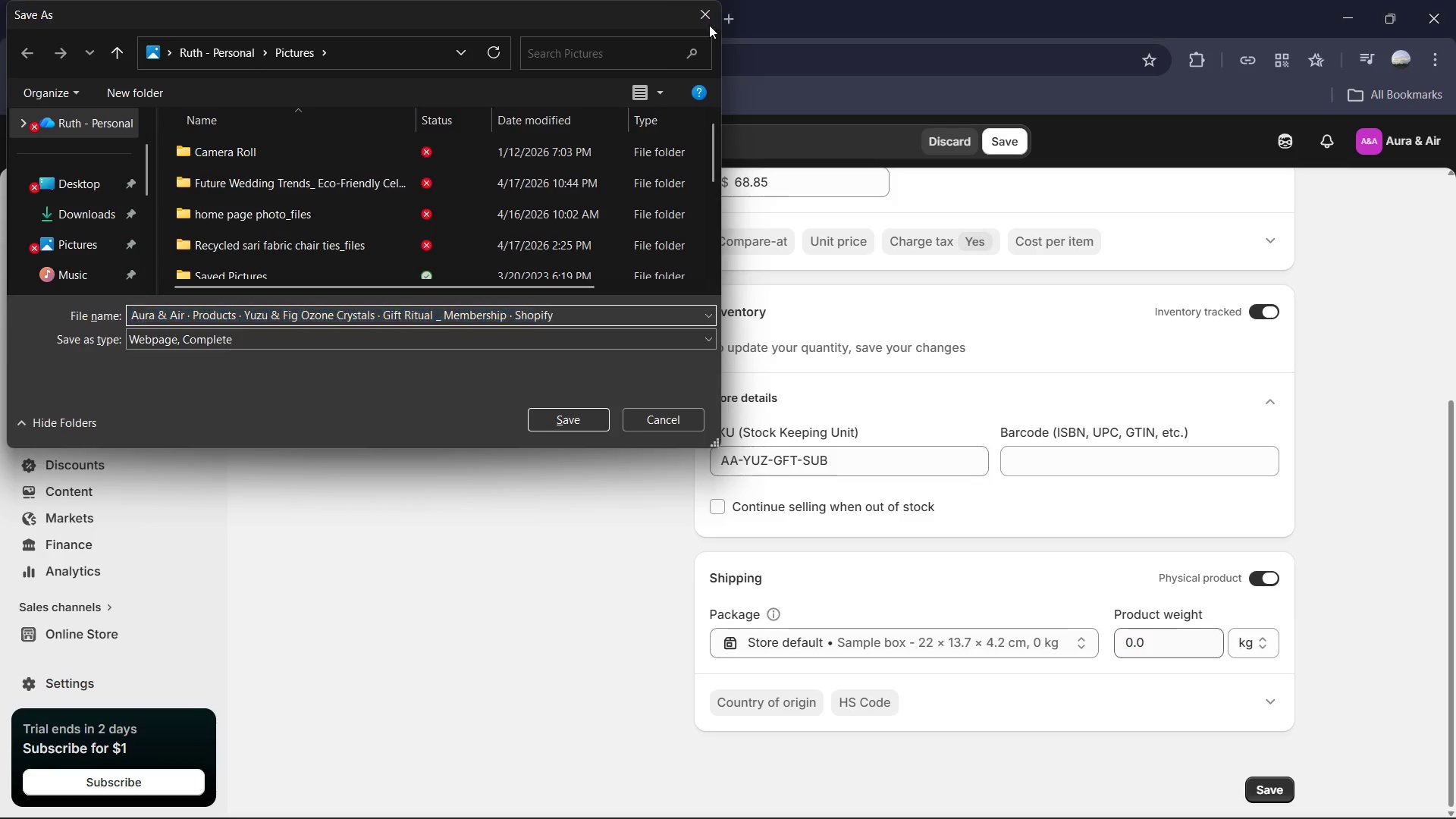 
key(Control+A)
 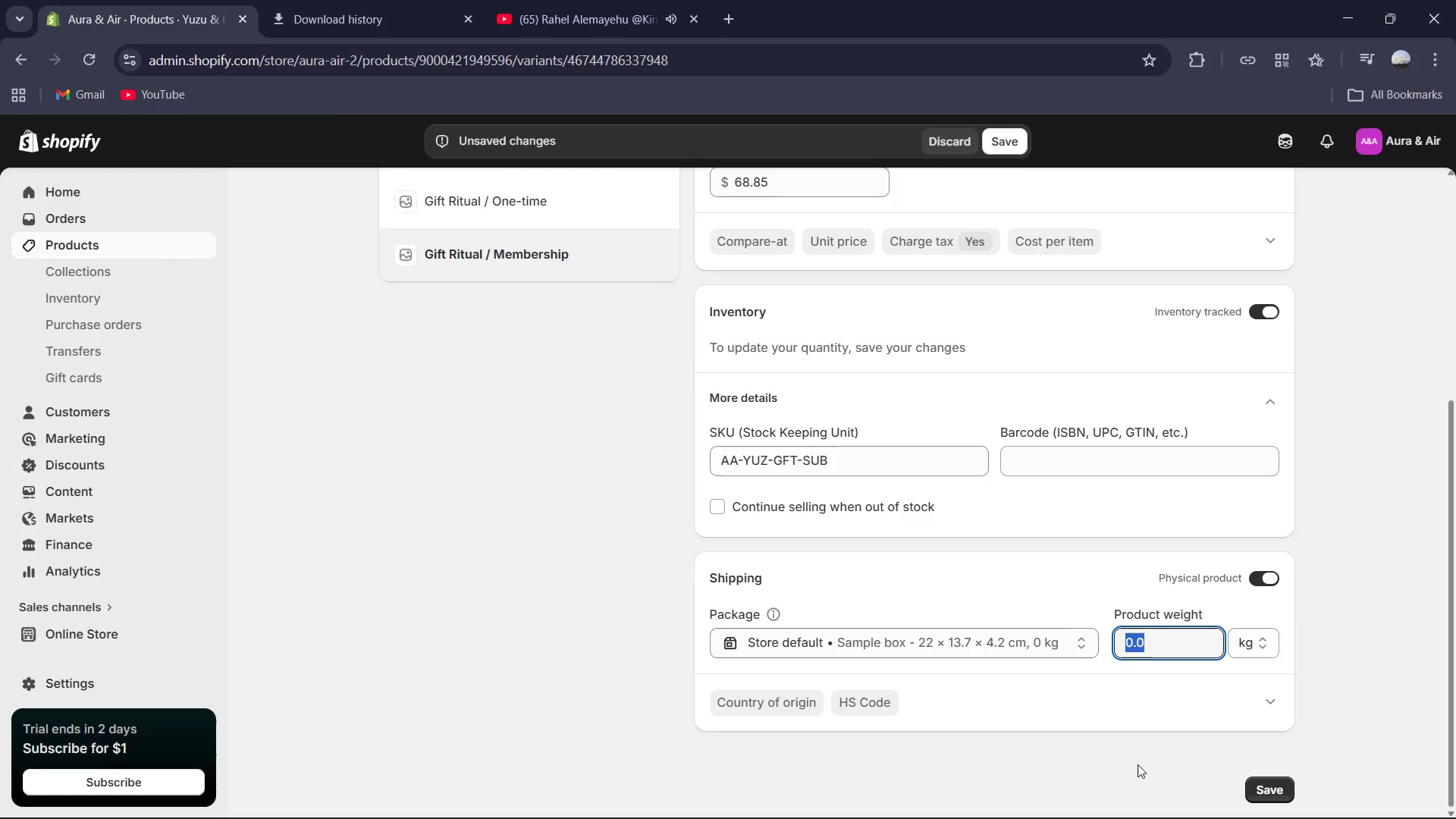 
key(Numpad0)
 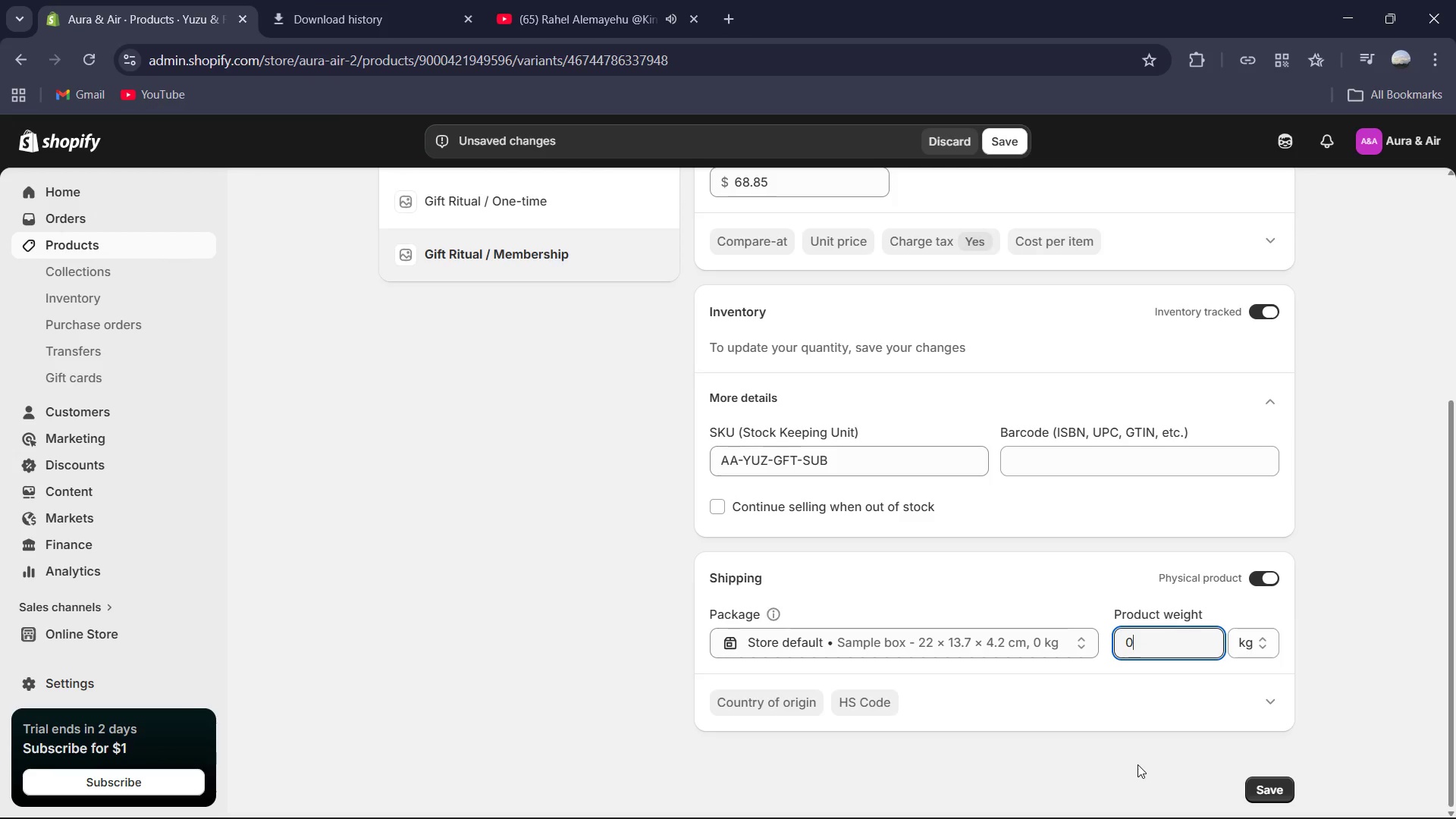 
key(NumpadDecimal)
 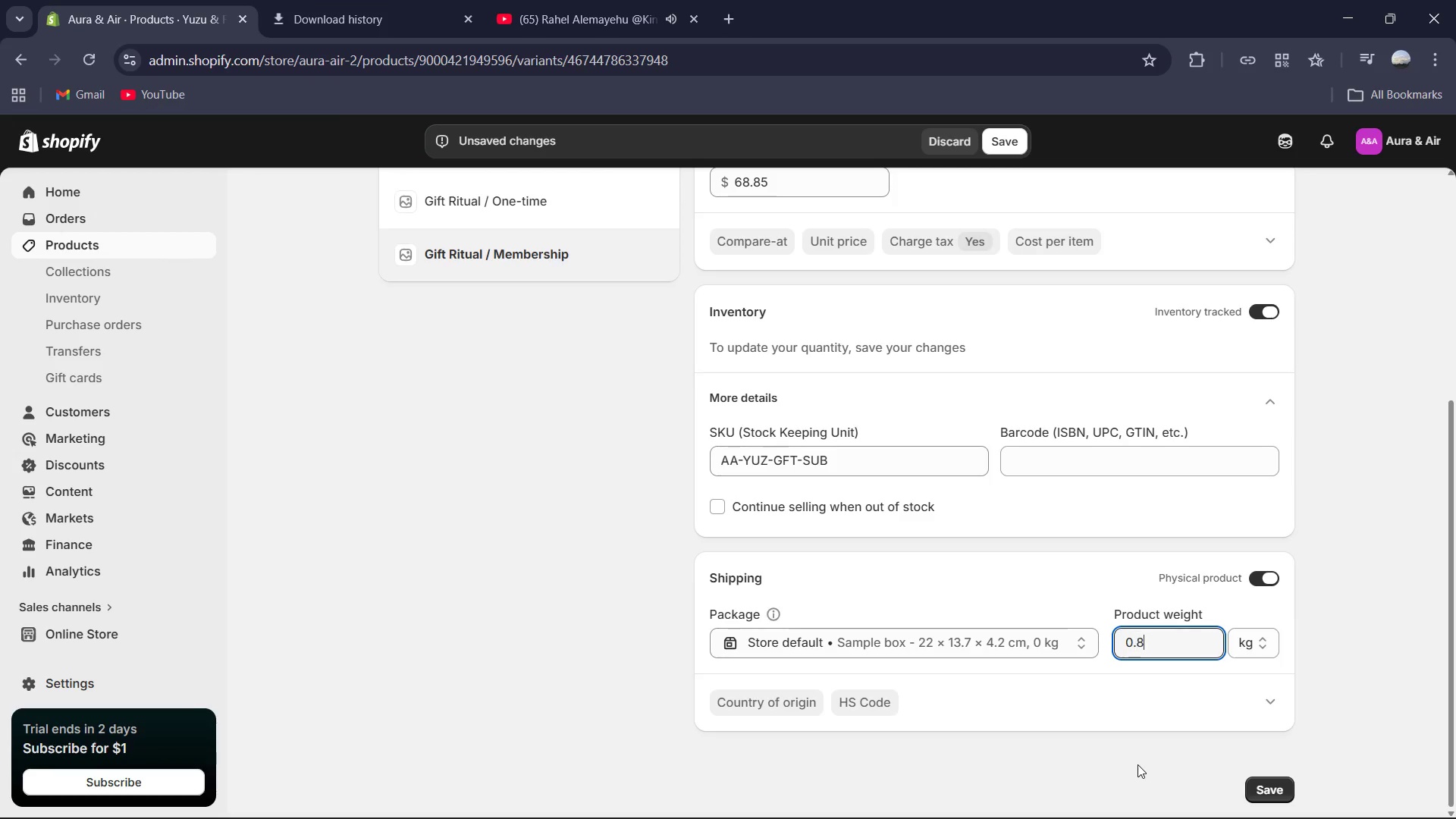 
key(Numpad8)
 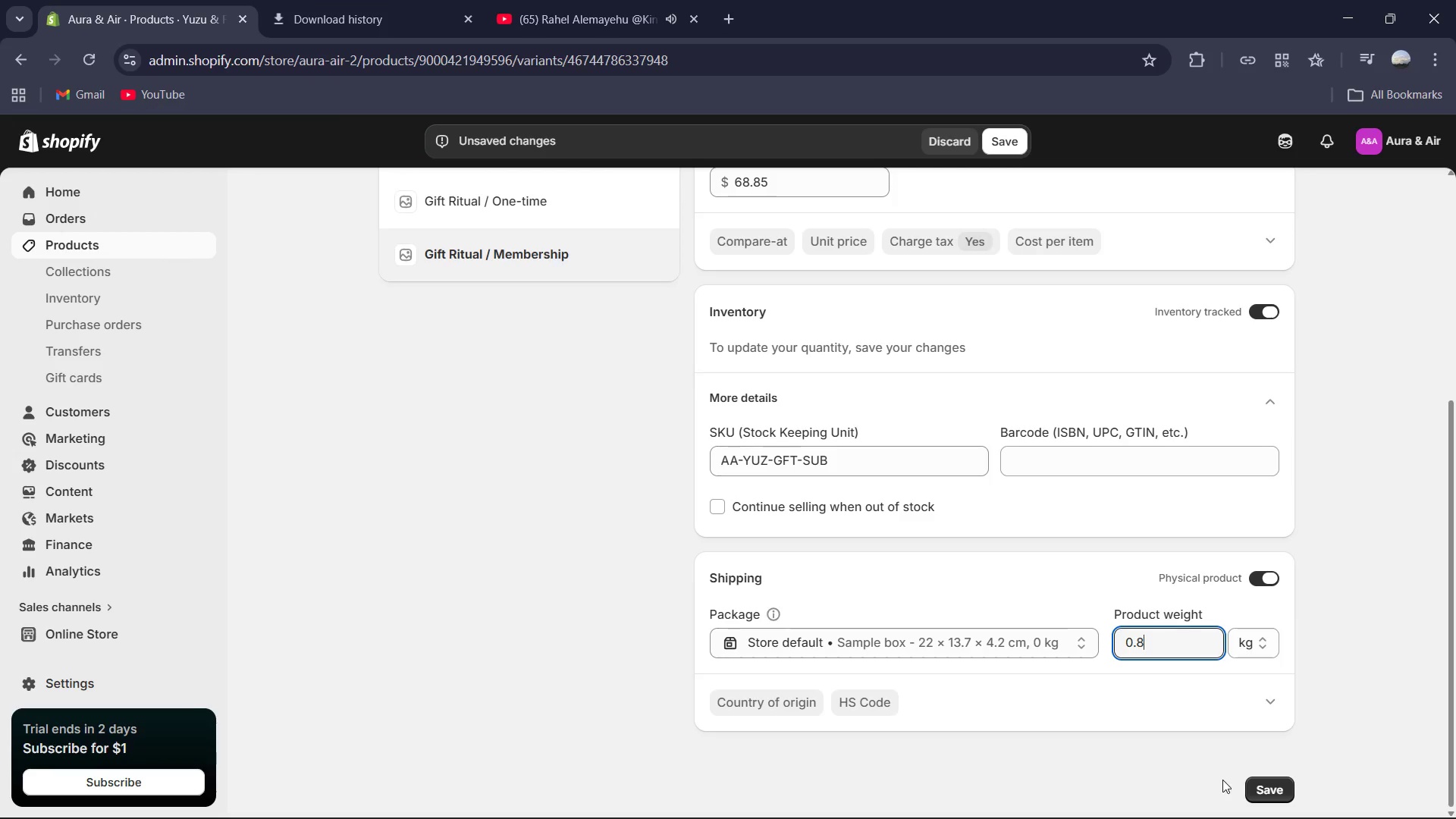 
left_click([1253, 792])
 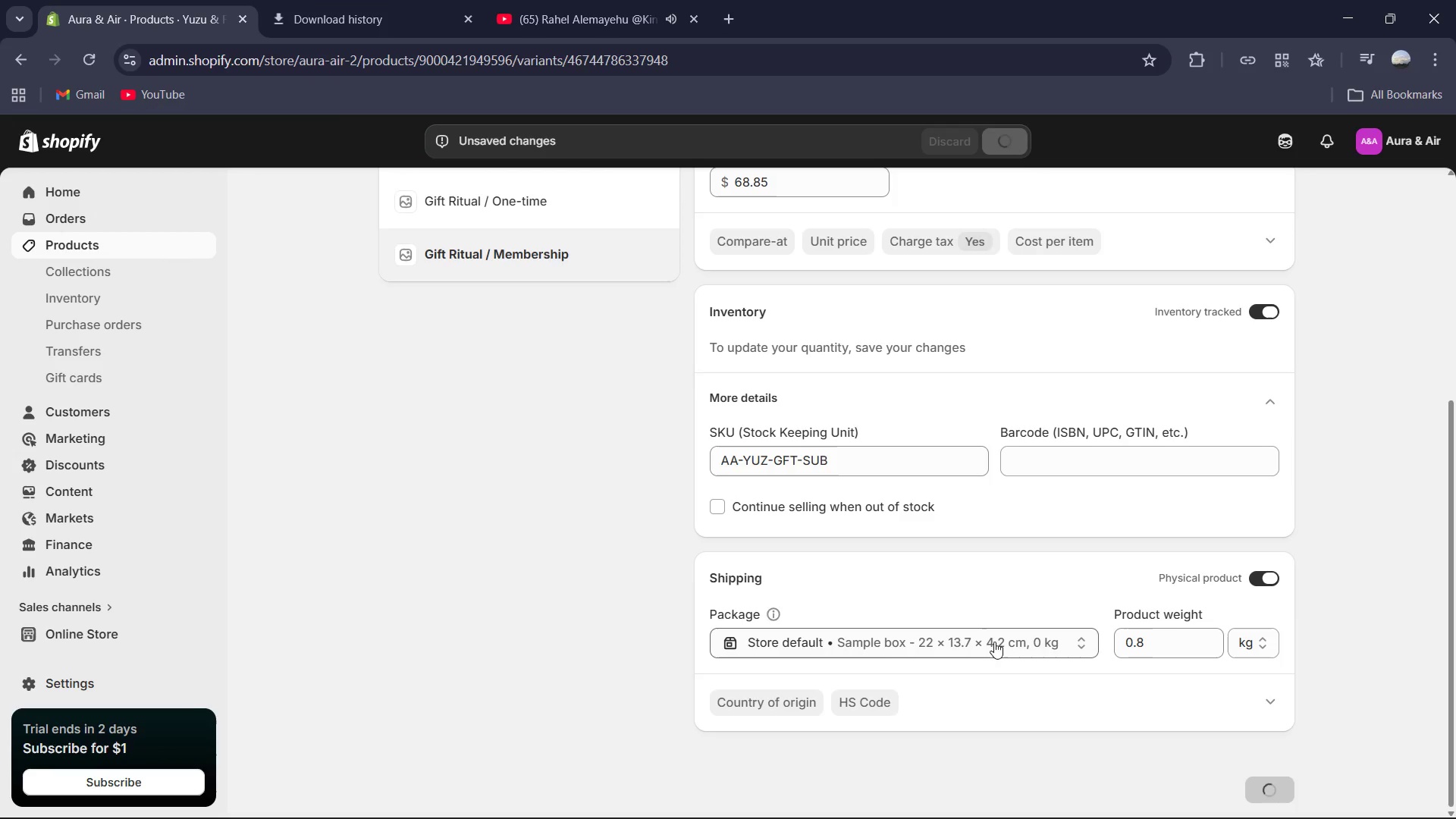 
scroll: coordinate [467, 254], scroll_direction: up, amount: 8.0
 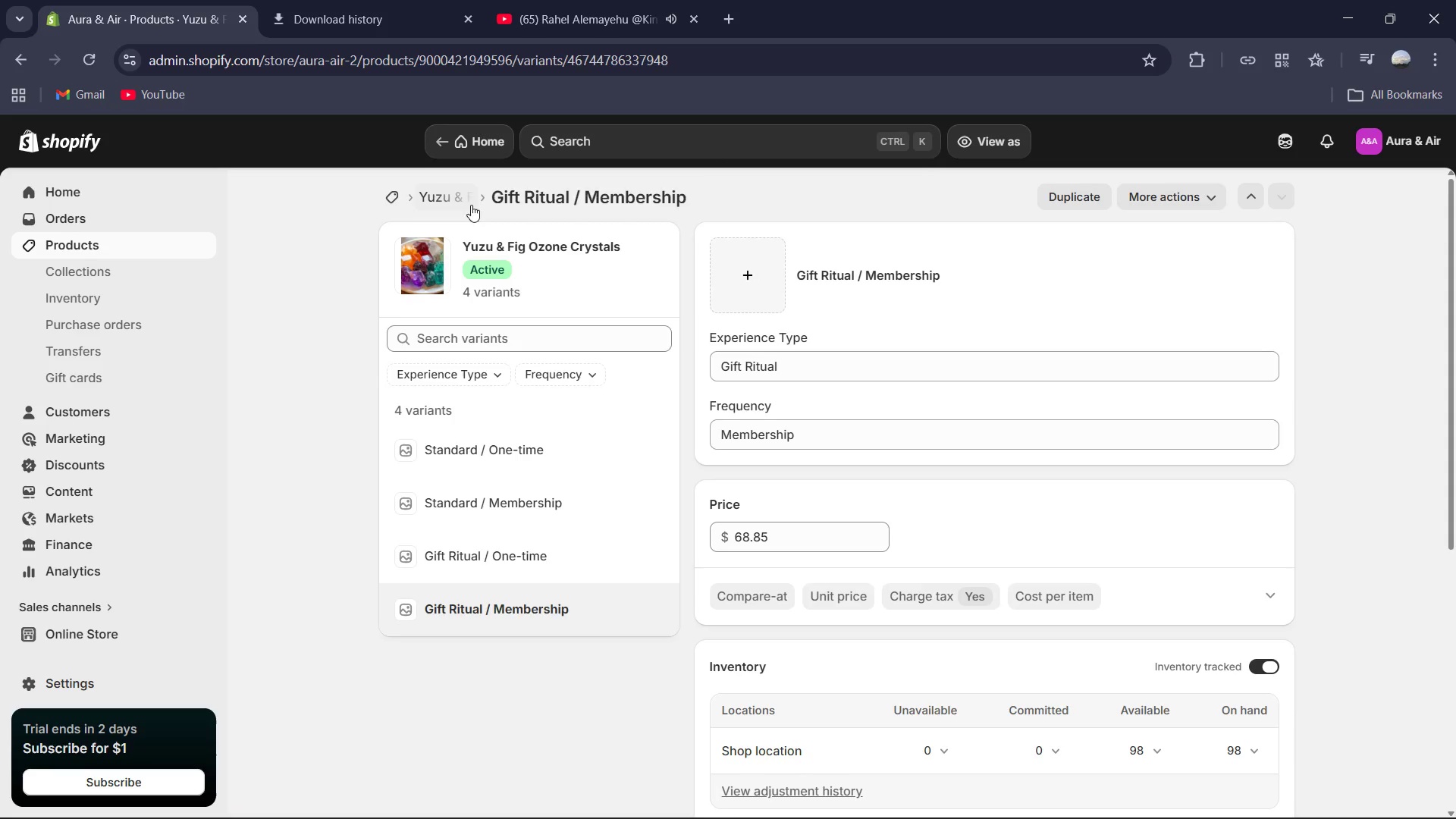 
left_click([454, 200])
 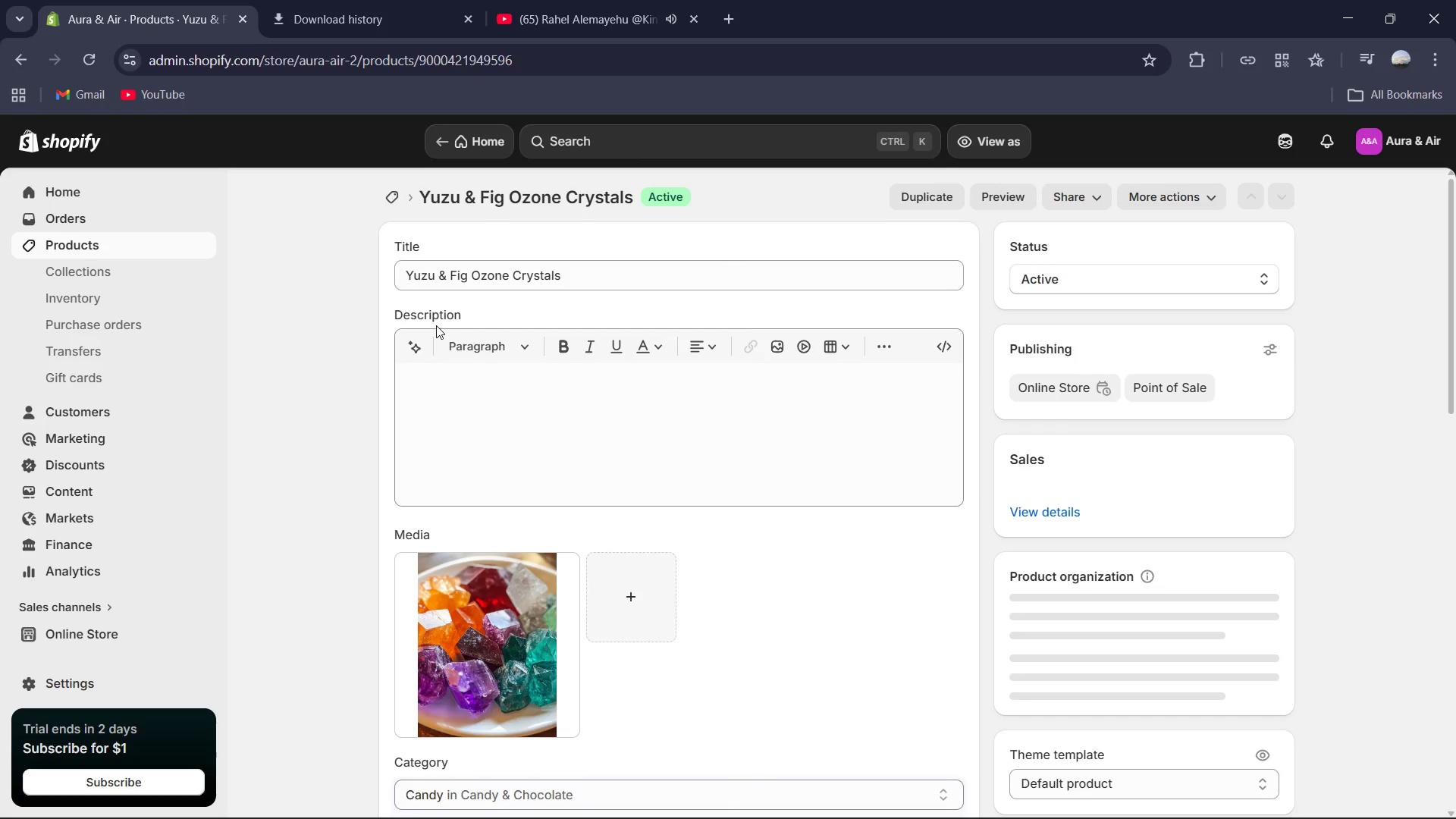 
scroll: coordinate [640, 579], scroll_direction: down, amount: 13.0
 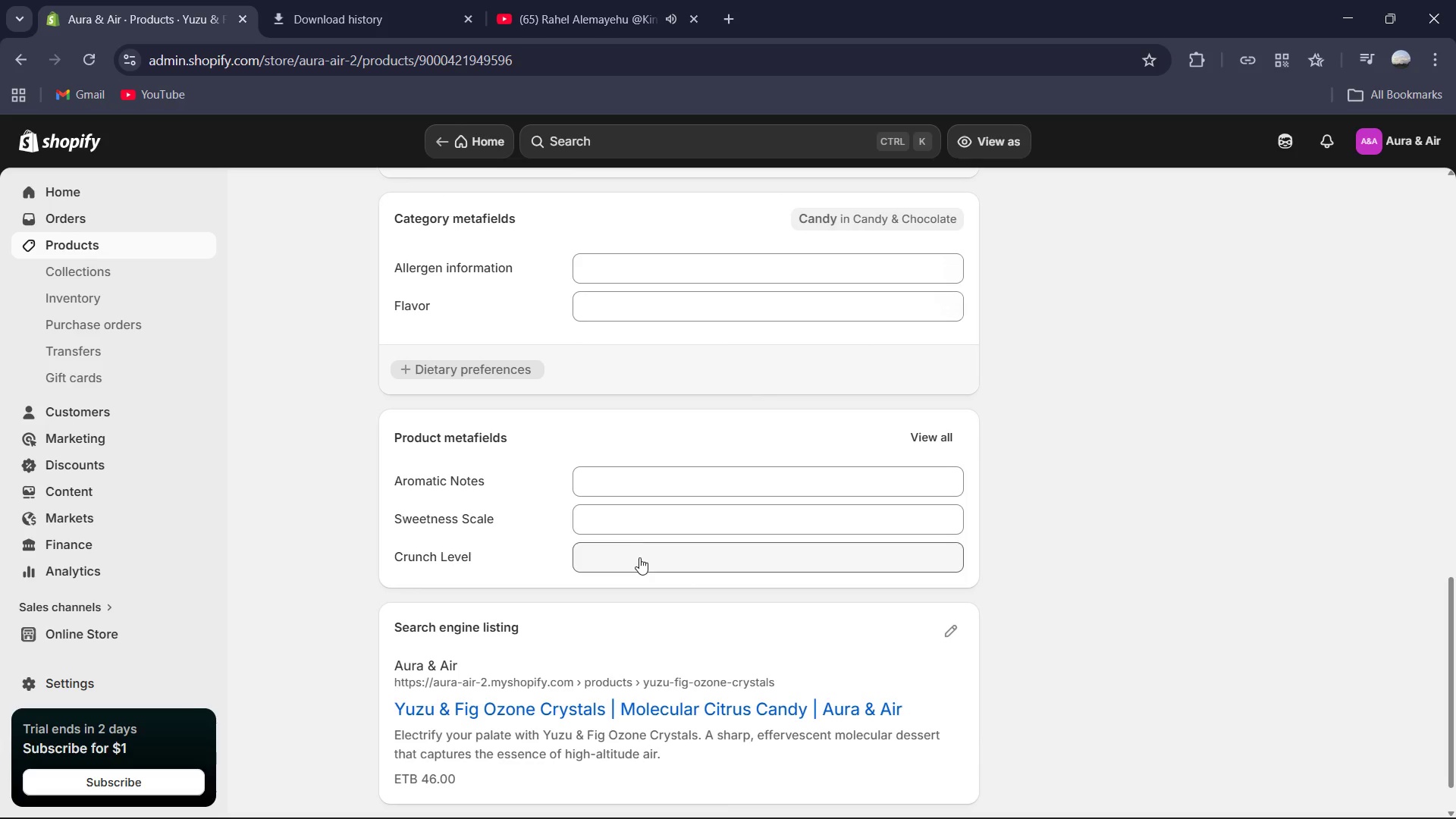 
left_click([620, 471])
 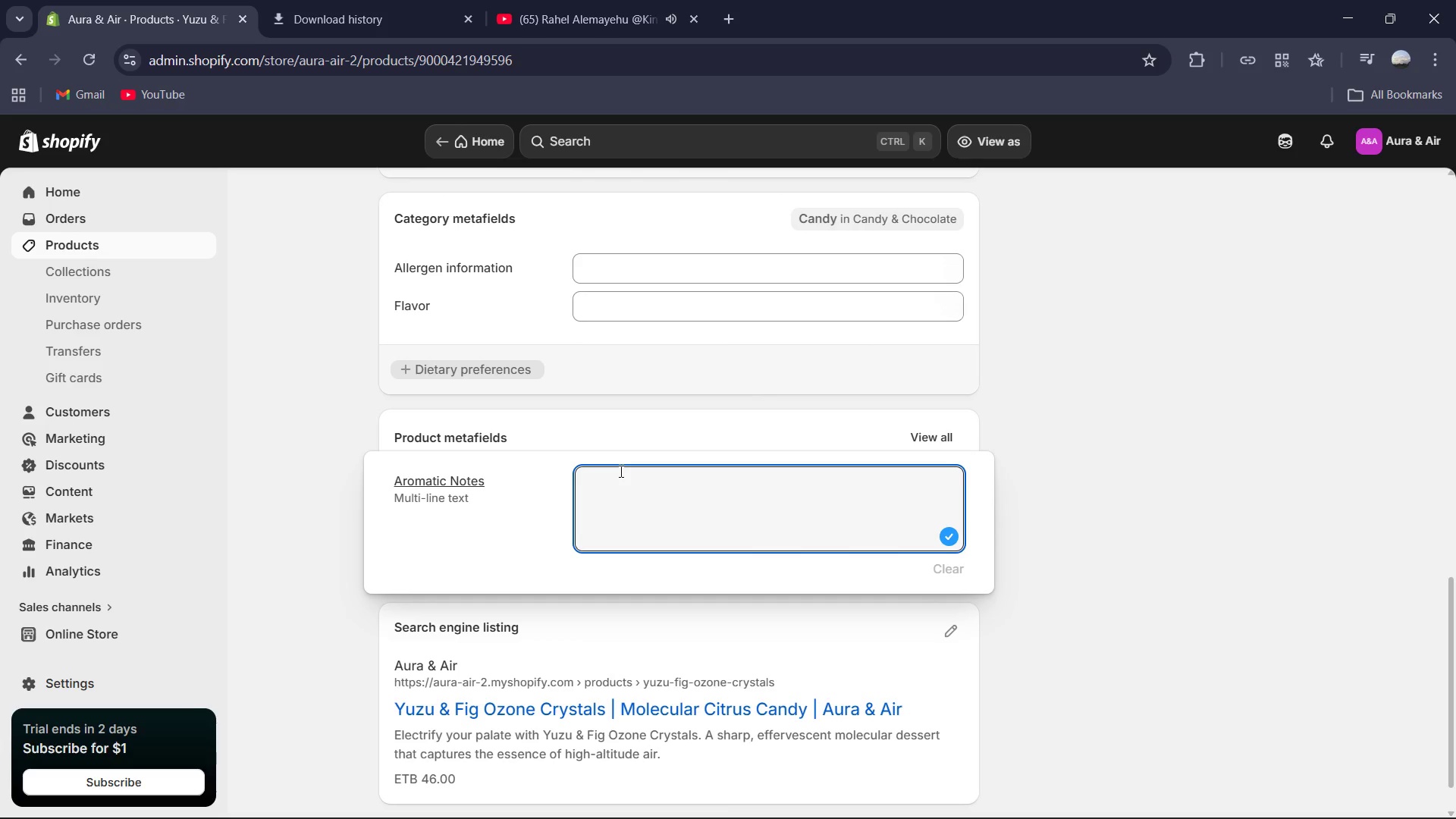 
type(eLECTRU)
key(Backspace)
key(Backspace)
key(Backspace)
key(Backspace)
key(Backspace)
key(Backspace)
key(Backspace)
type(Electri[Mute]c Yuzu, Driend Fig, Ozone, Cold Ait)
key(Backspace)
type(r )
 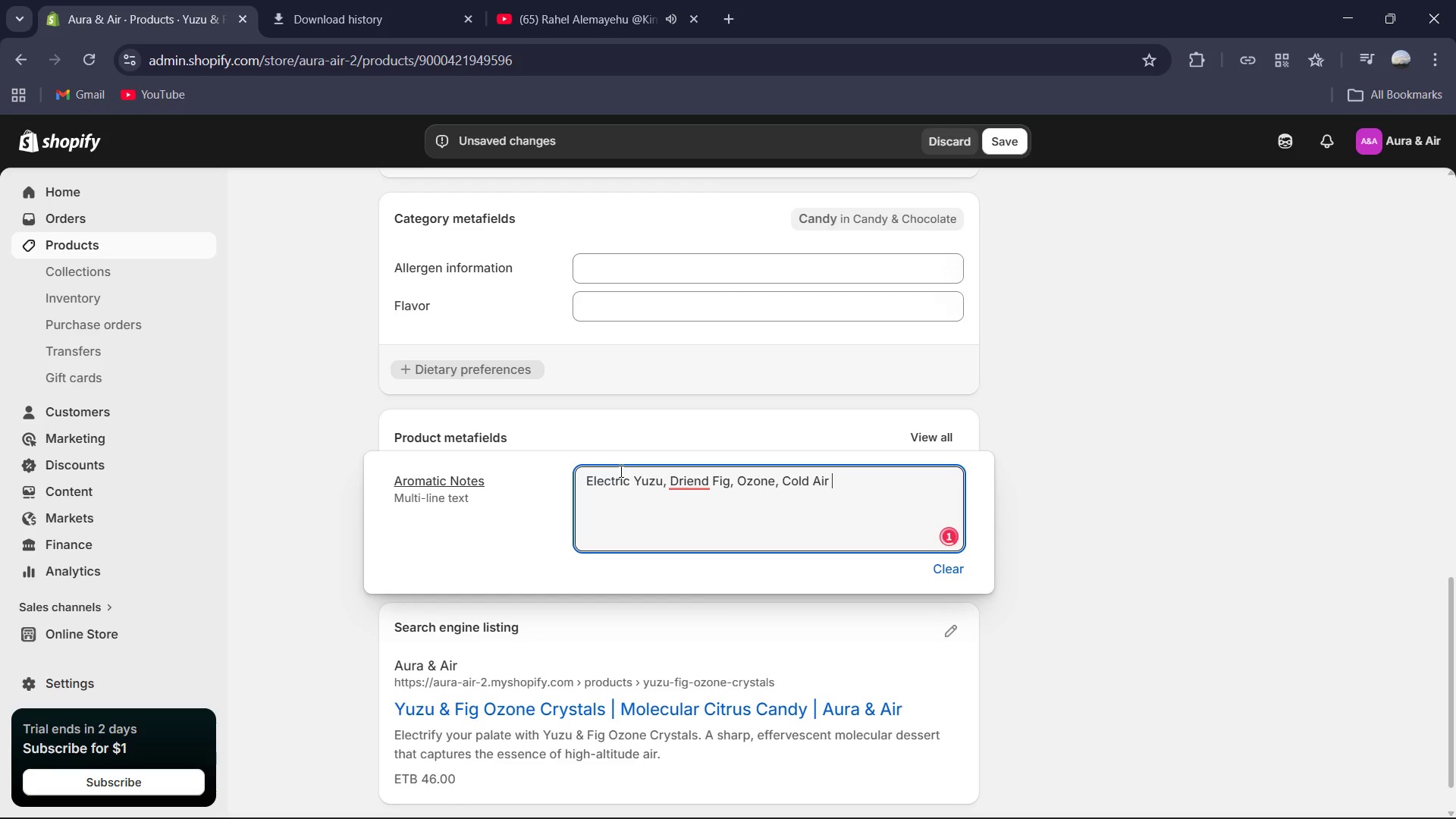 
wait(6.25)
 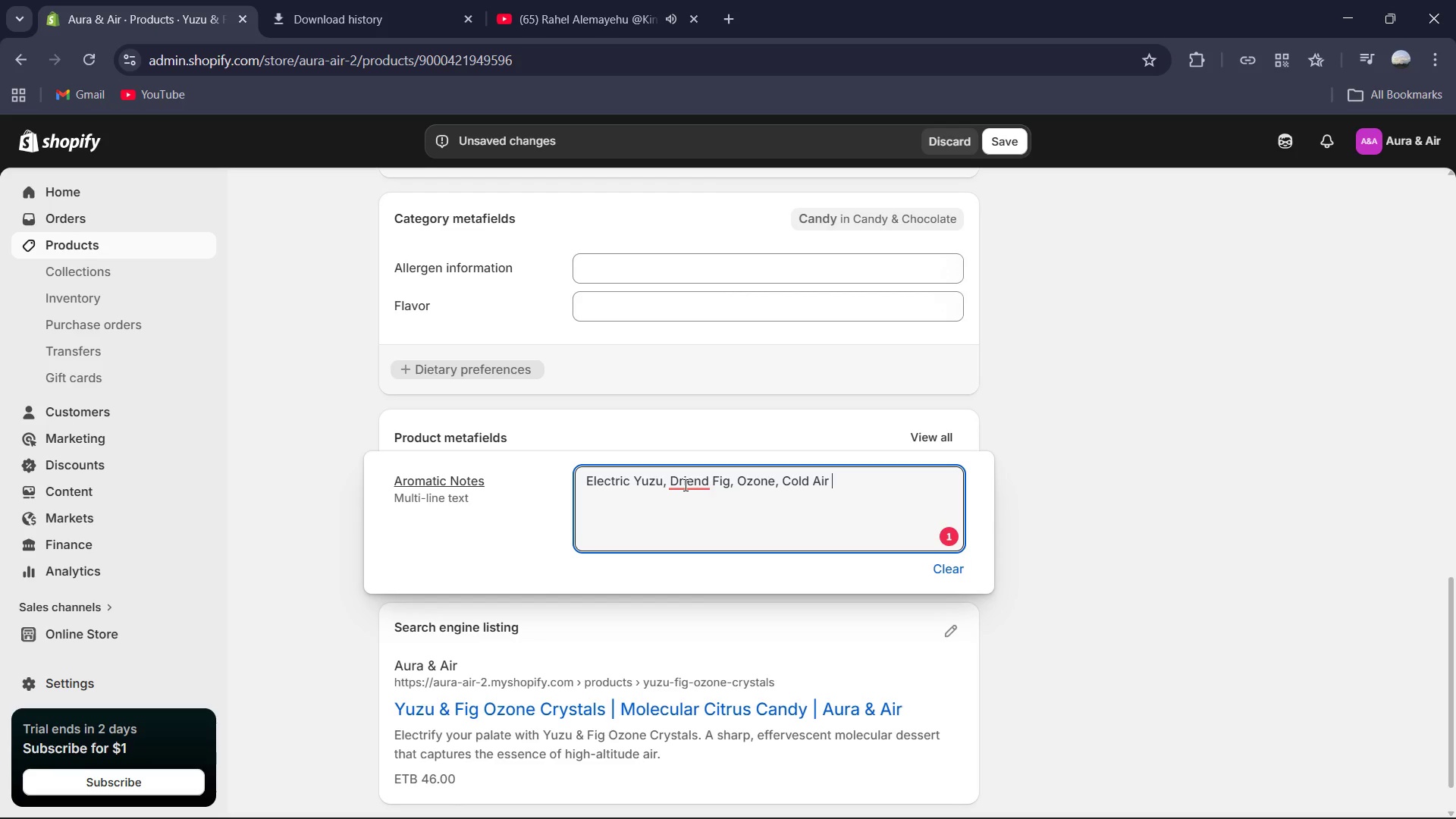 
type(Low)
 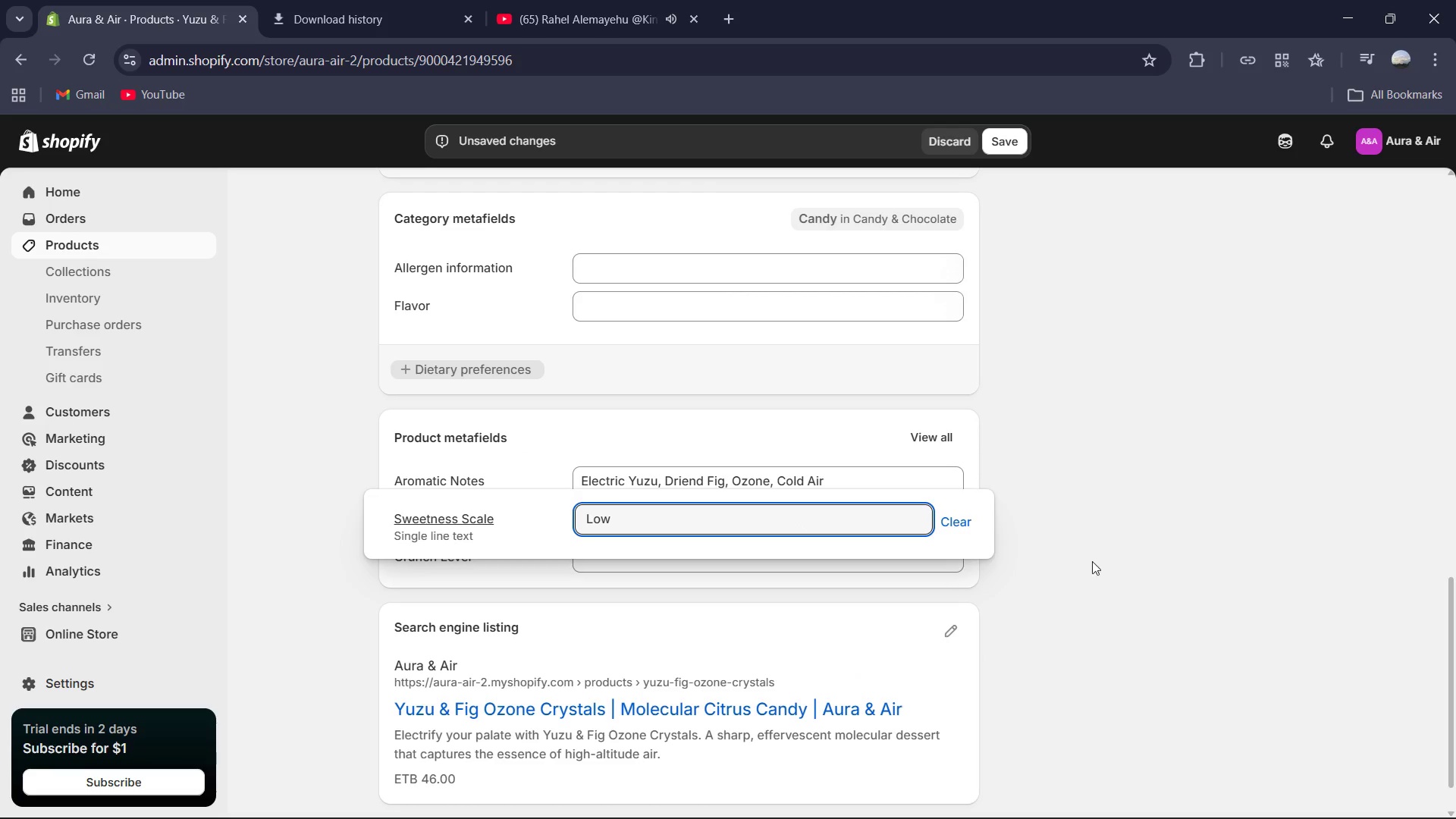 
left_click([1116, 562])
 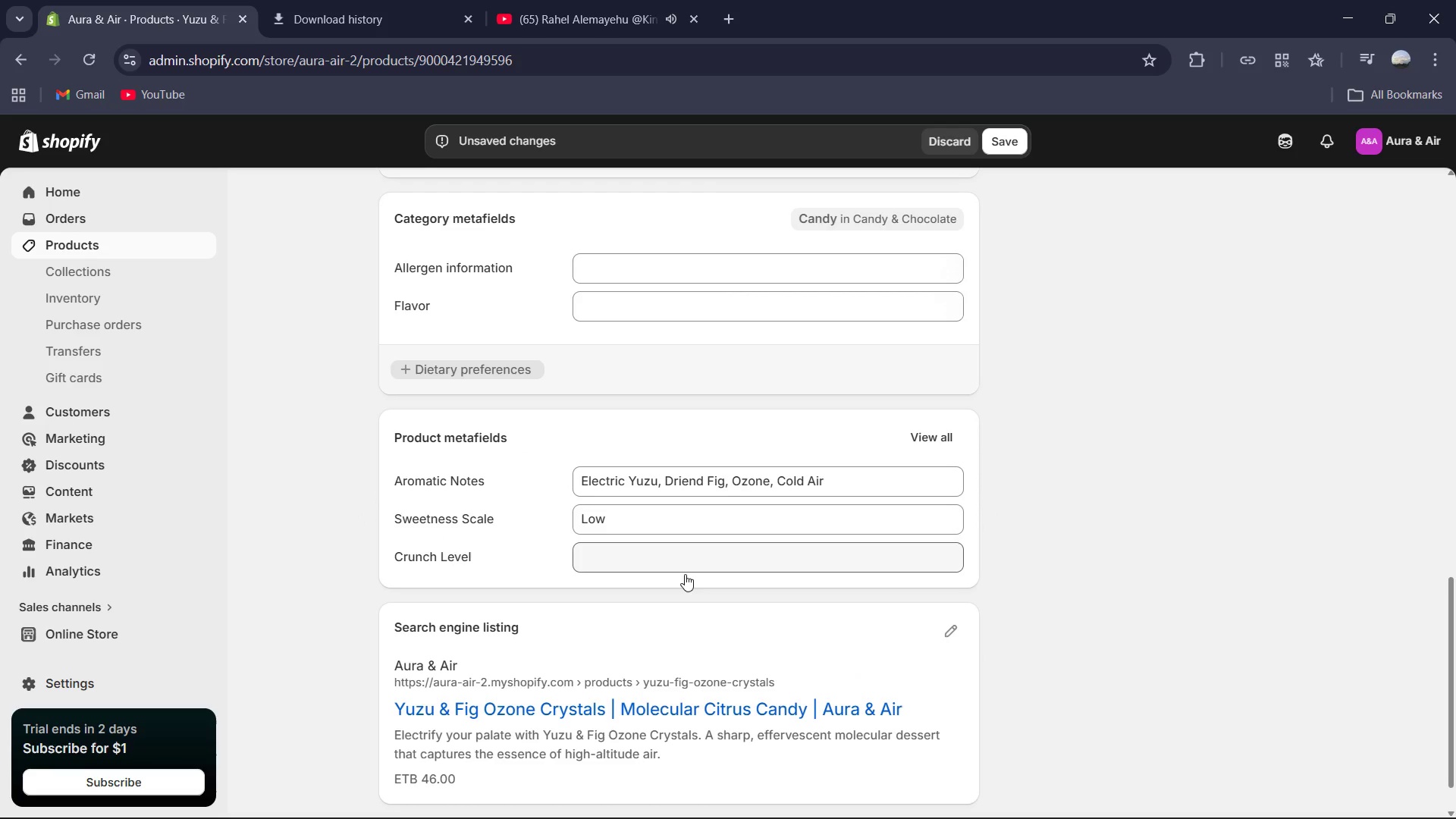 
left_click([685, 574])
 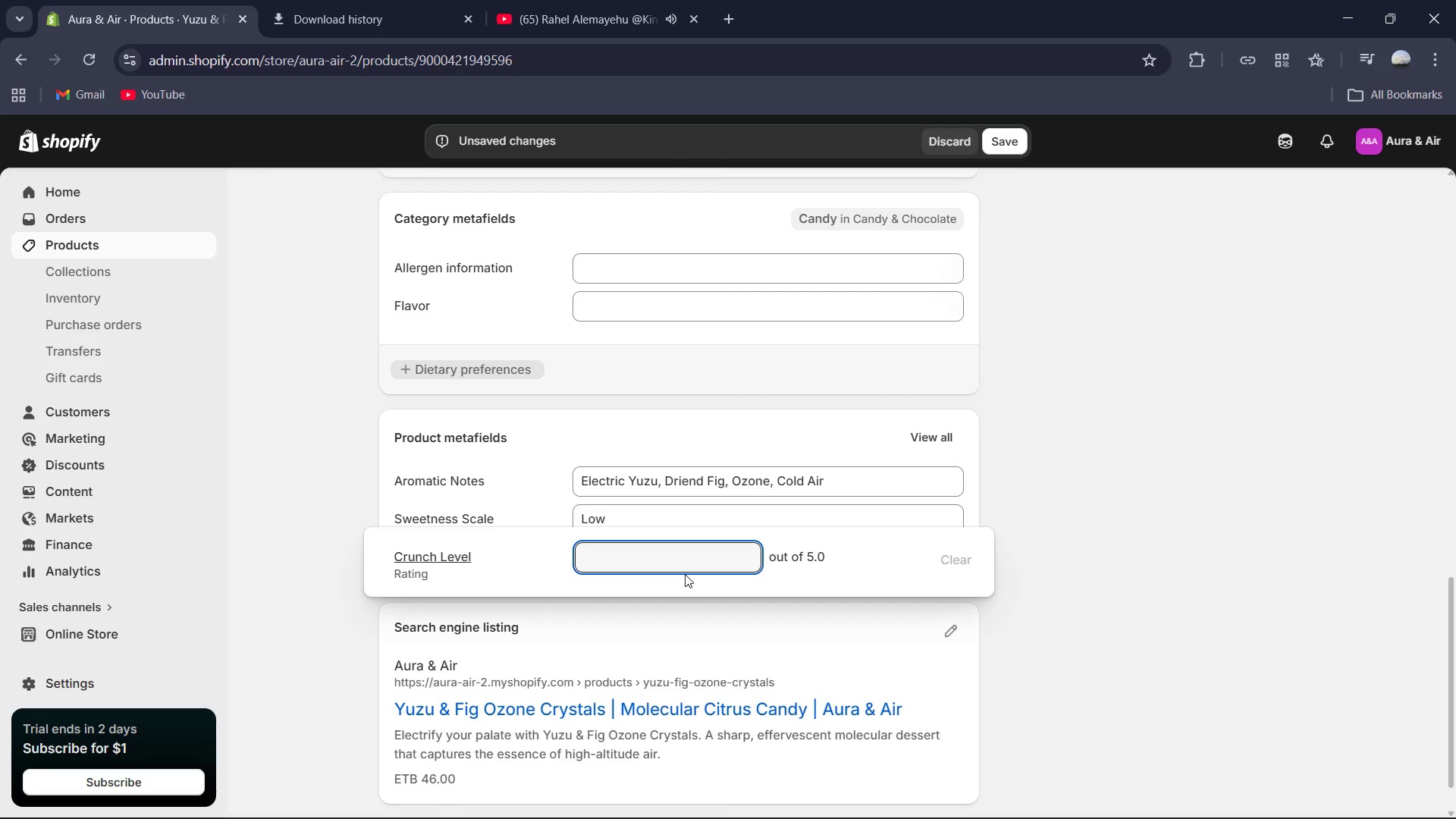 
key(Numpad5)
 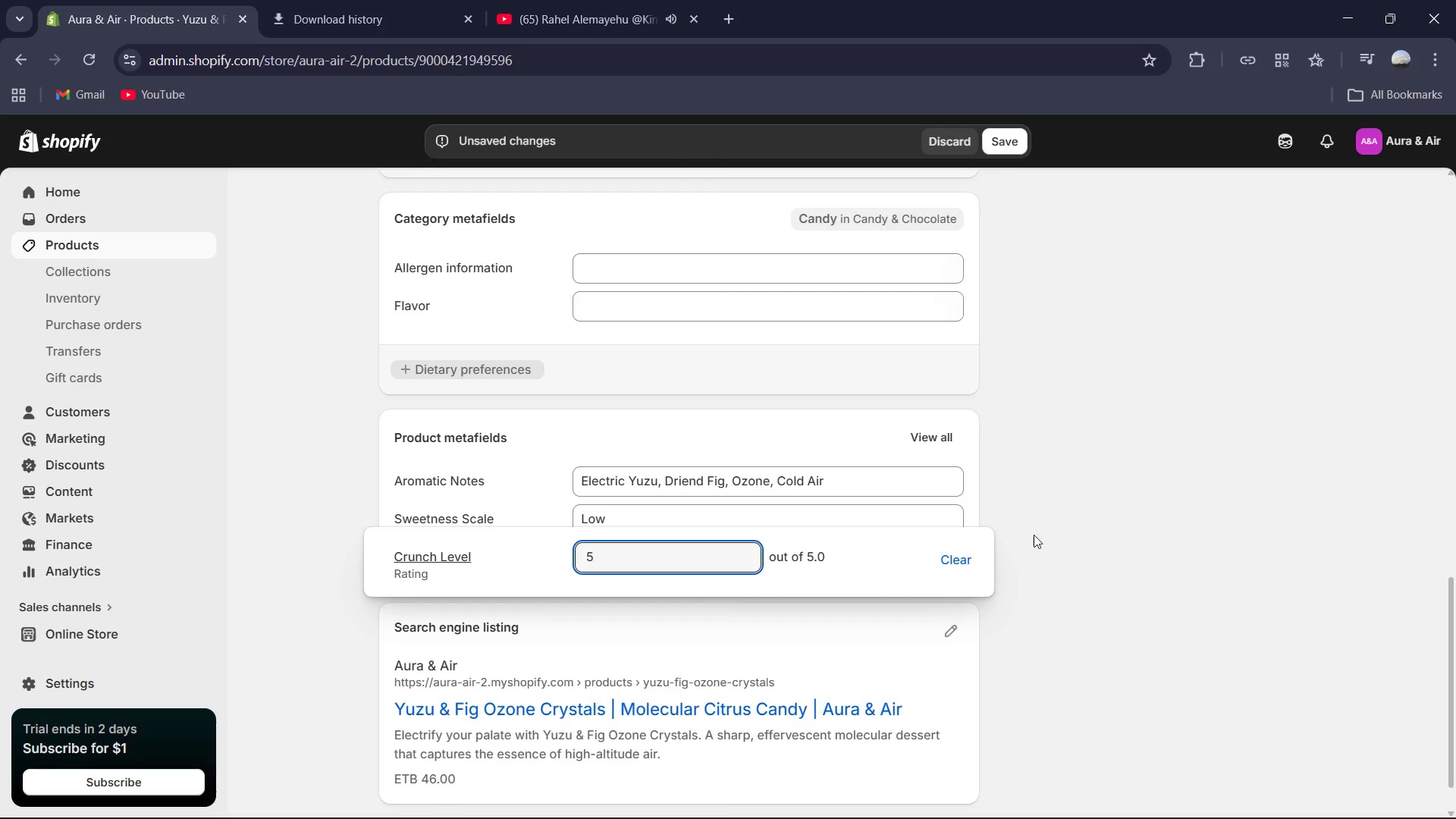 
left_click([1170, 510])
 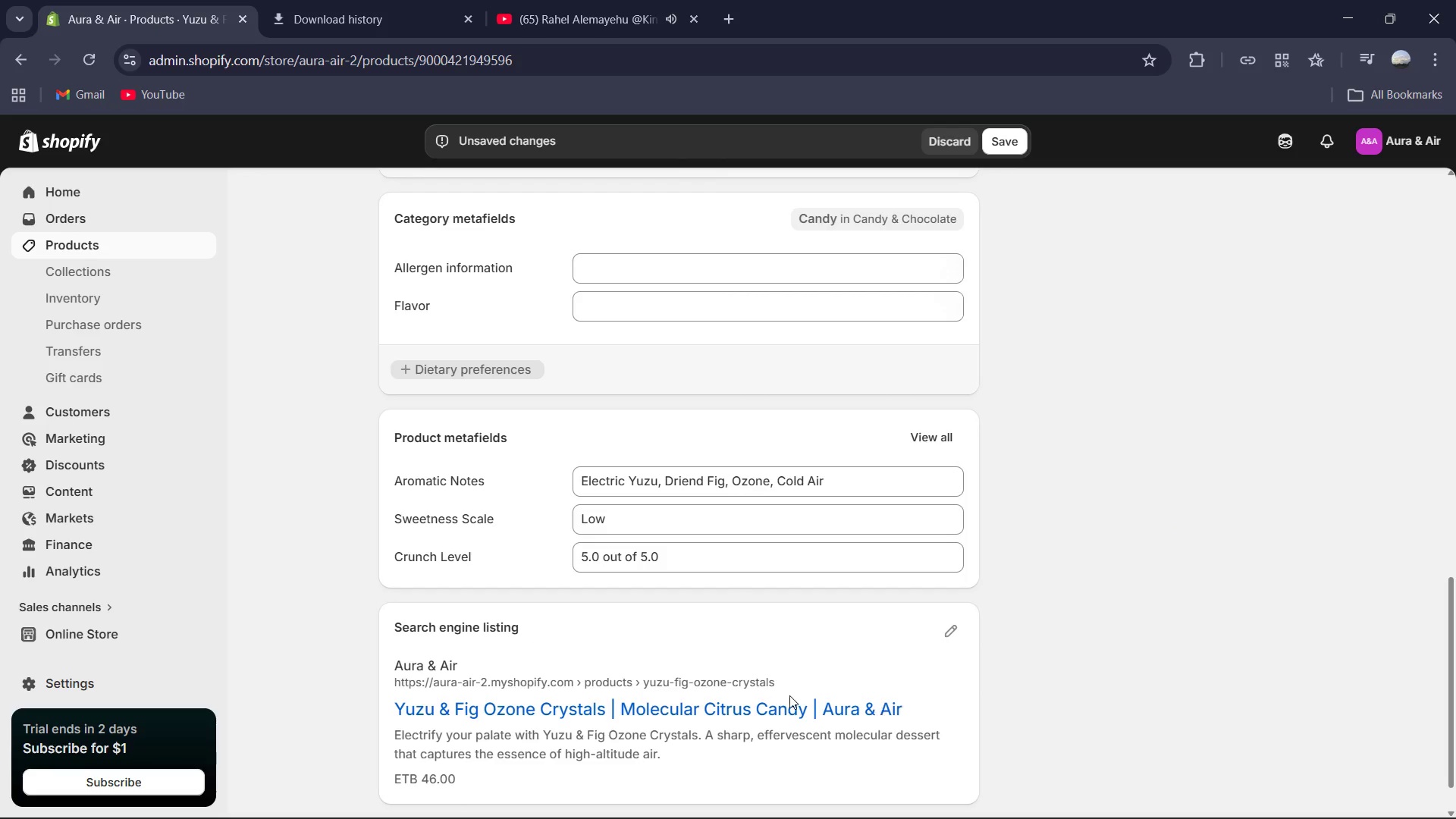 
scroll: coordinate [767, 692], scroll_direction: down, amount: 1.0
 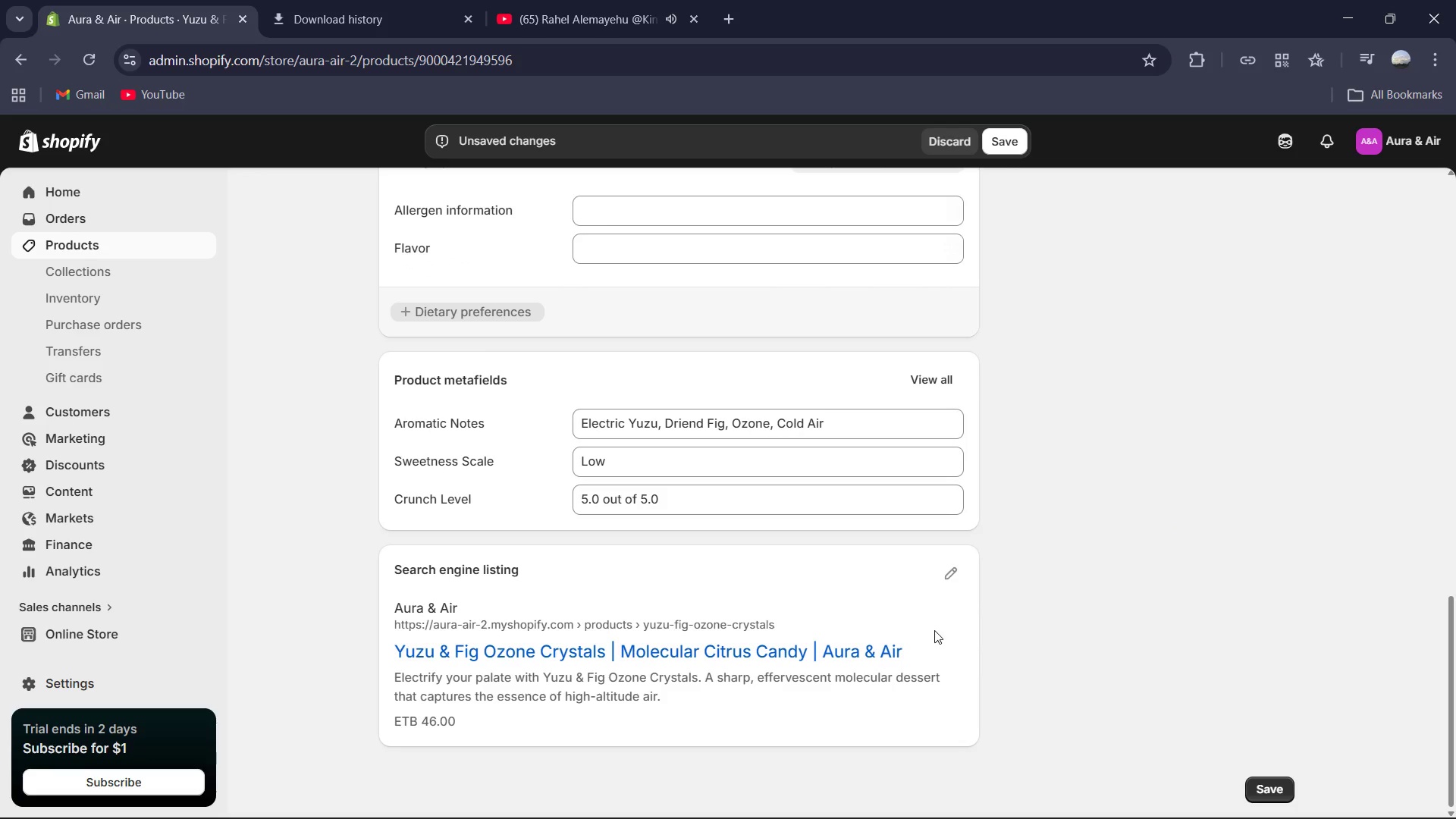 
scroll: coordinate [927, 642], scroll_direction: up, amount: 6.0
 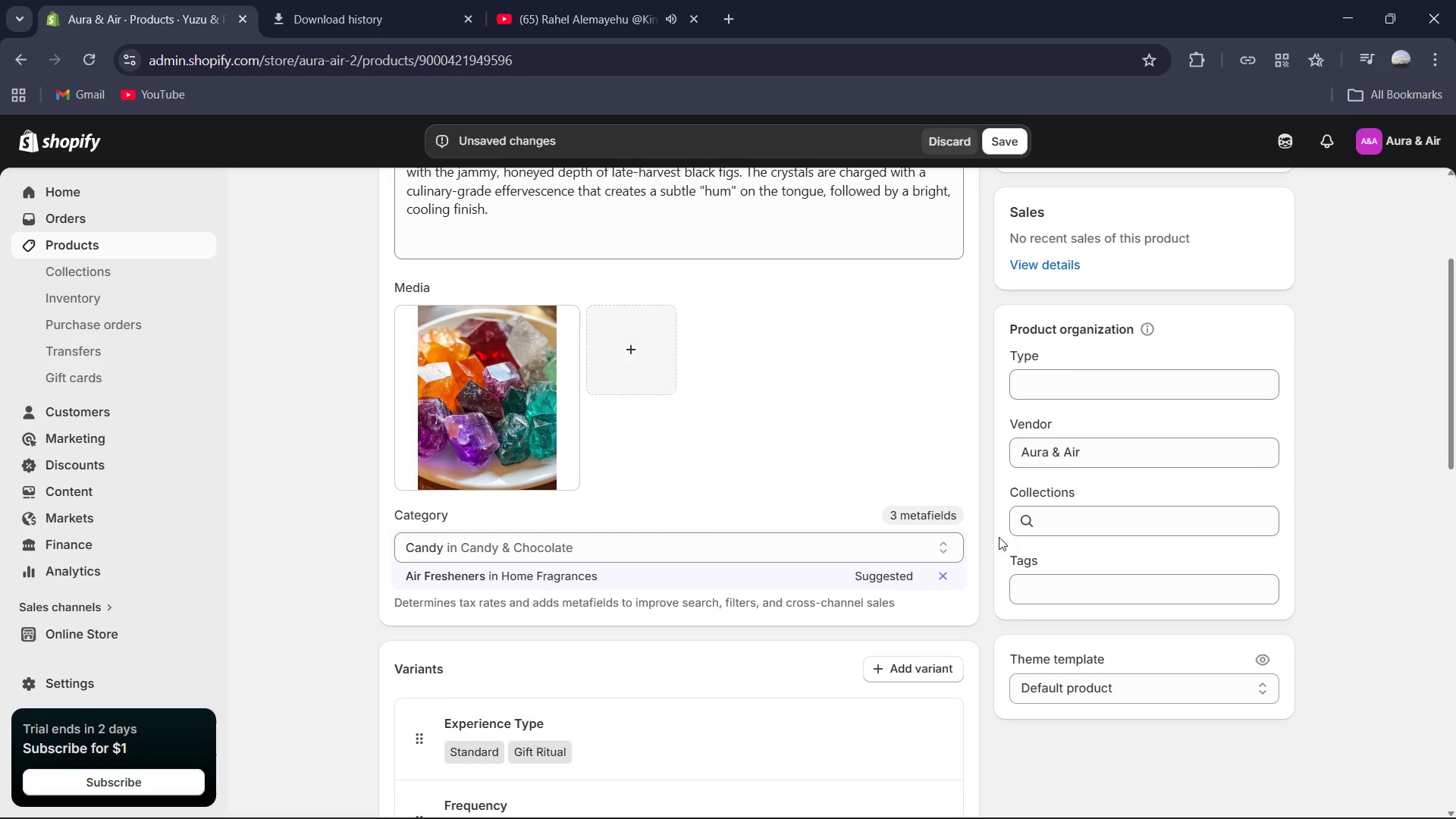 
left_click([1155, 384])
 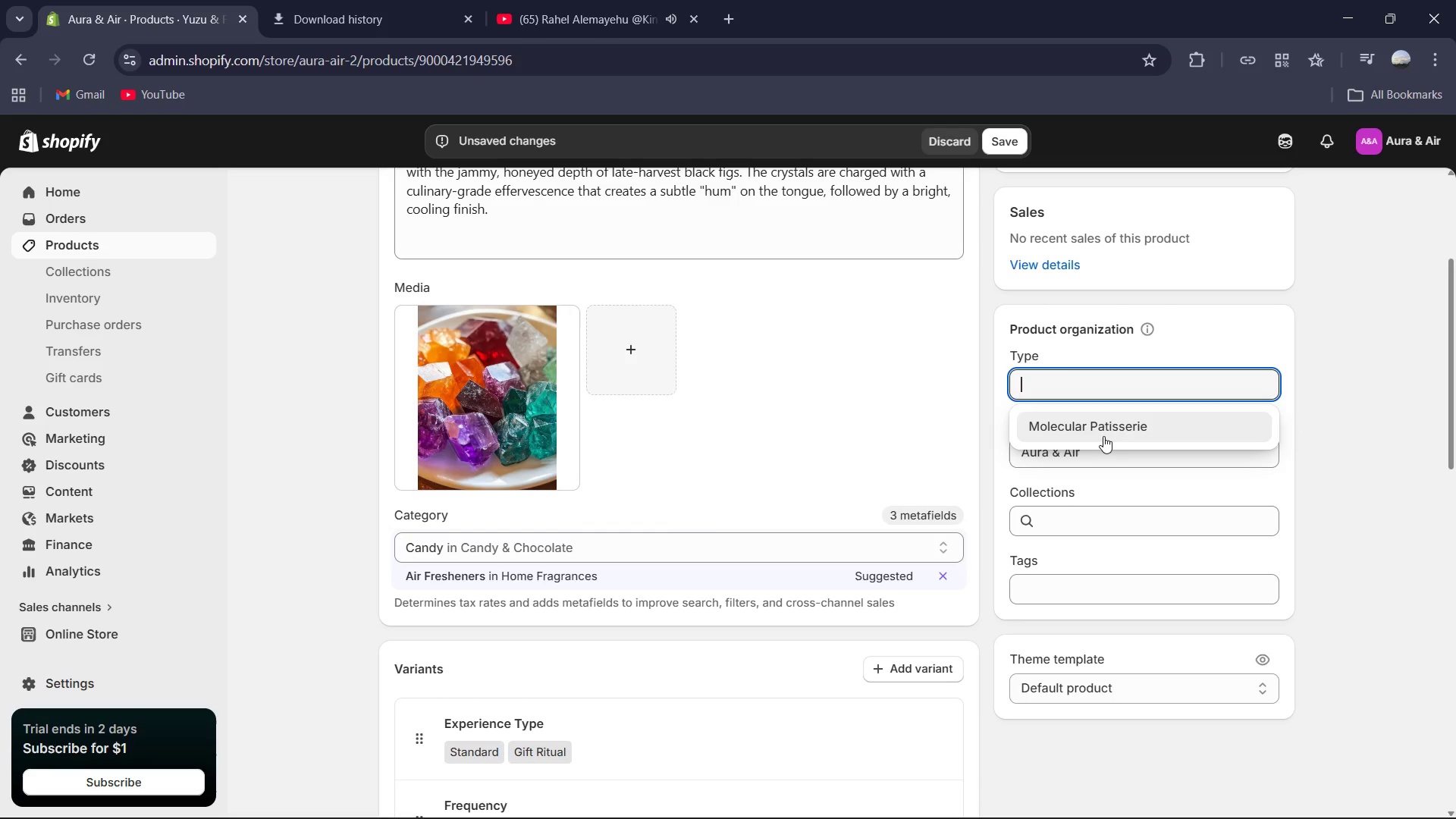 
left_click([1103, 436])
 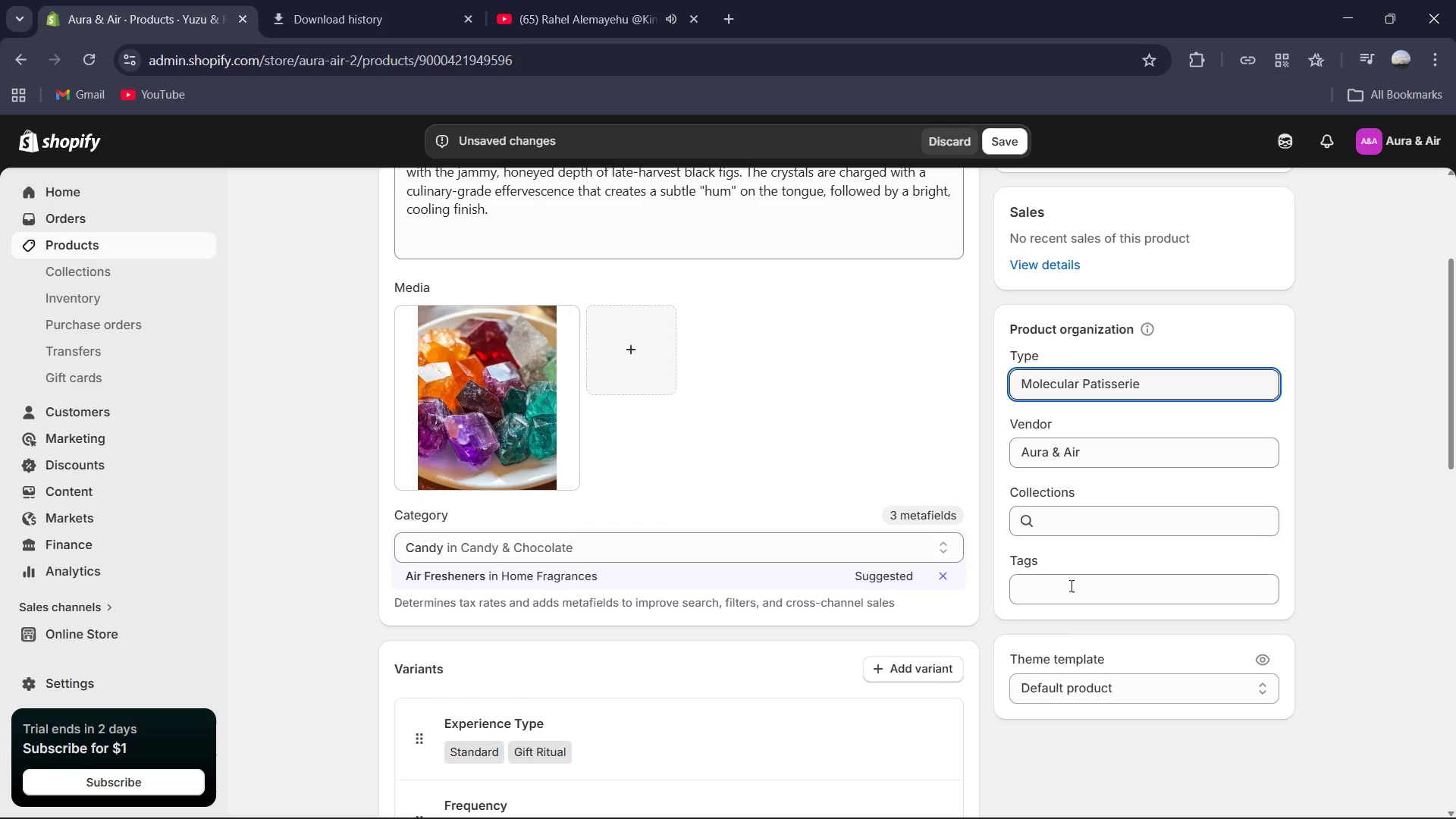 
left_click([1073, 597])
 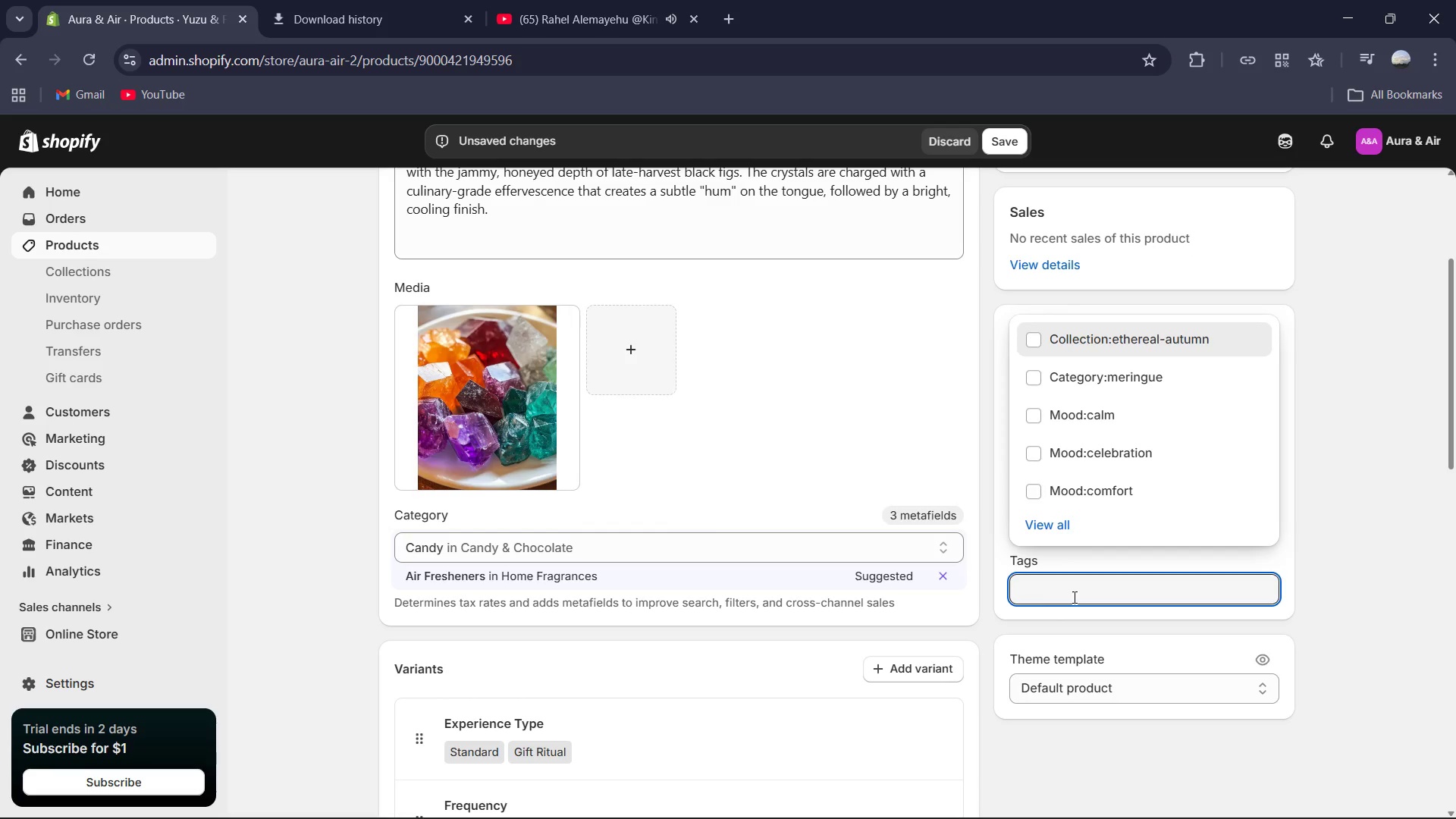 
type(Tec)
key(Backspace)
type(xture )
key(Backspace)
type(:eff)
 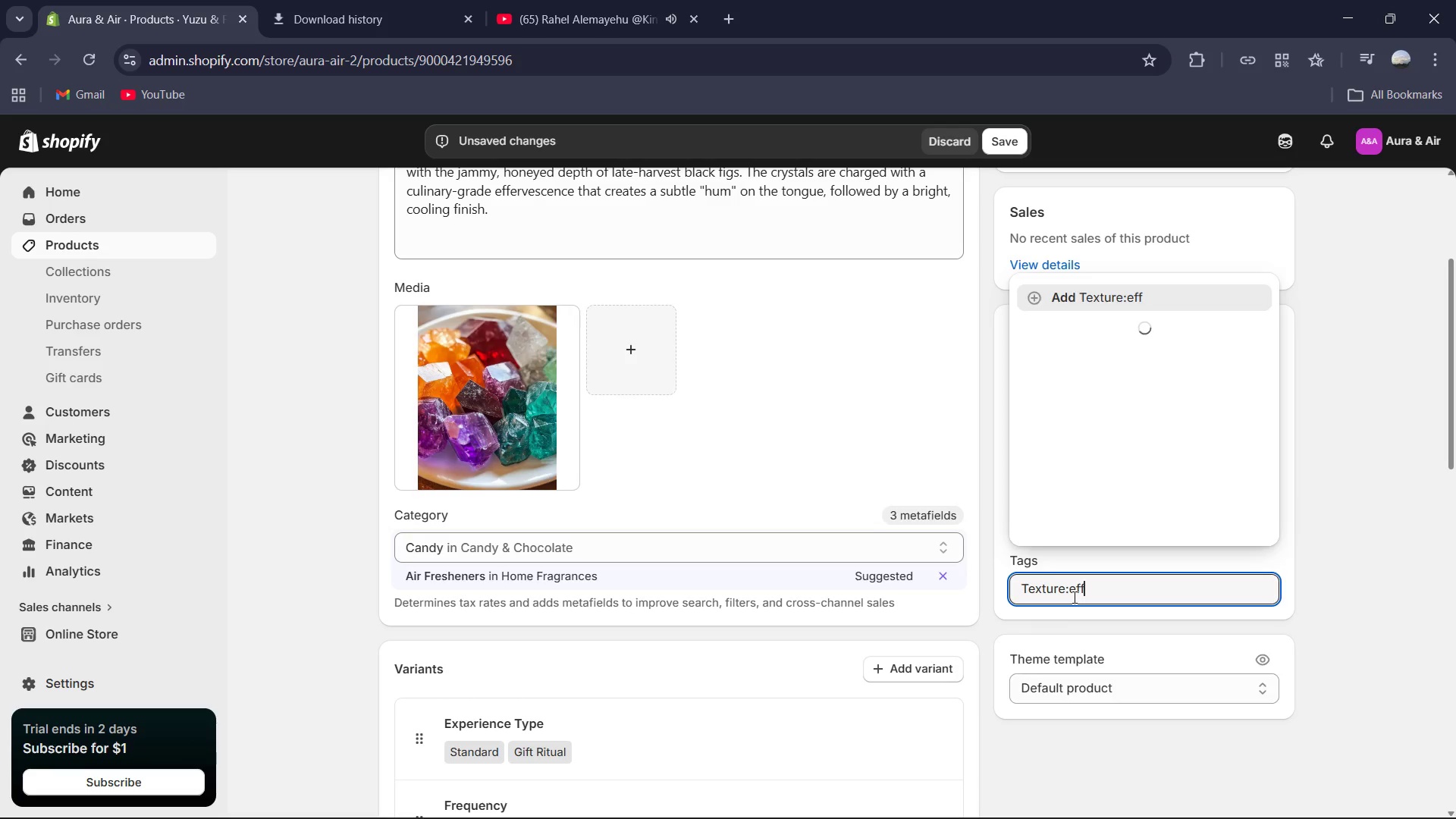 
left_click([1090, 668])
 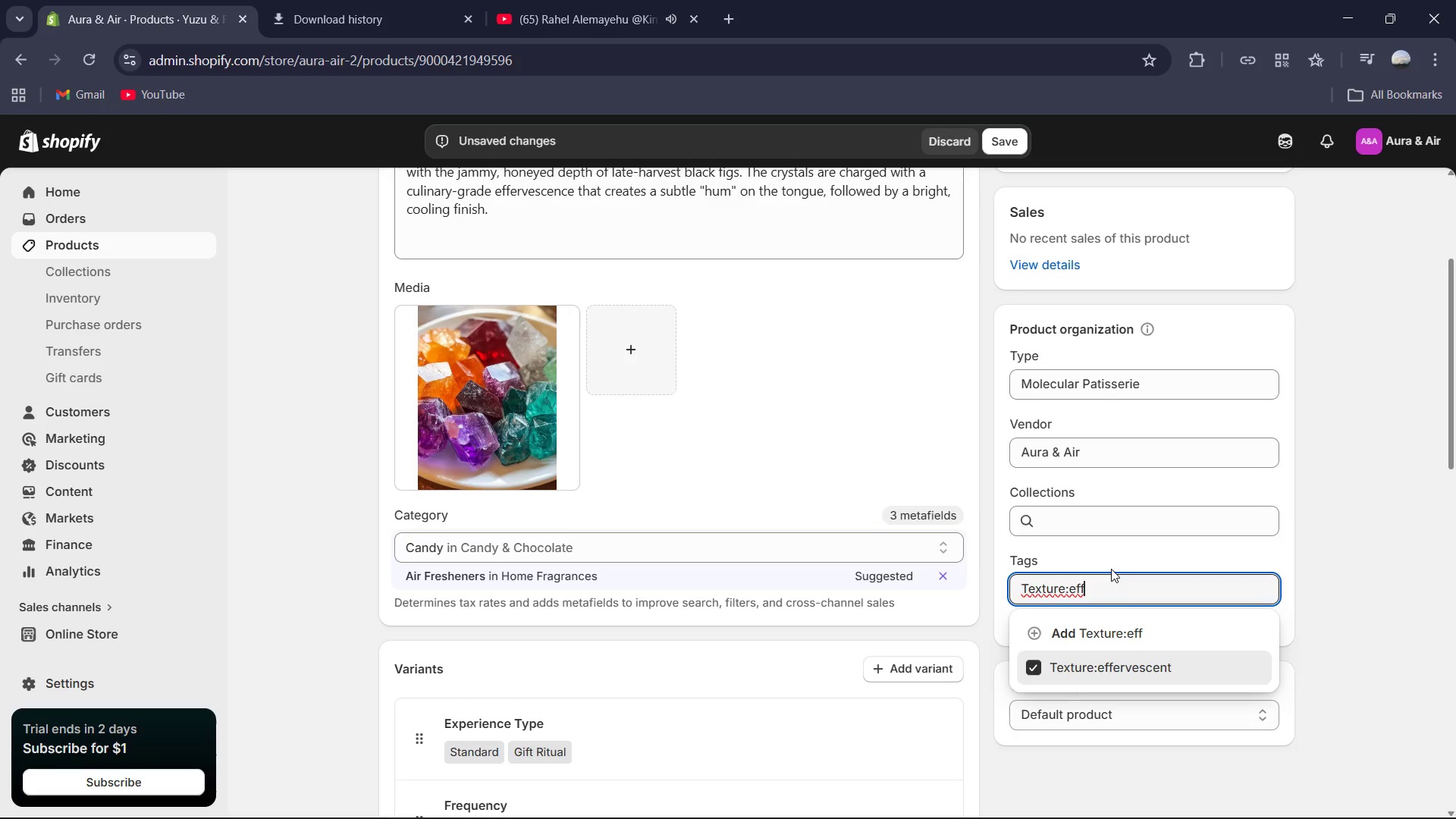 
key(Control+A)
 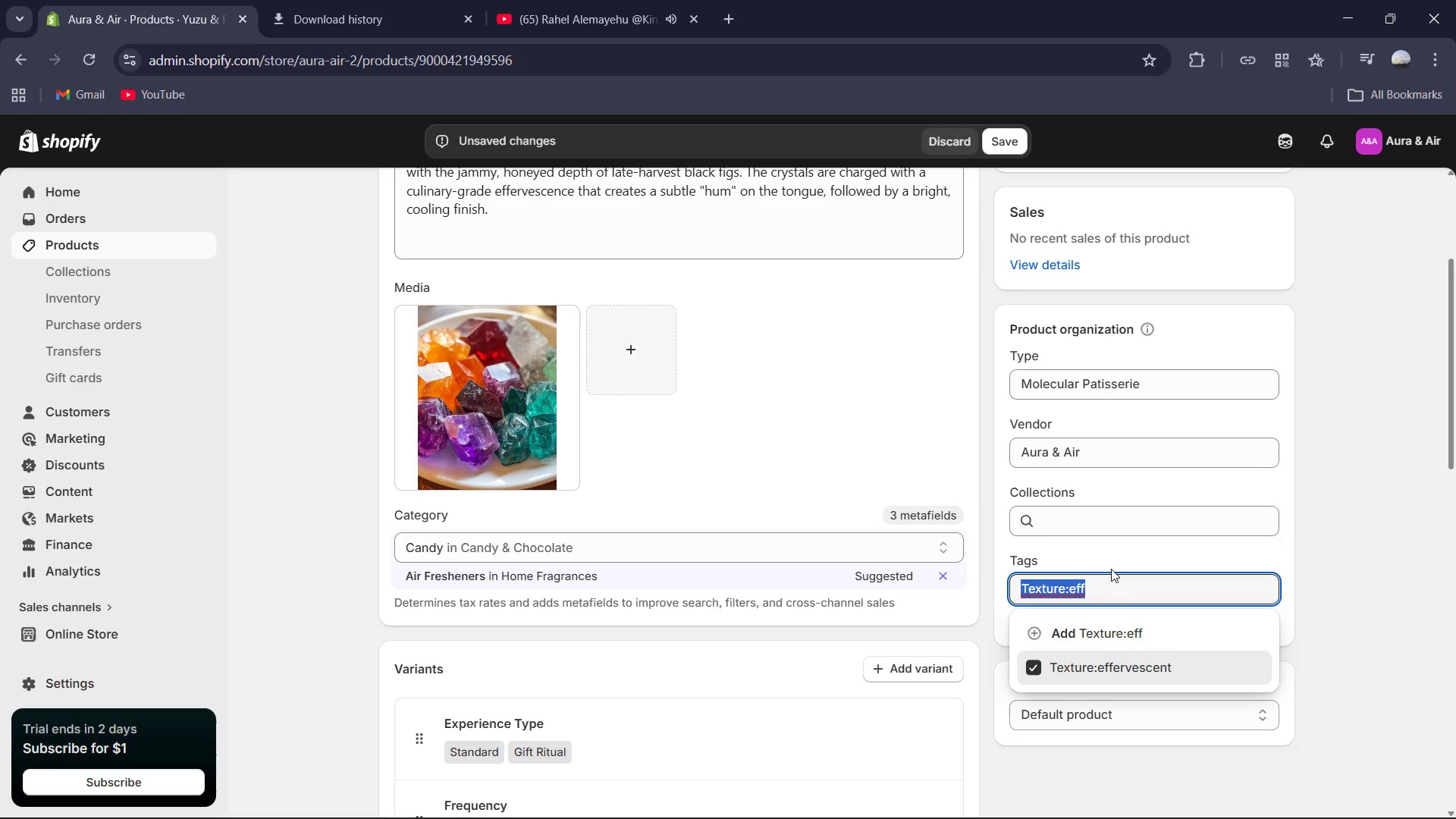 
type(Mood:awak)
 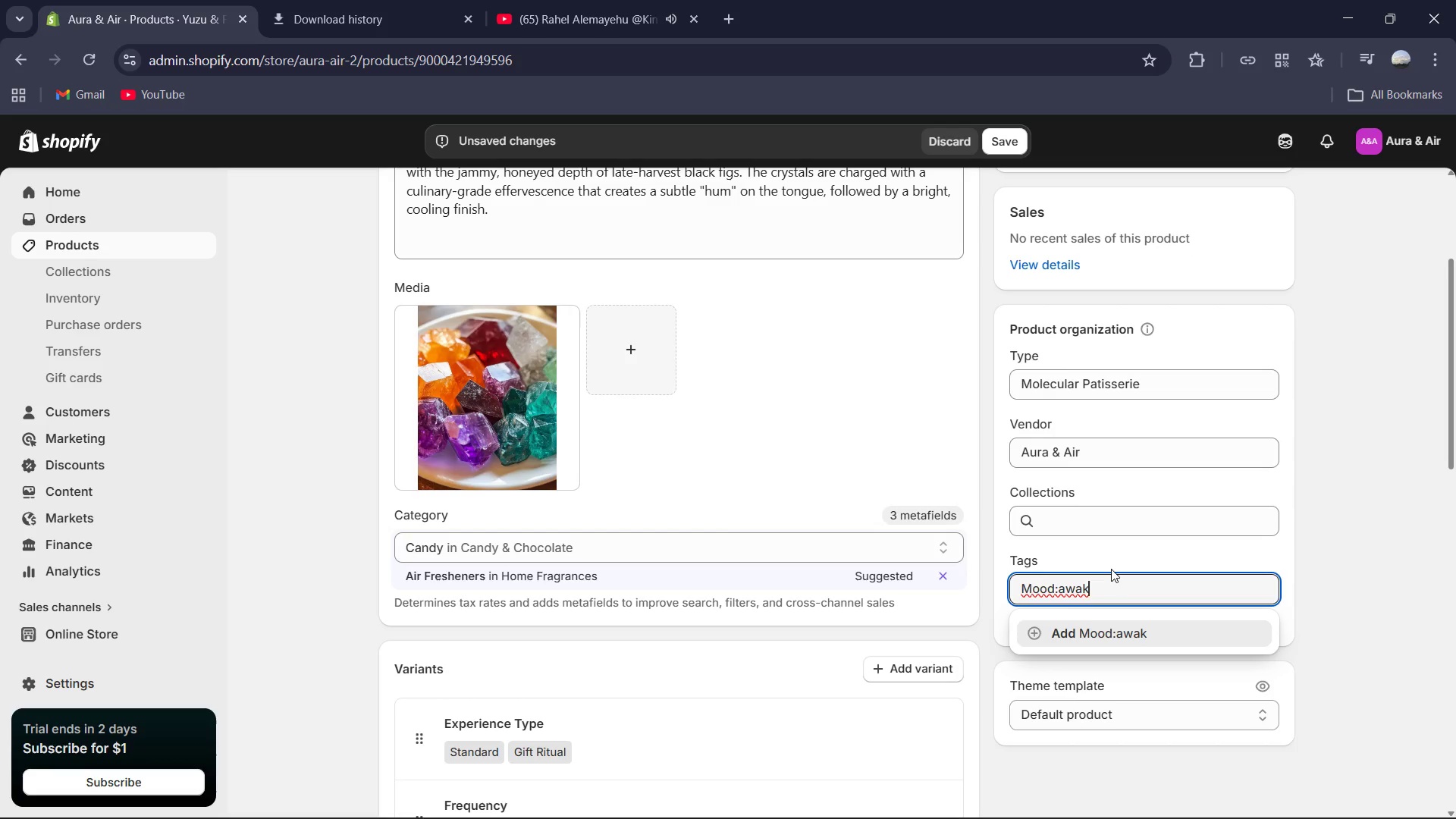 
type(ening)
 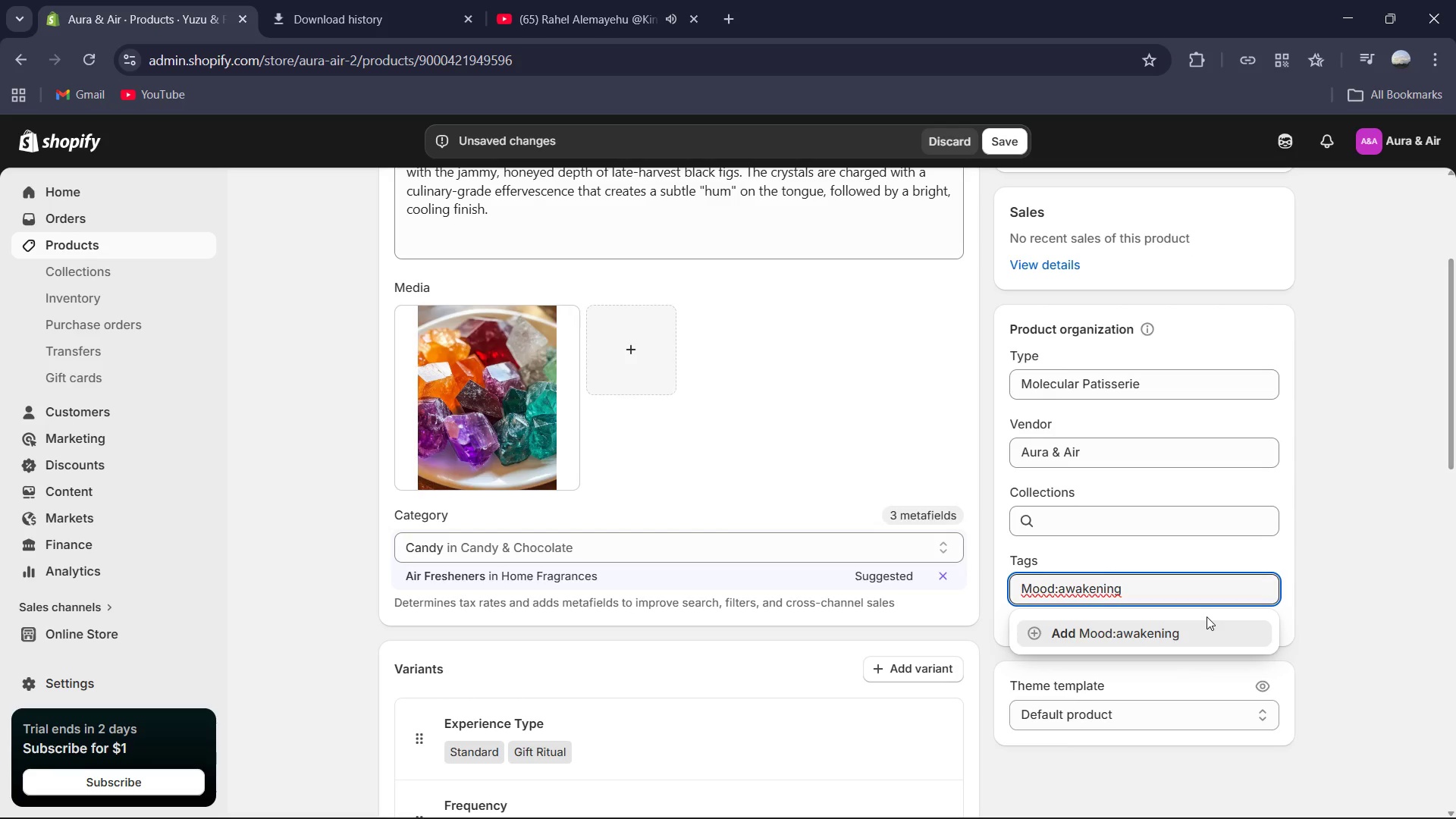 
left_click([1232, 630])
 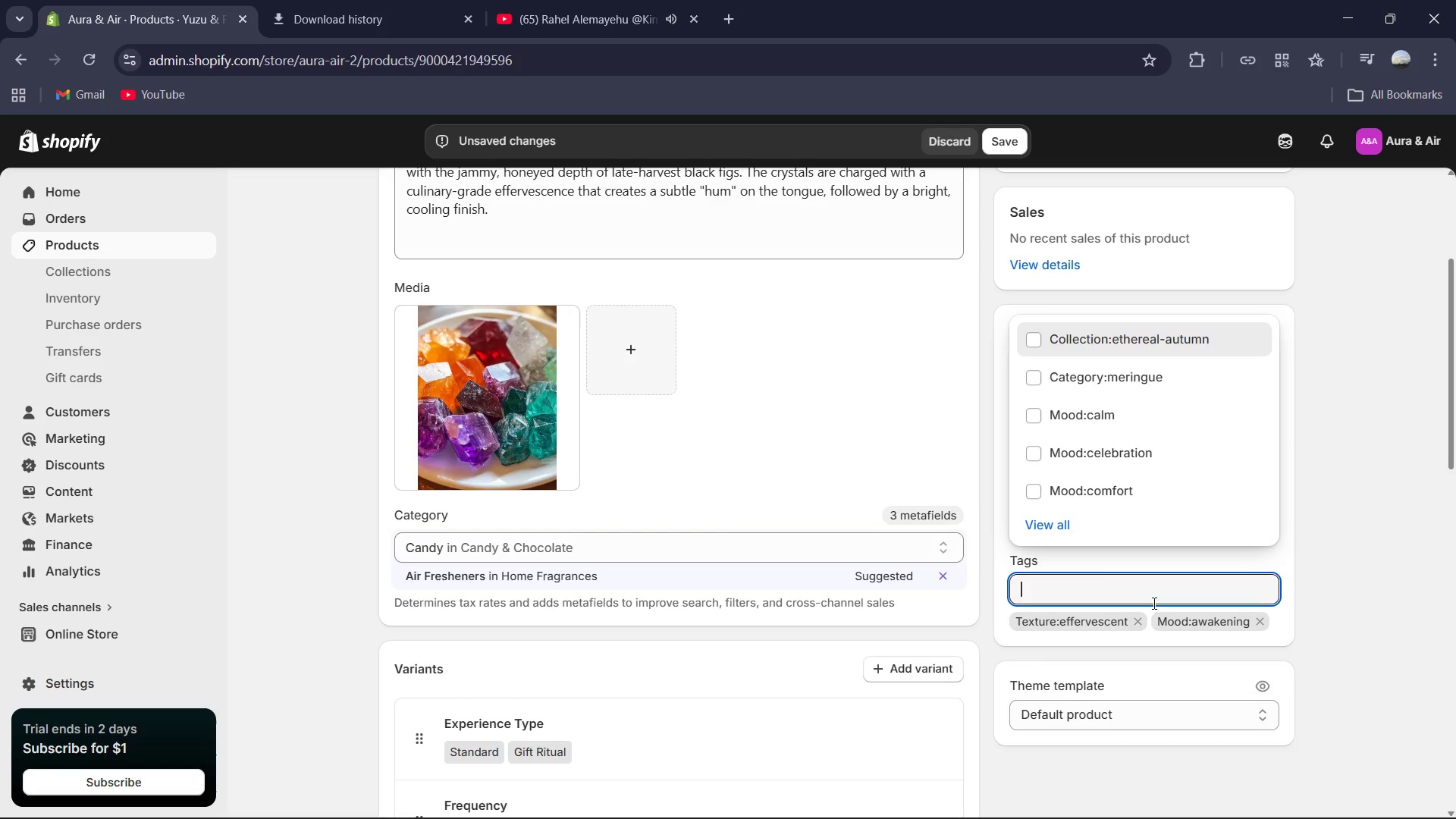 
type(Collection;ethereal-)
 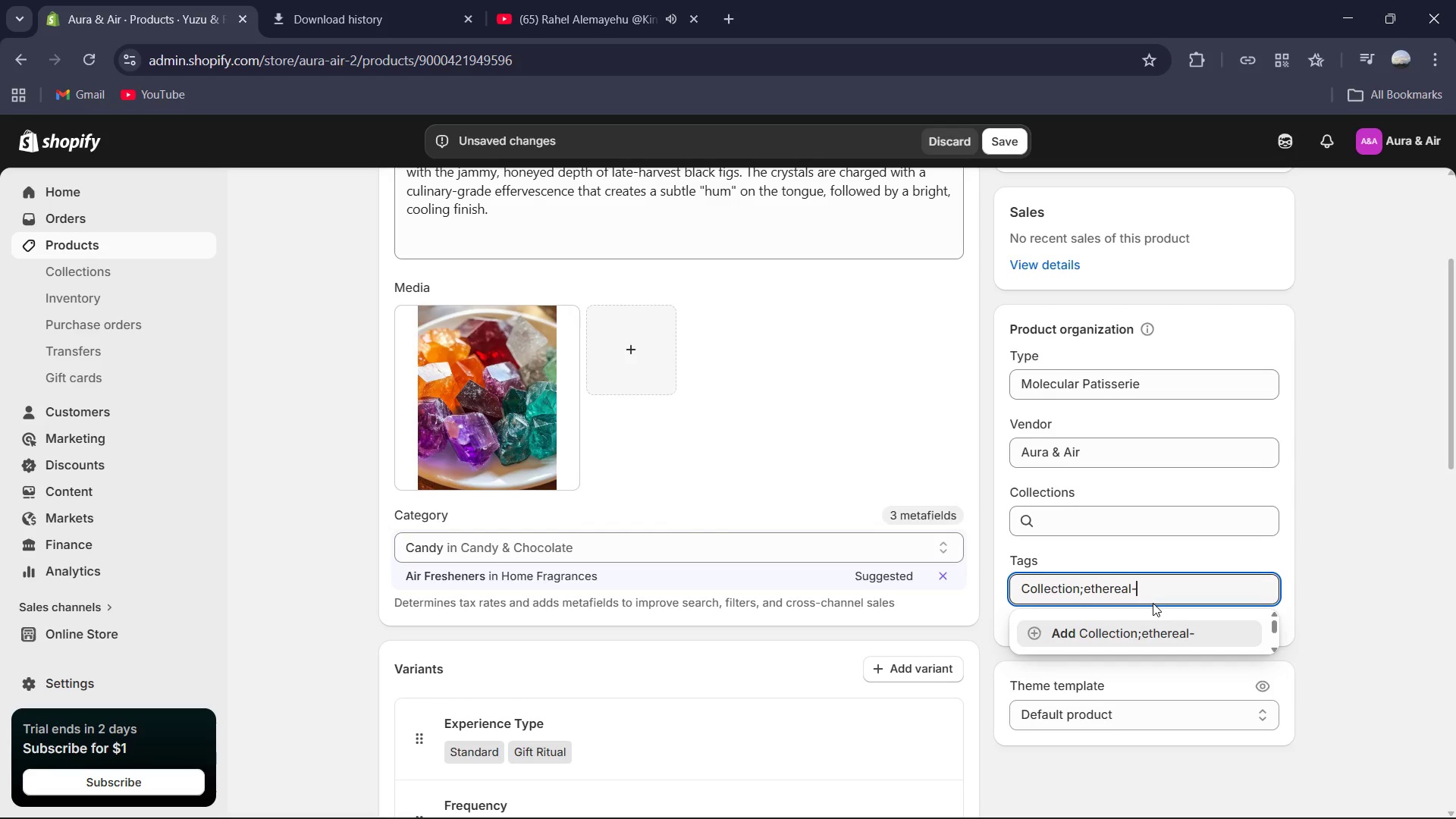 
left_click([1081, 592])
 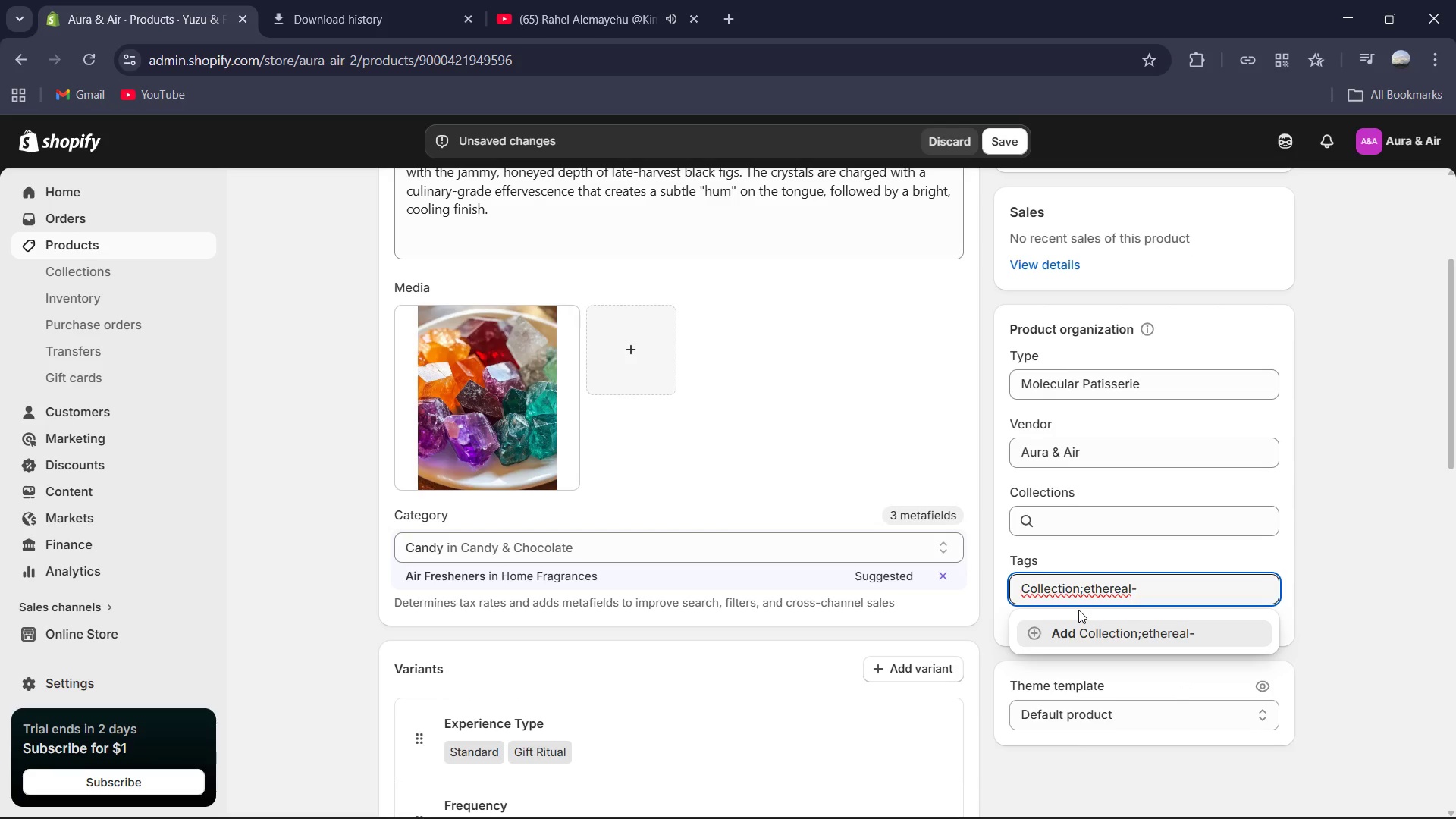 
key(ArrowRight)
 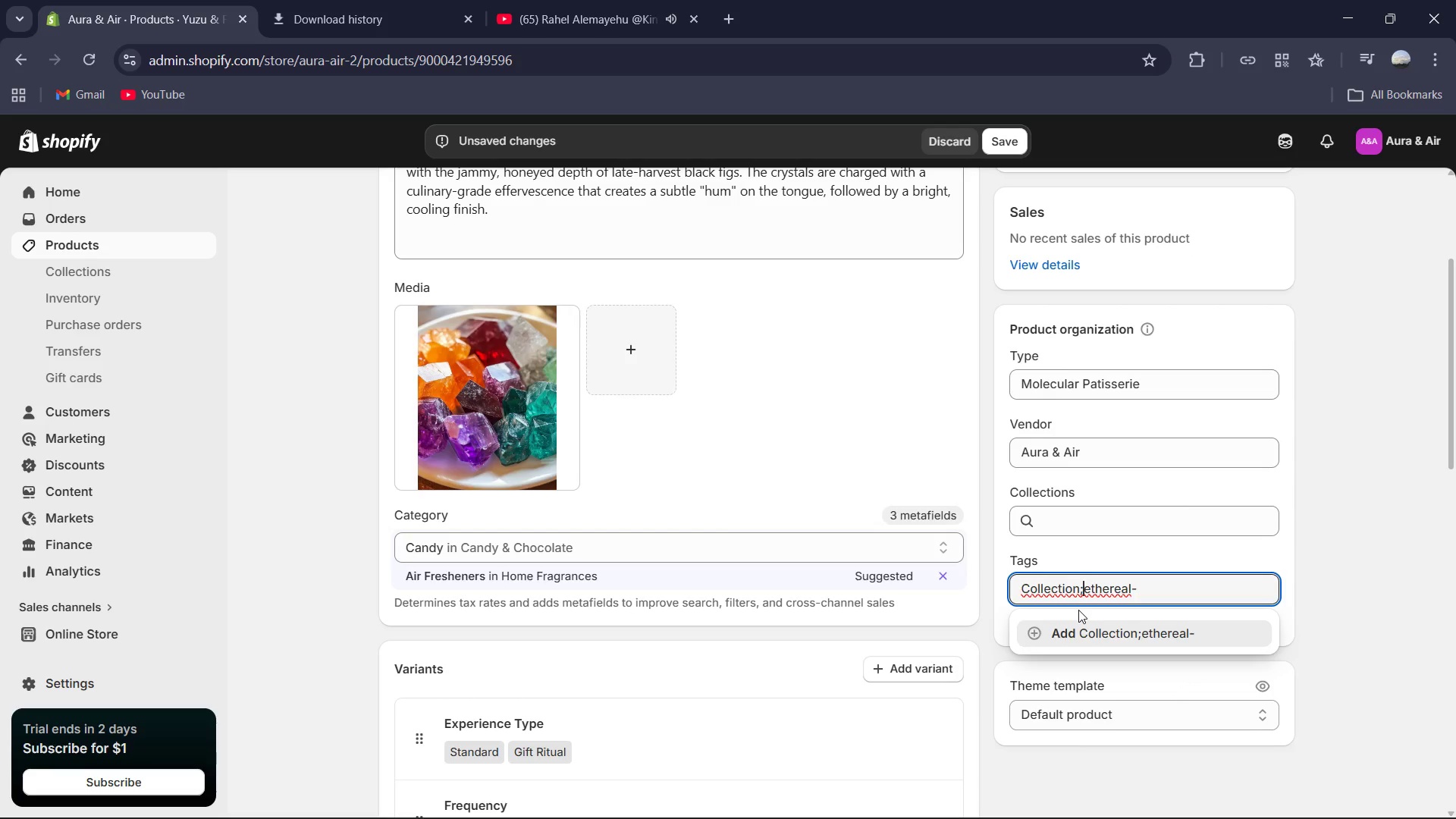 
key(Backspace)
 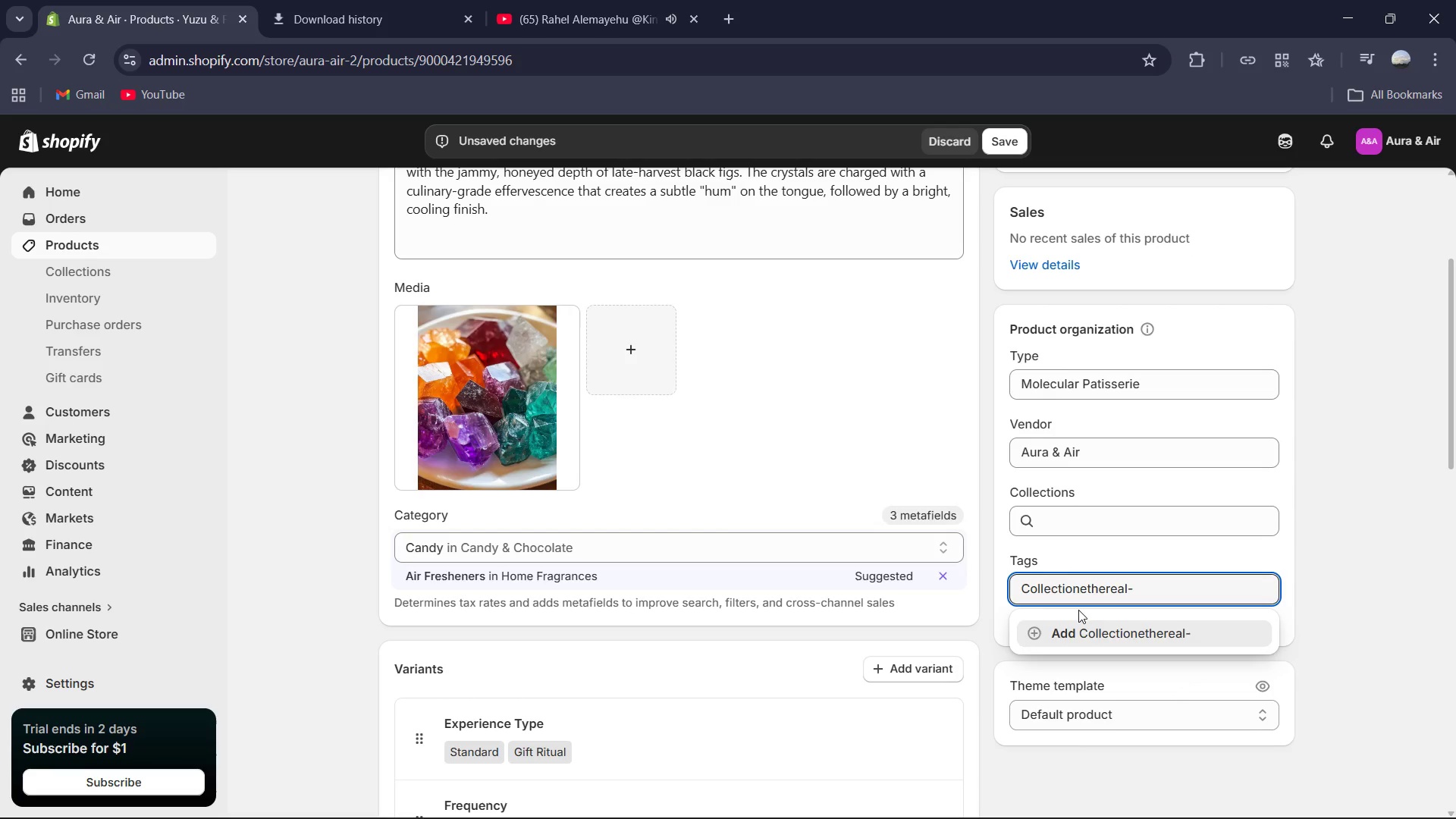 
key(Shift+Semicolon)
 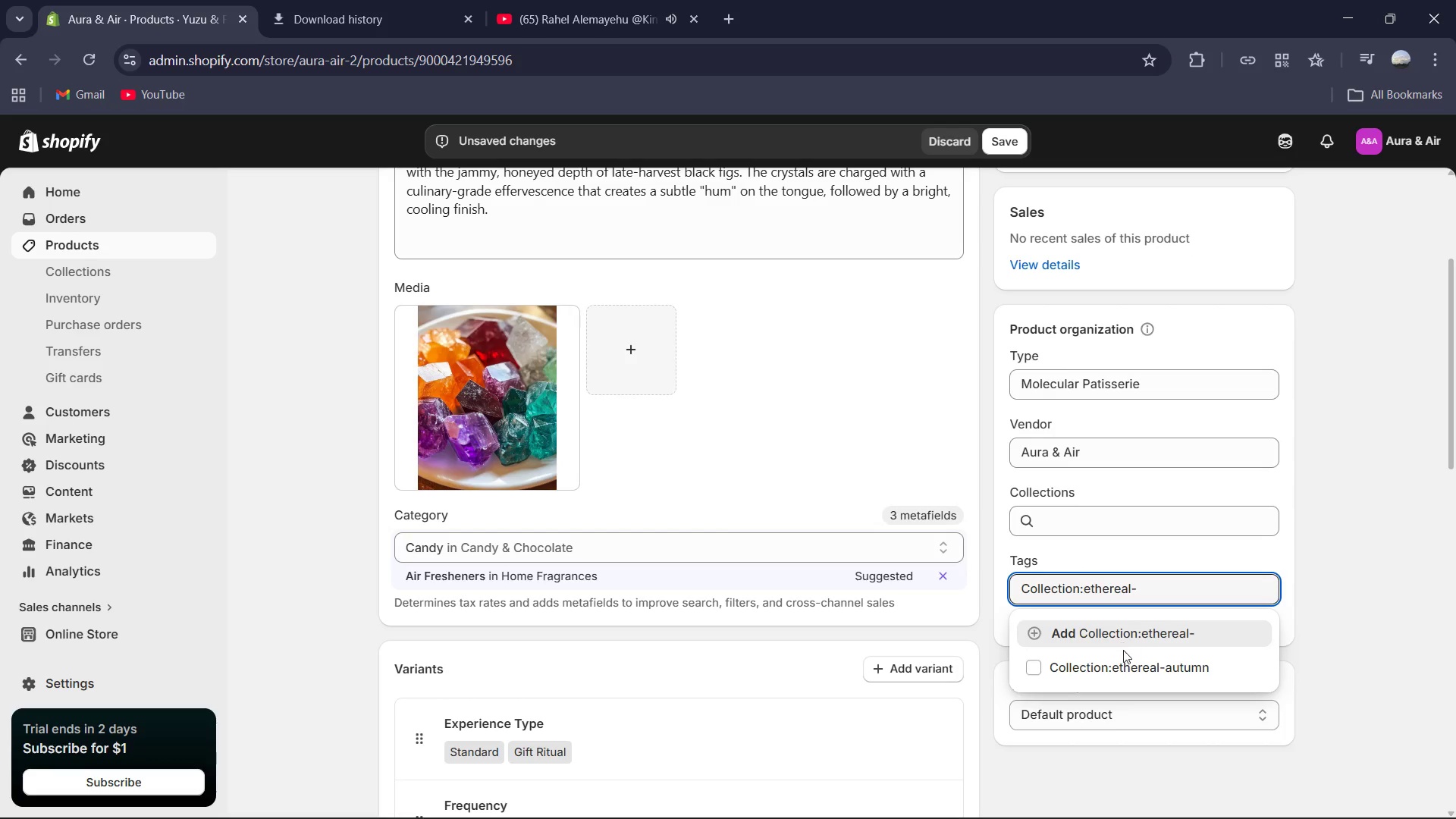 
left_click([1124, 667])
 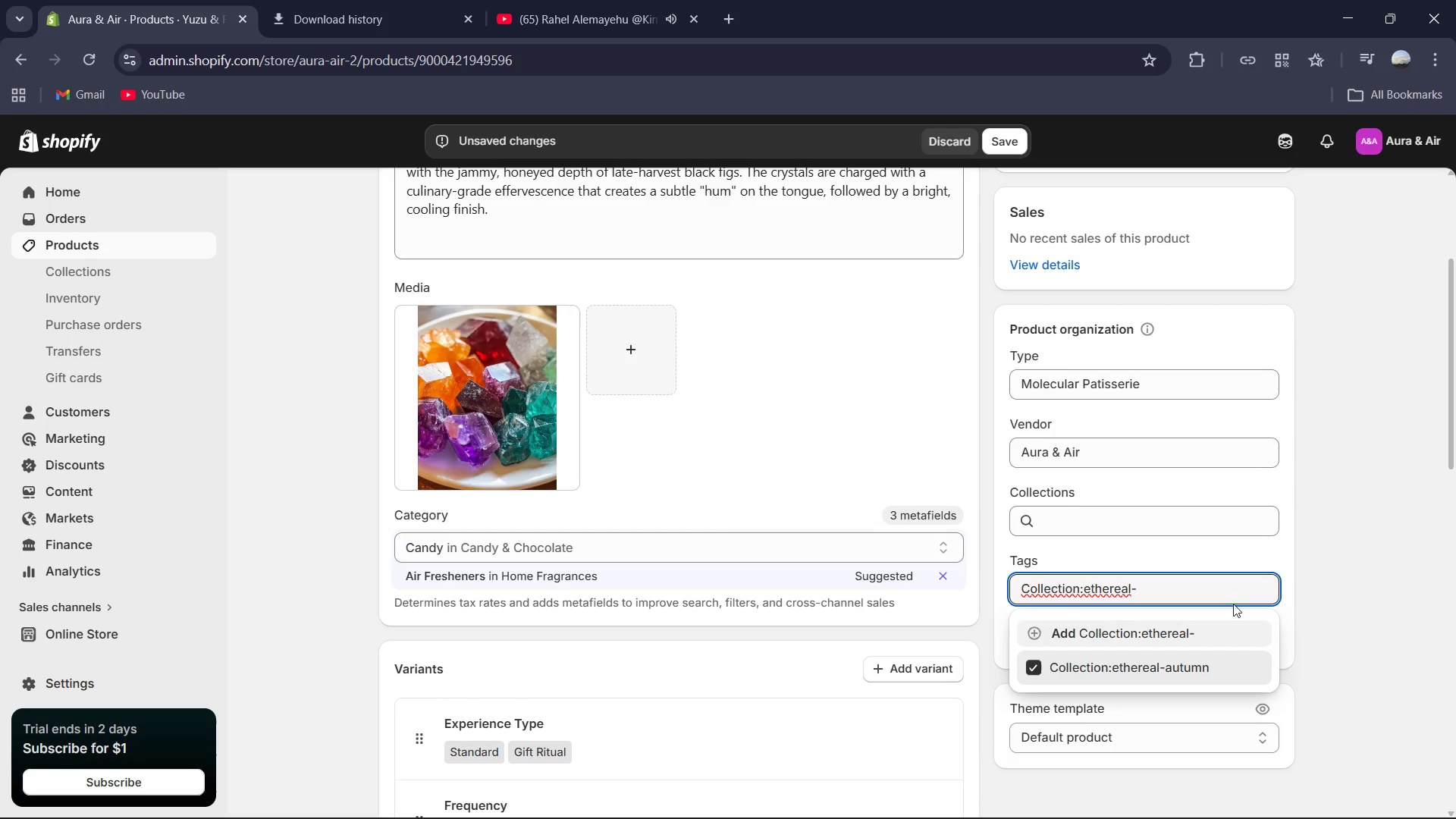 
left_click([1322, 557])
 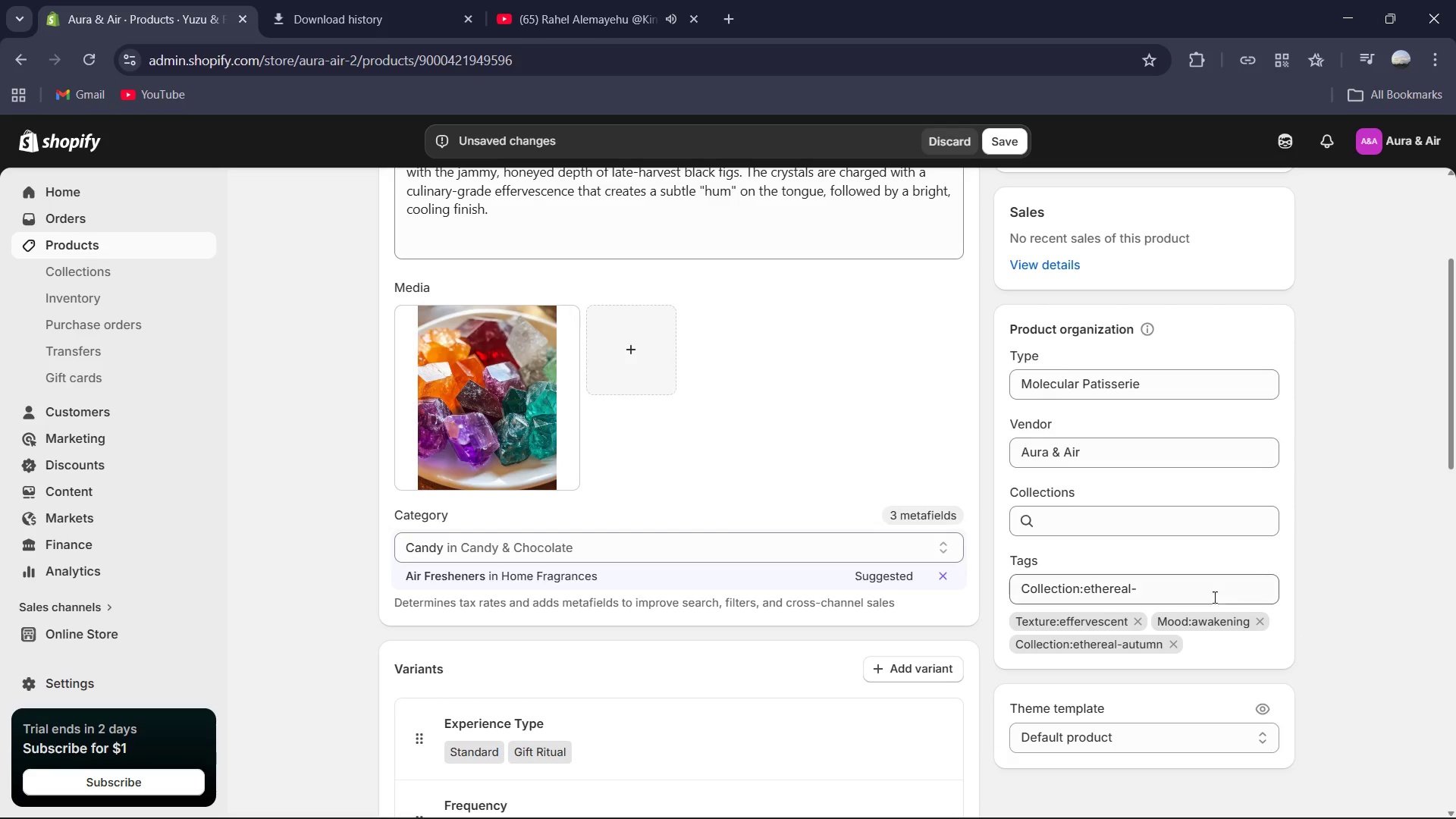 
left_click([1191, 603])
 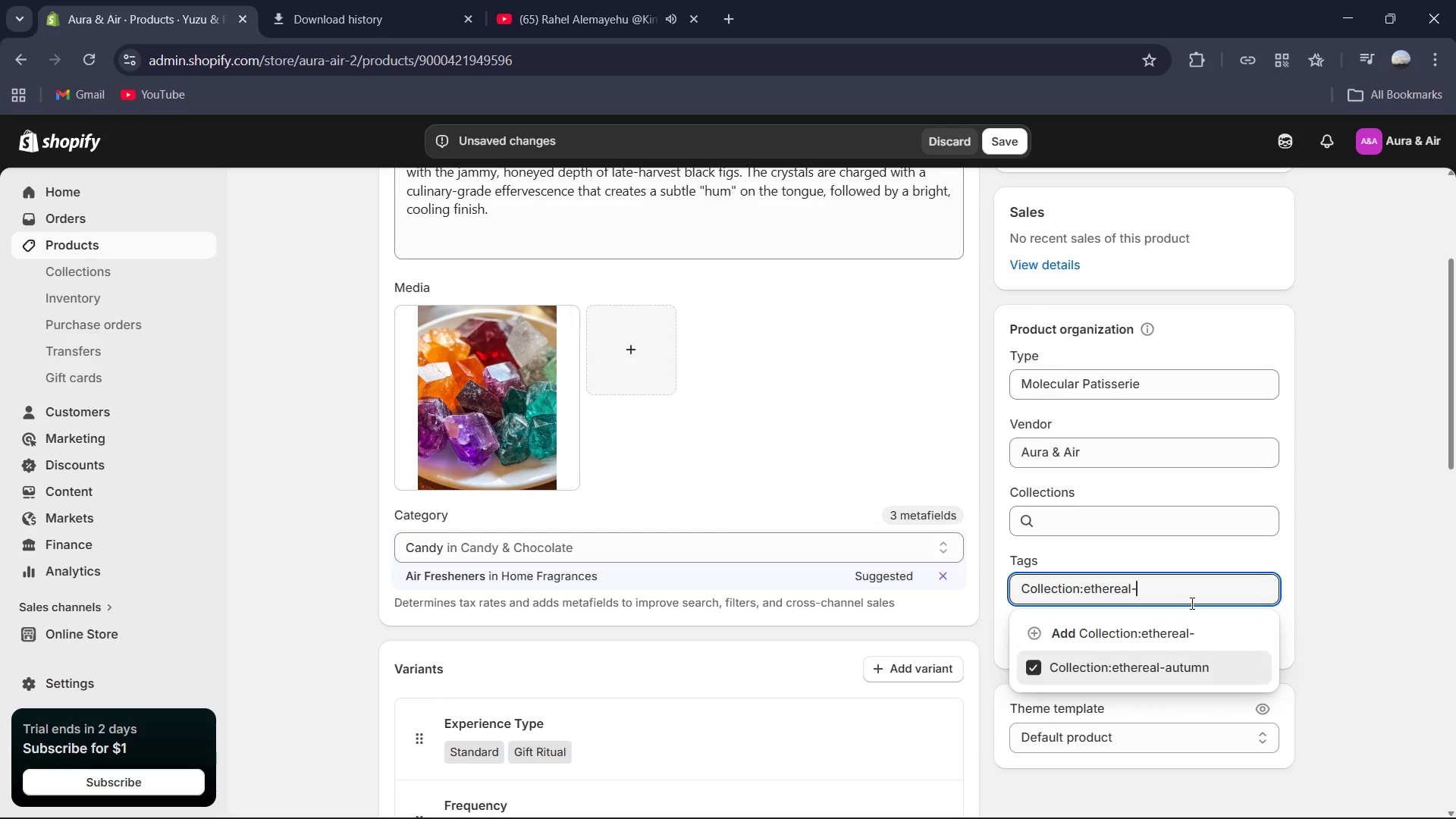 
key(Control+A)
 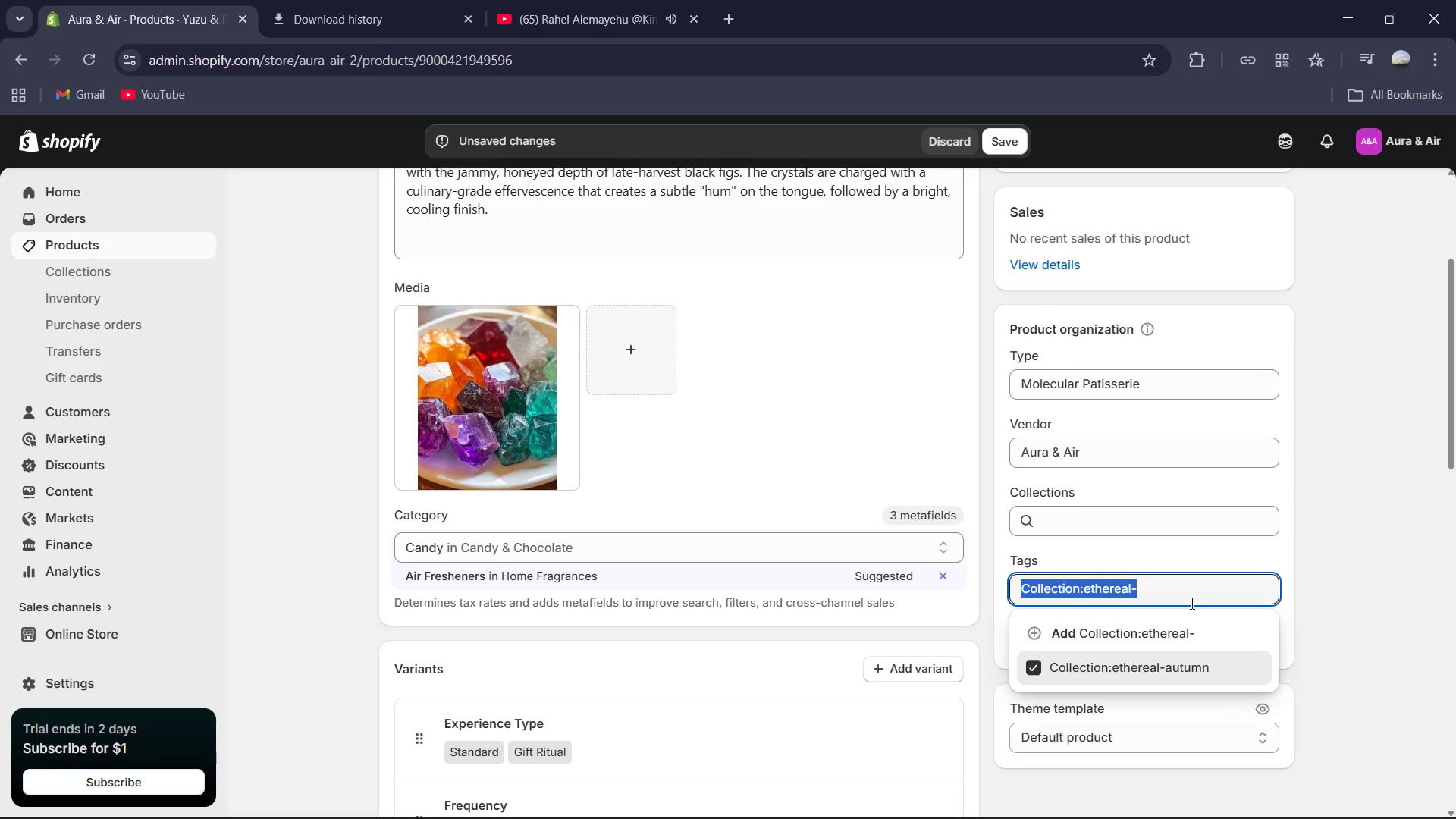 
key(Backspace)
 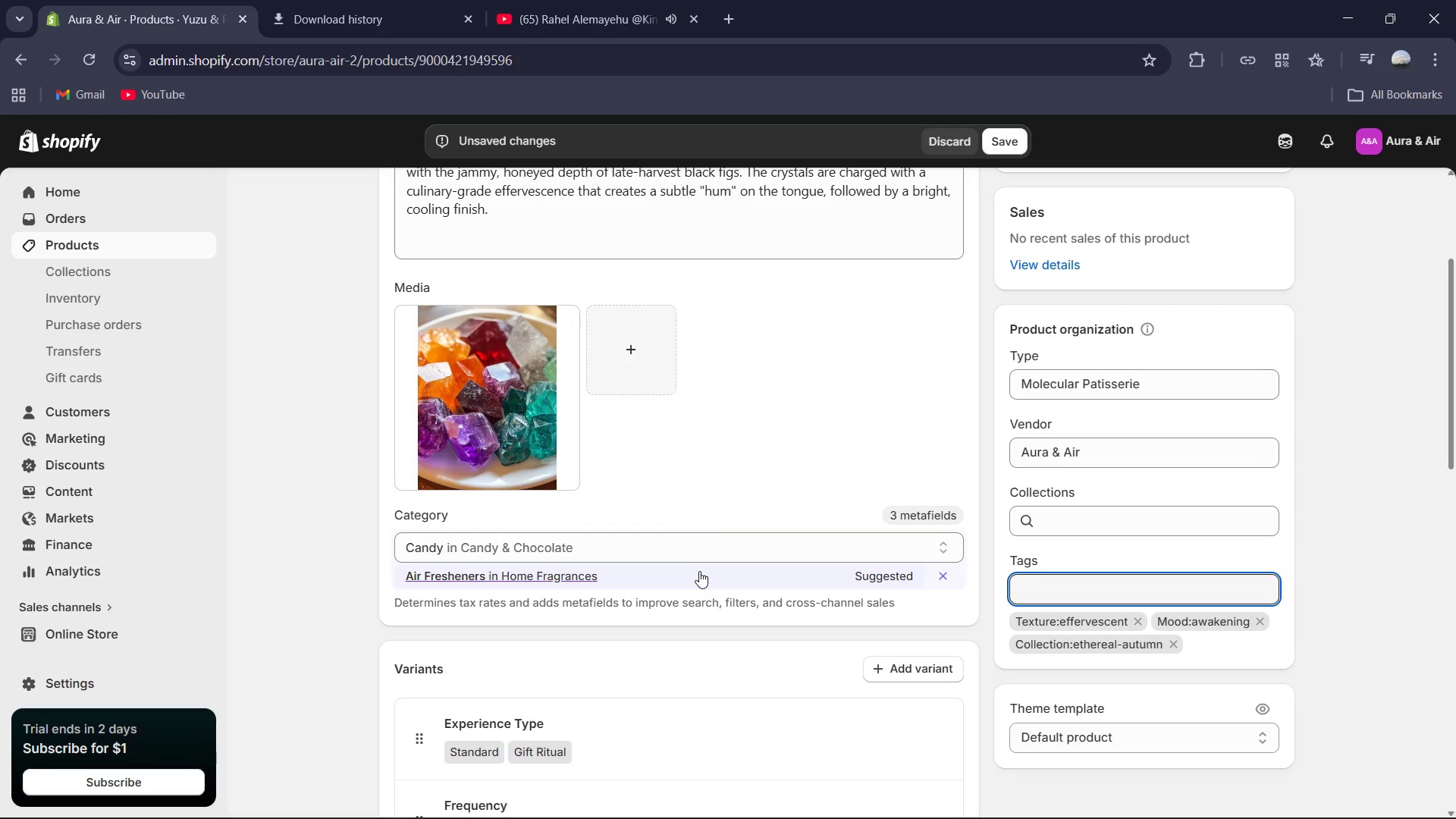 
scroll: coordinate [712, 561], scroll_direction: down, amount: 6.0
 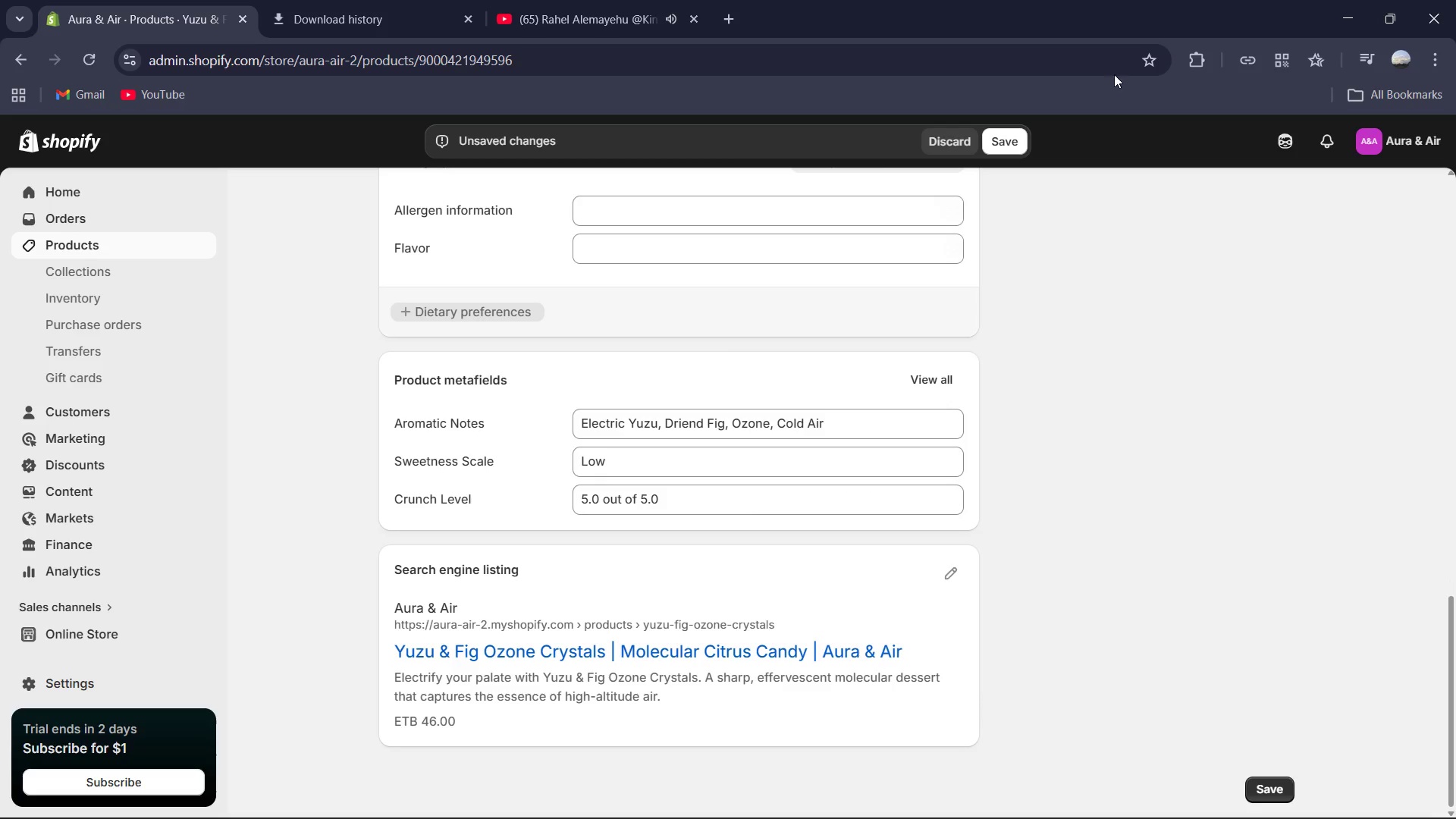 
left_click([1020, 139])
 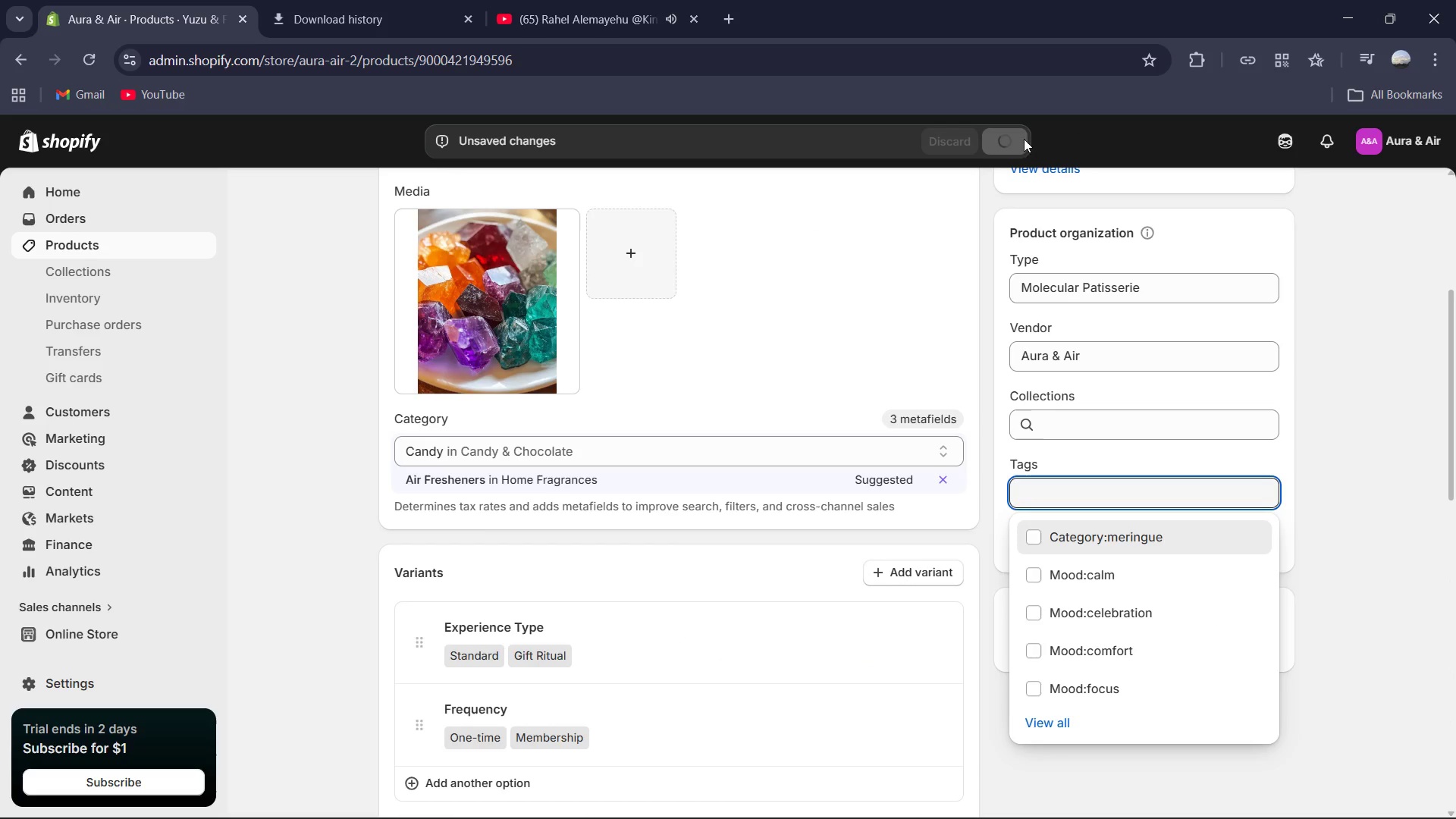 
left_click([498, 310])
 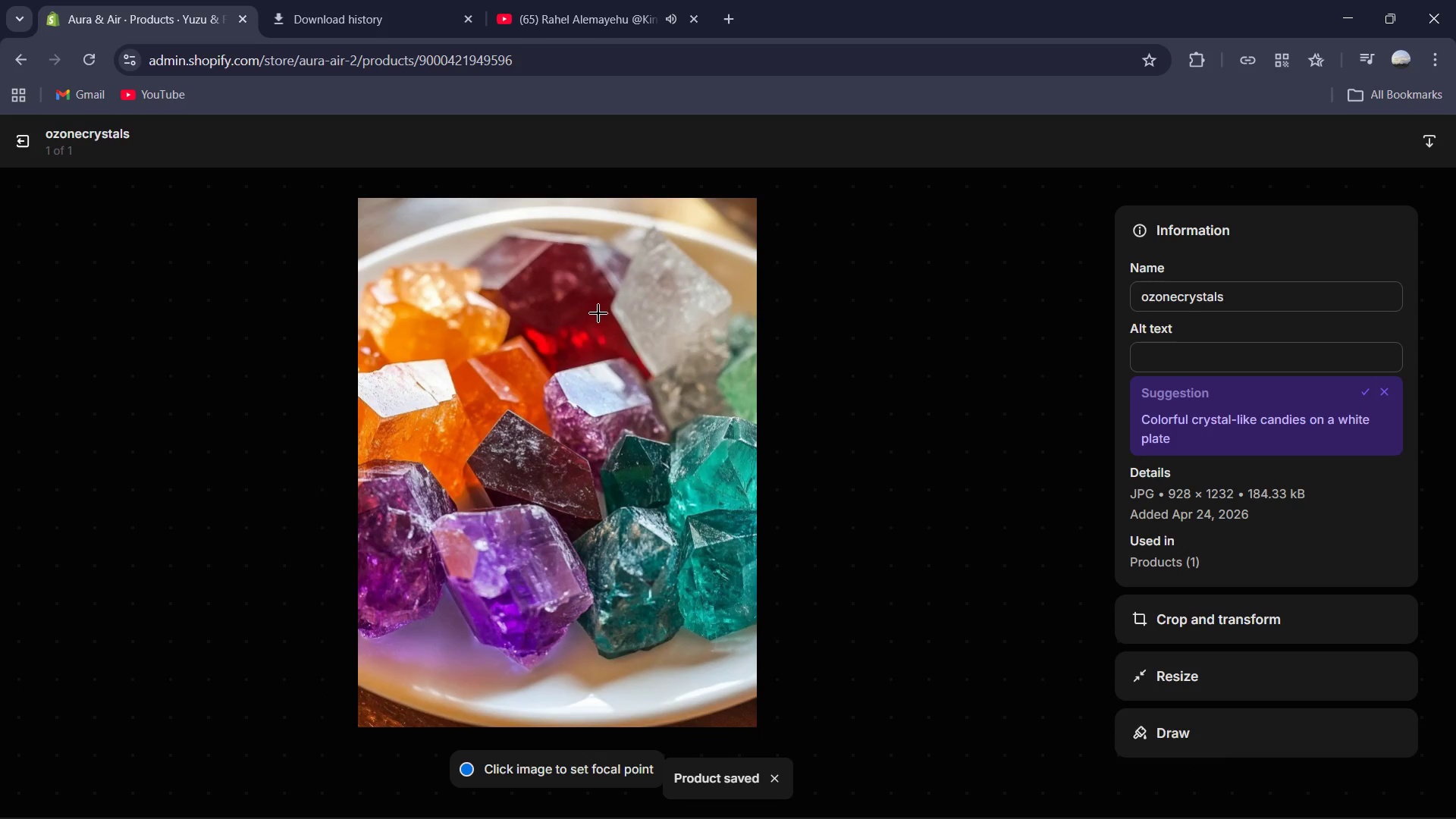 
left_click([1163, 353])
 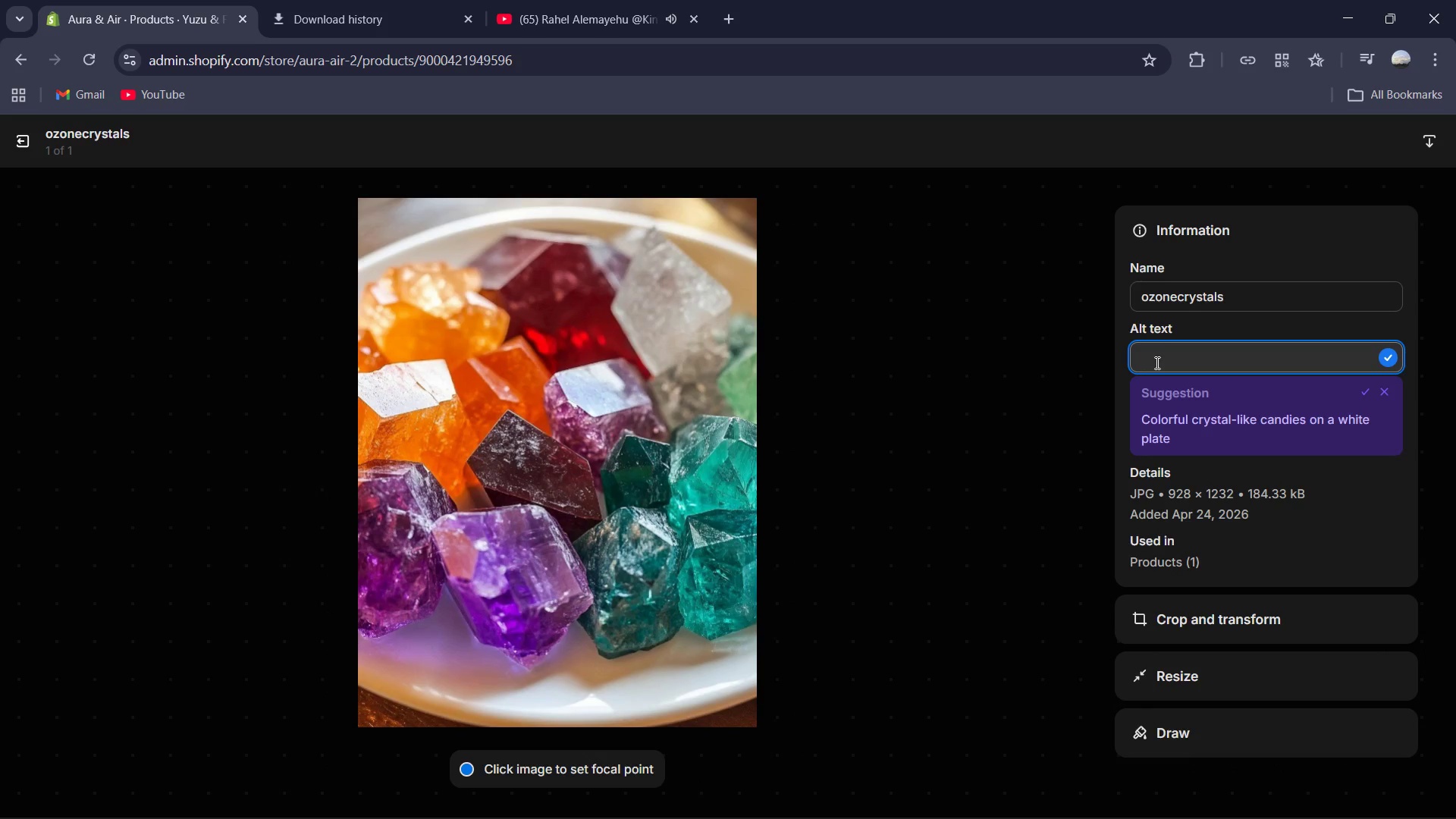 
type(Shatterd translucent p)
key(Backspace)
type(diffrent color crystas refelcting, s)
 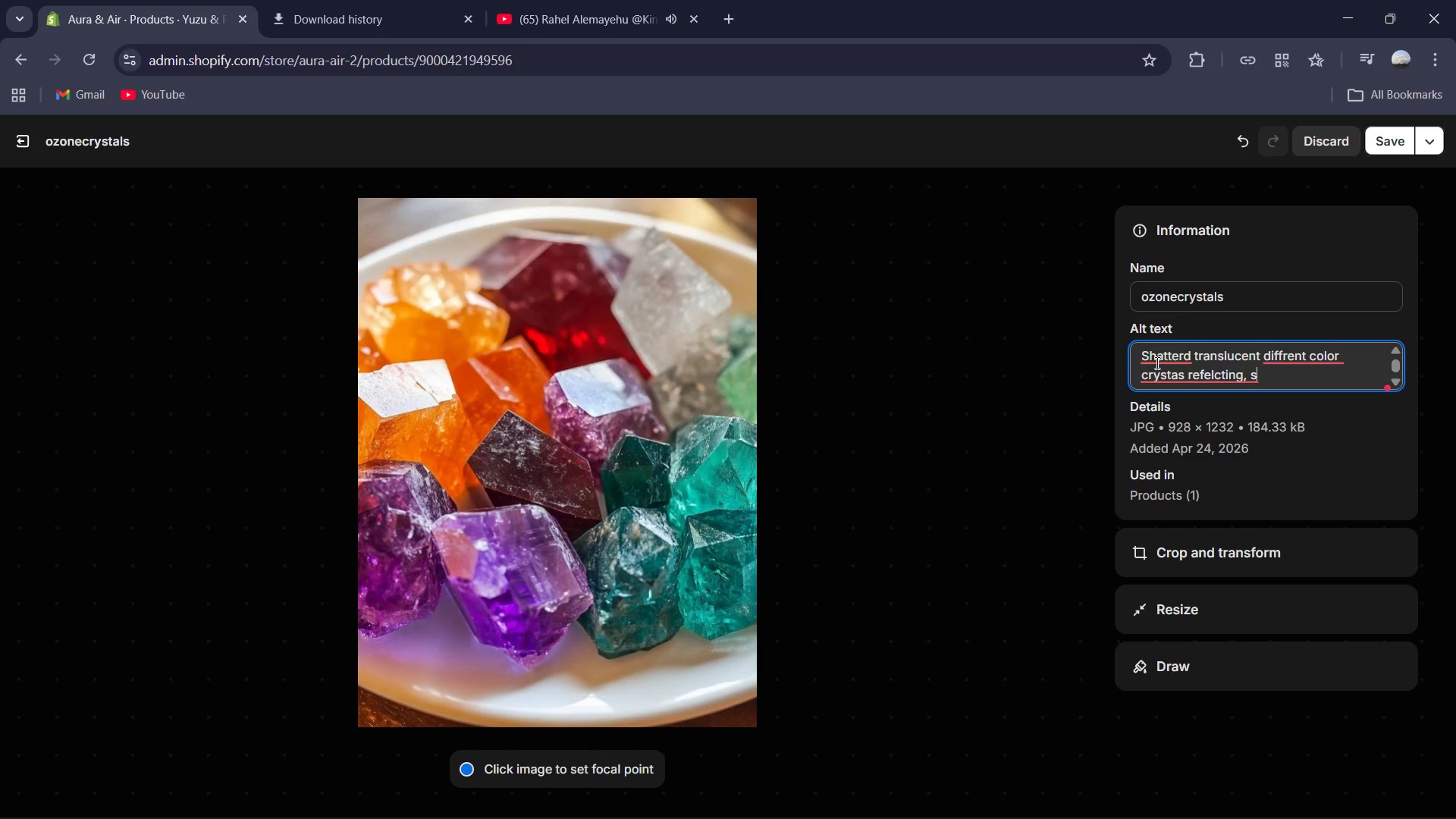 
key(Backspace)
type(under a plate.)
 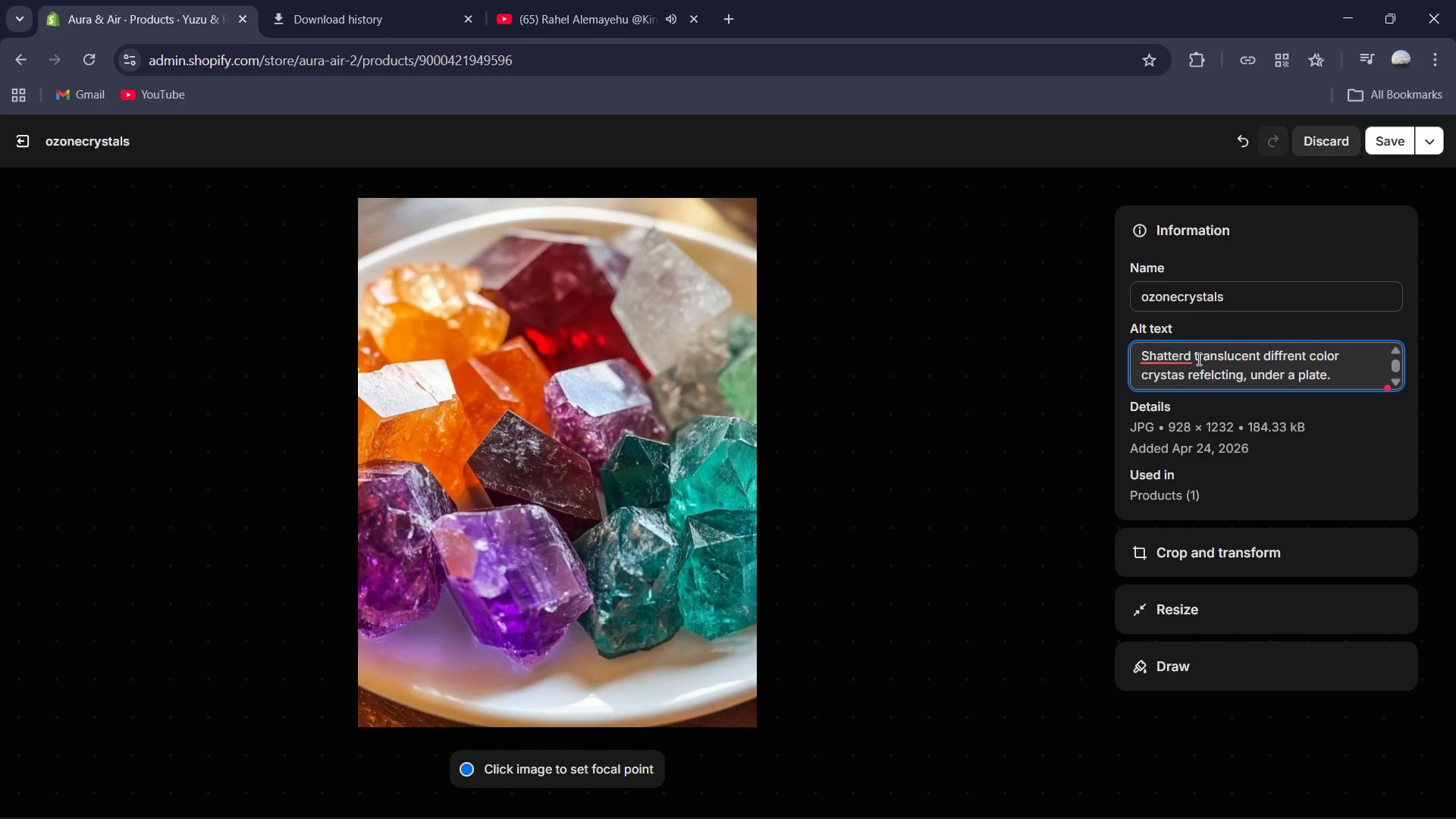 
left_click([1170, 344])
 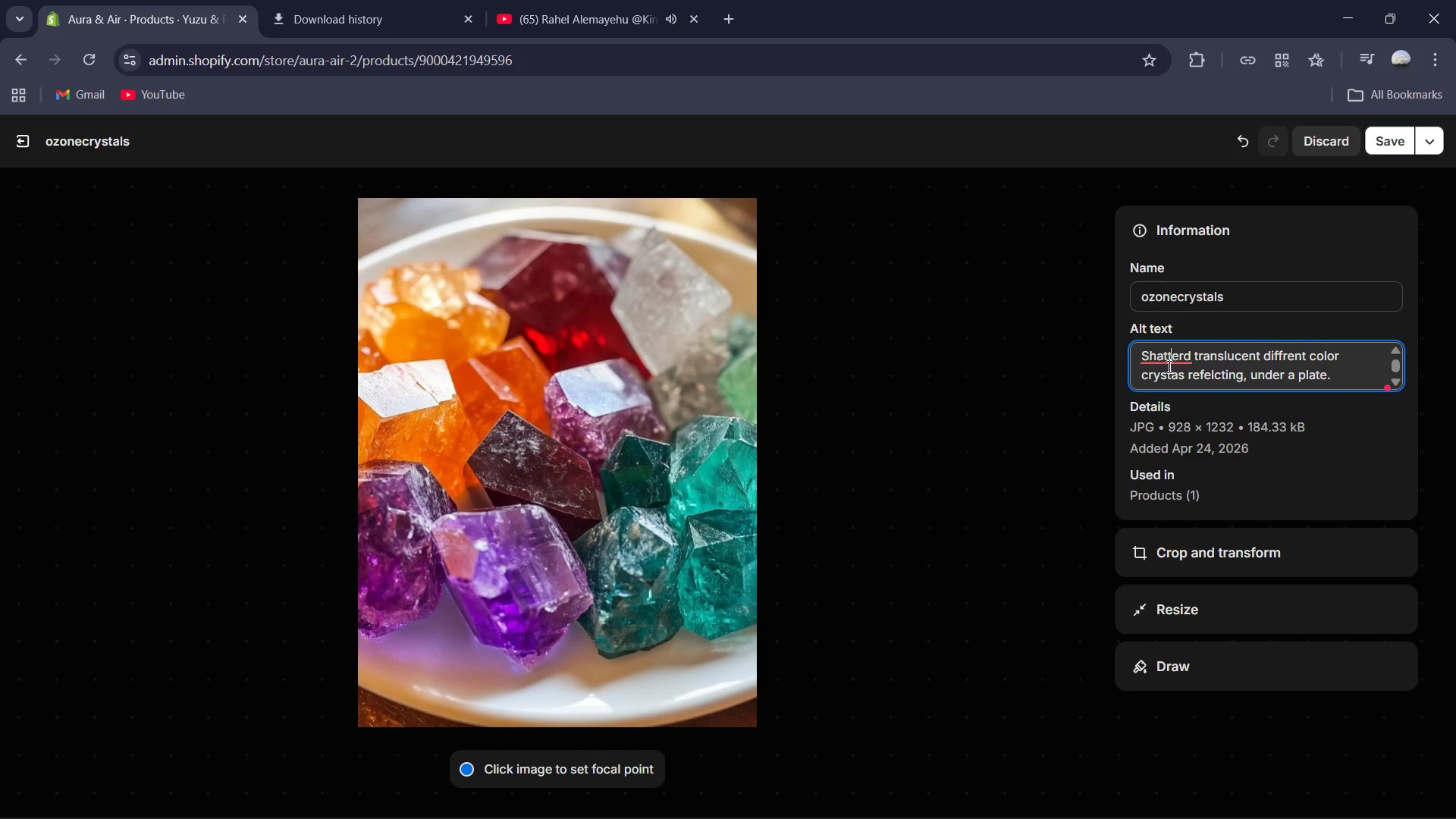 
left_click([1166, 366])
 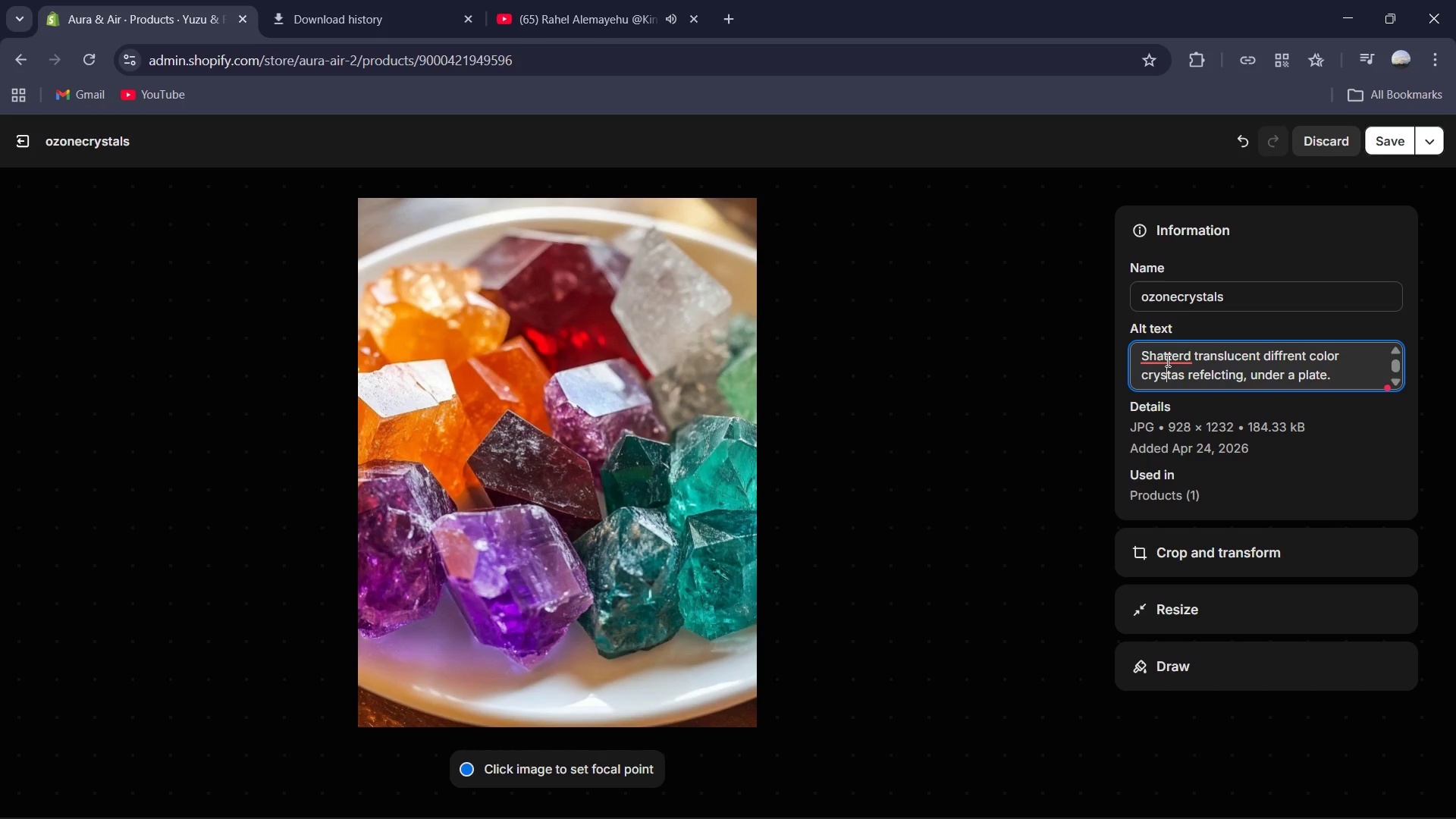 
left_click([1166, 359])
 